 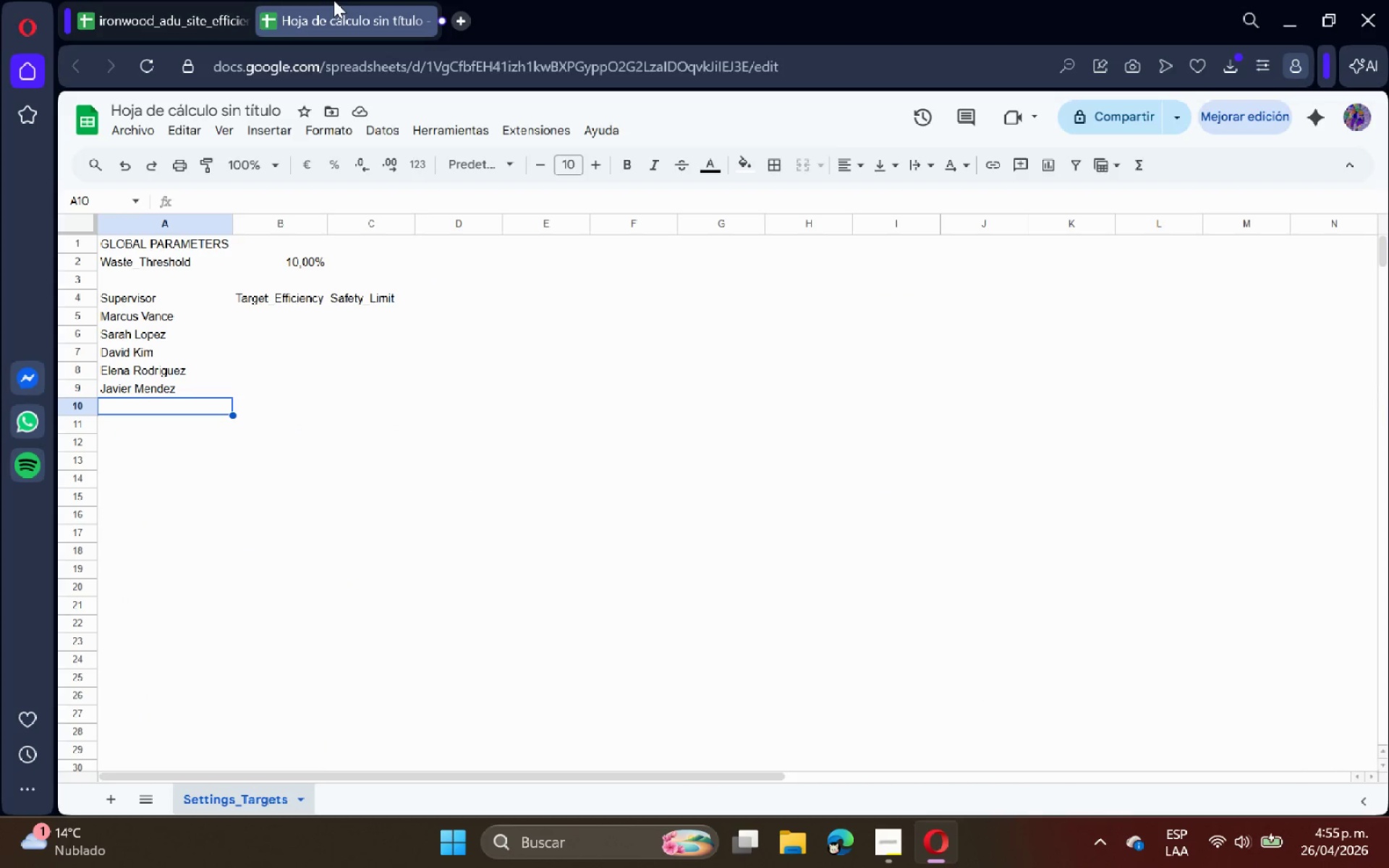 
left_click([286, 318])
 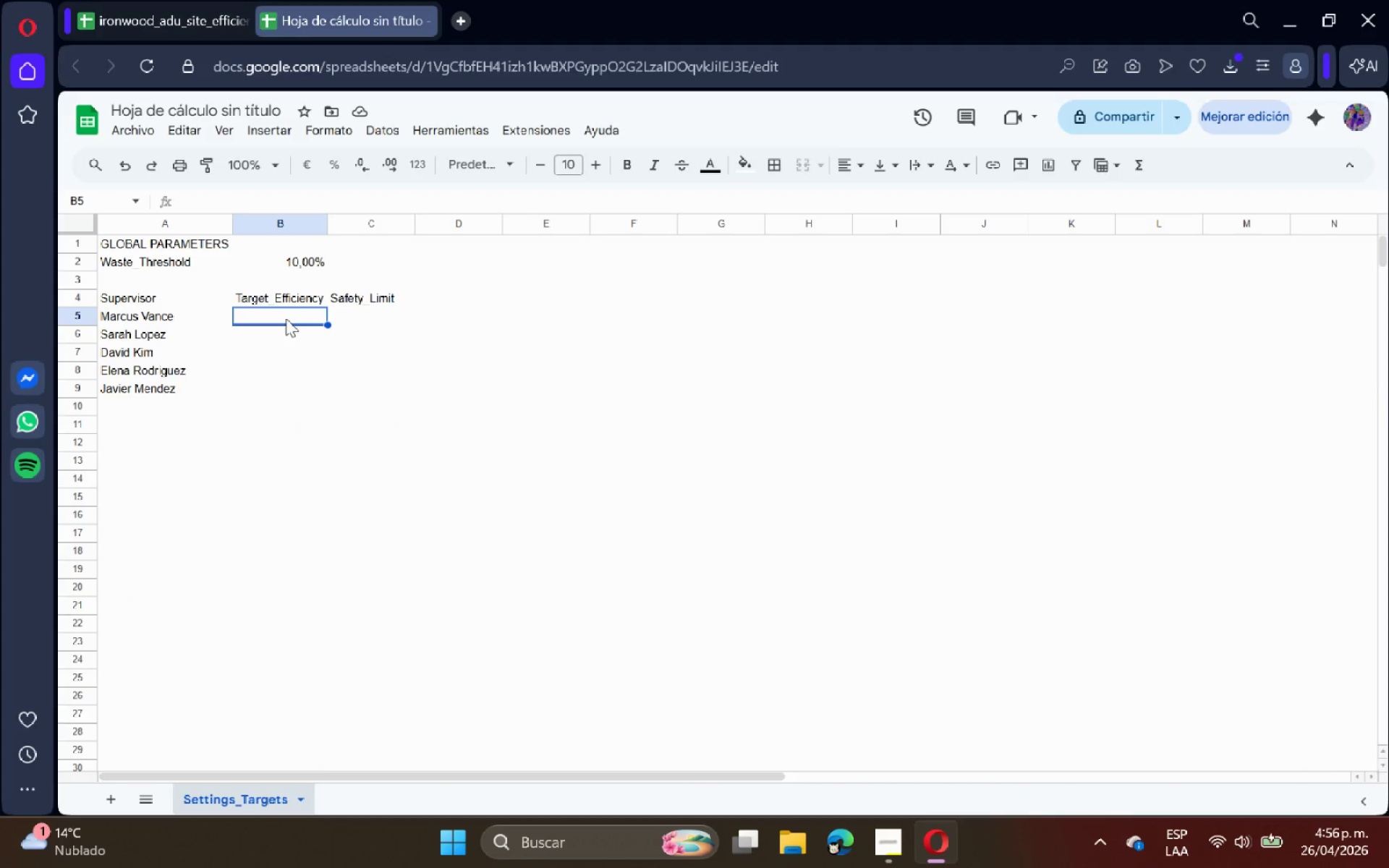 
type(0,95)
 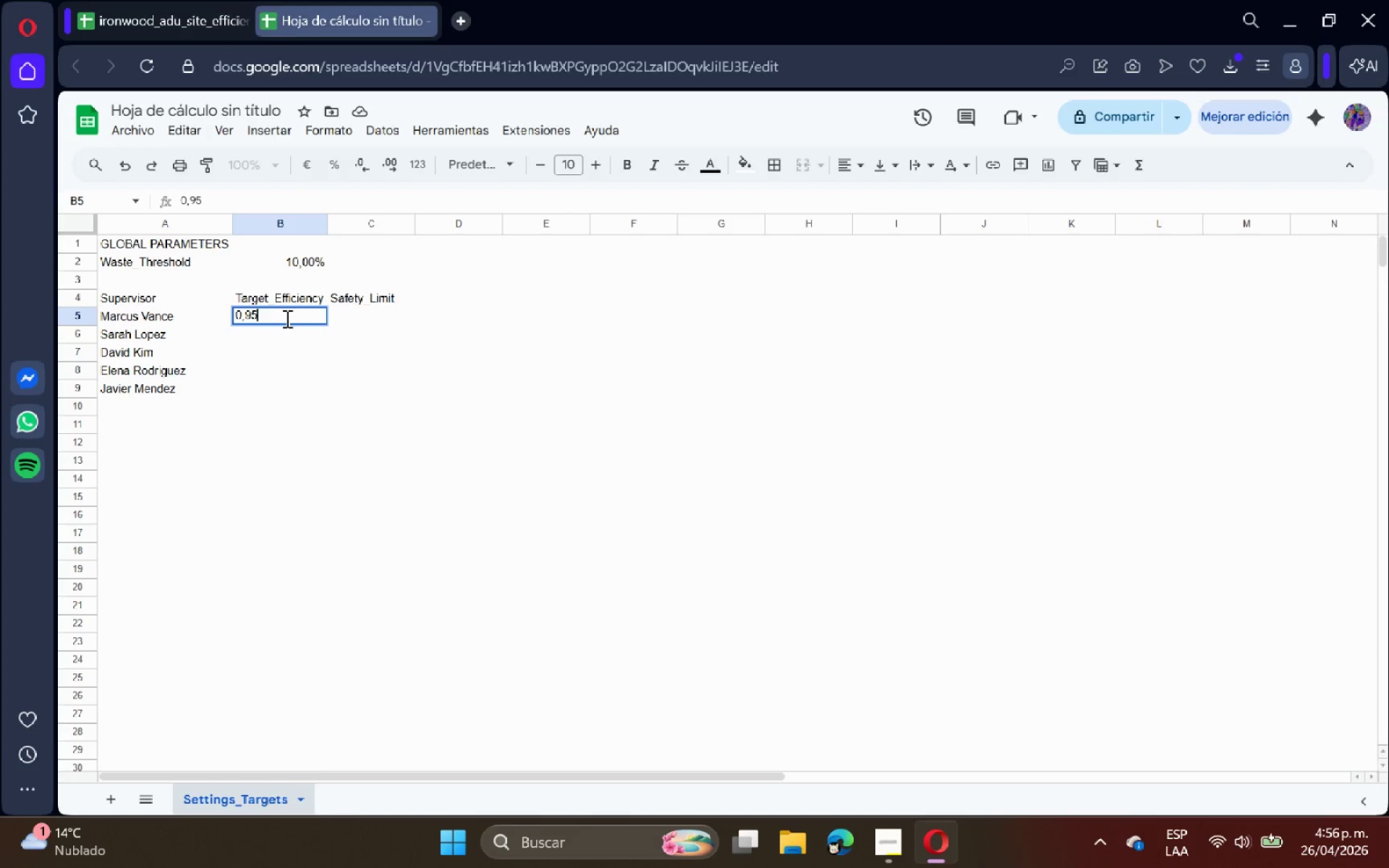 
key(Enter)
 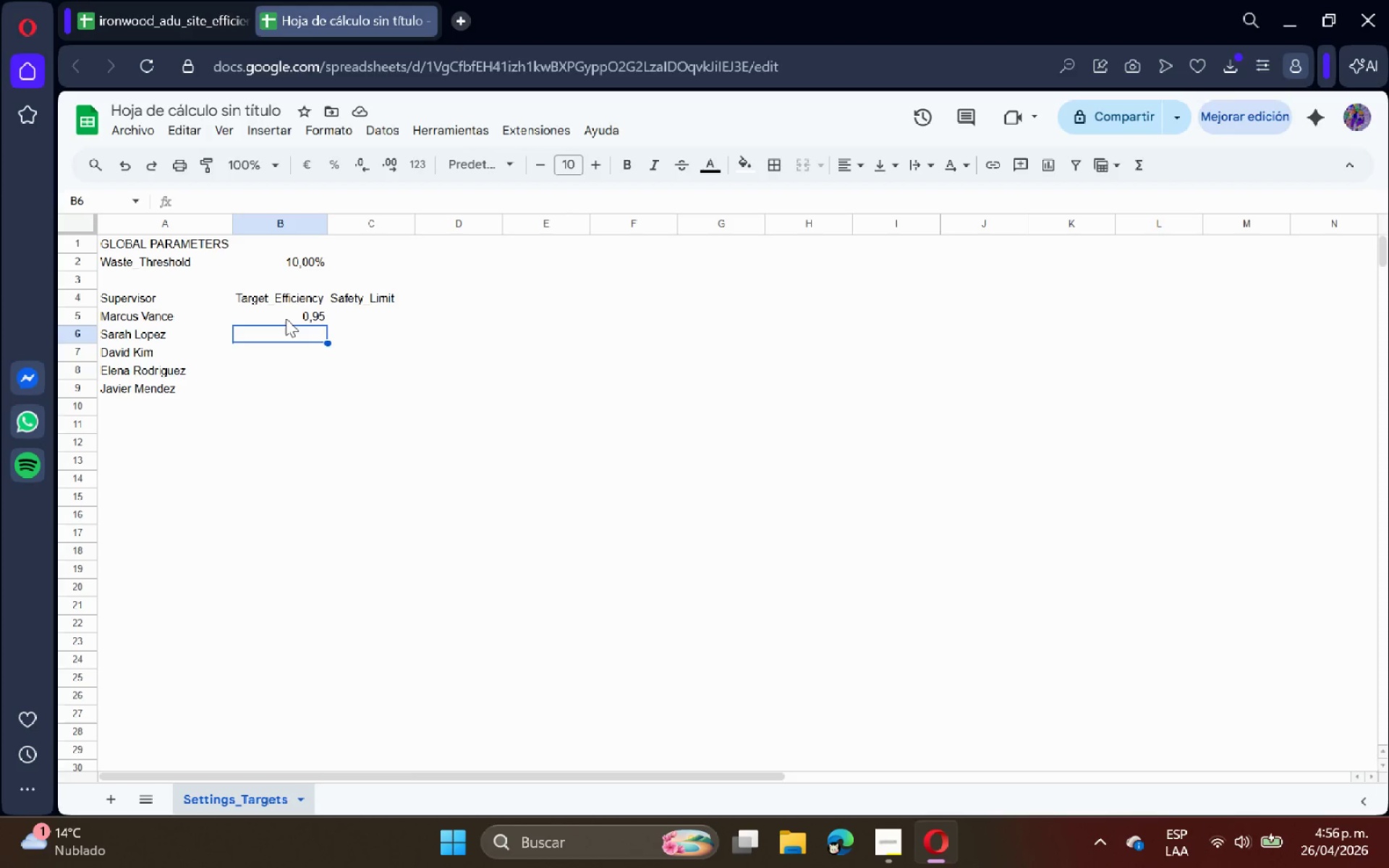 
wait(43.98)
 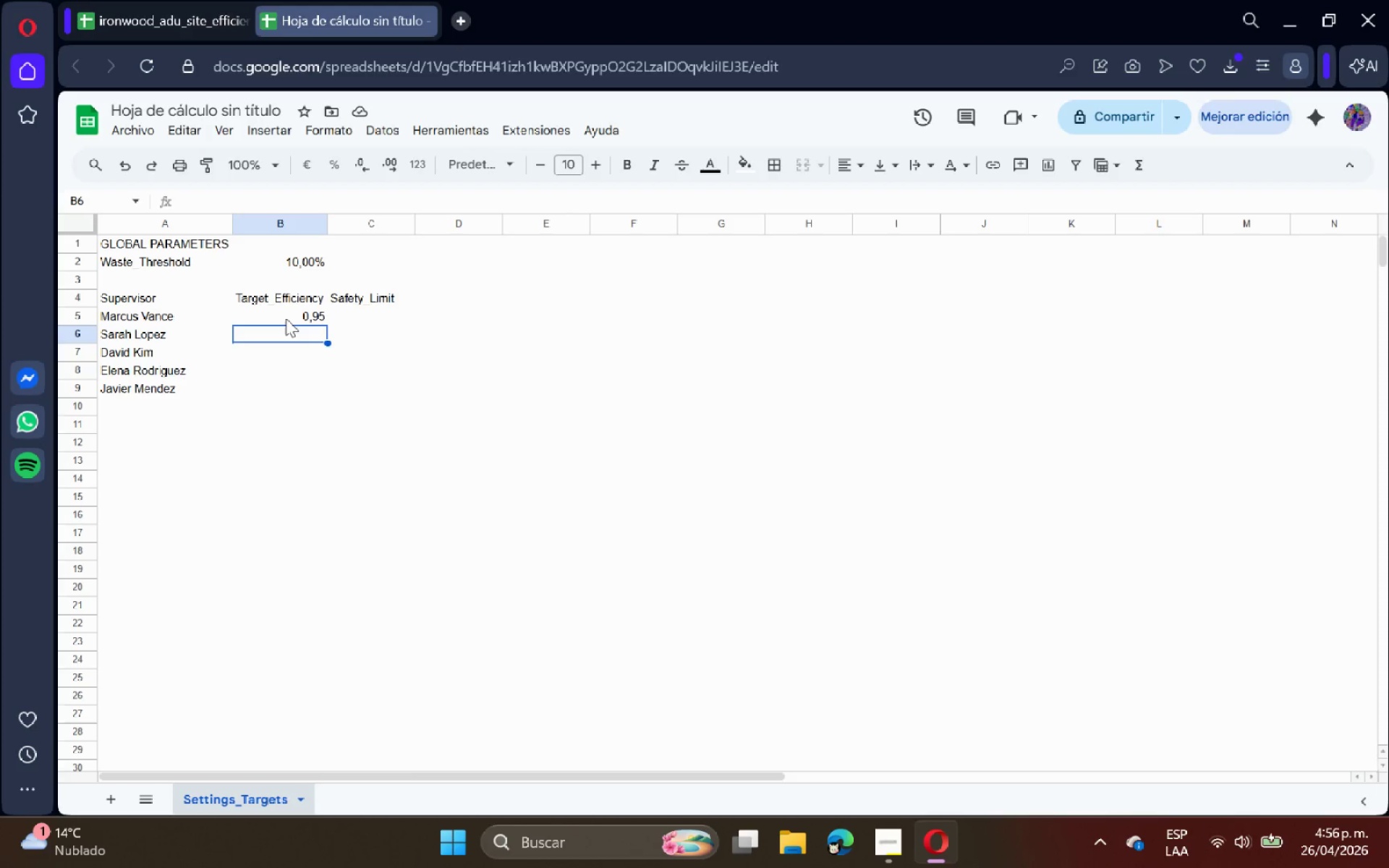 
double_click([307, 358])
 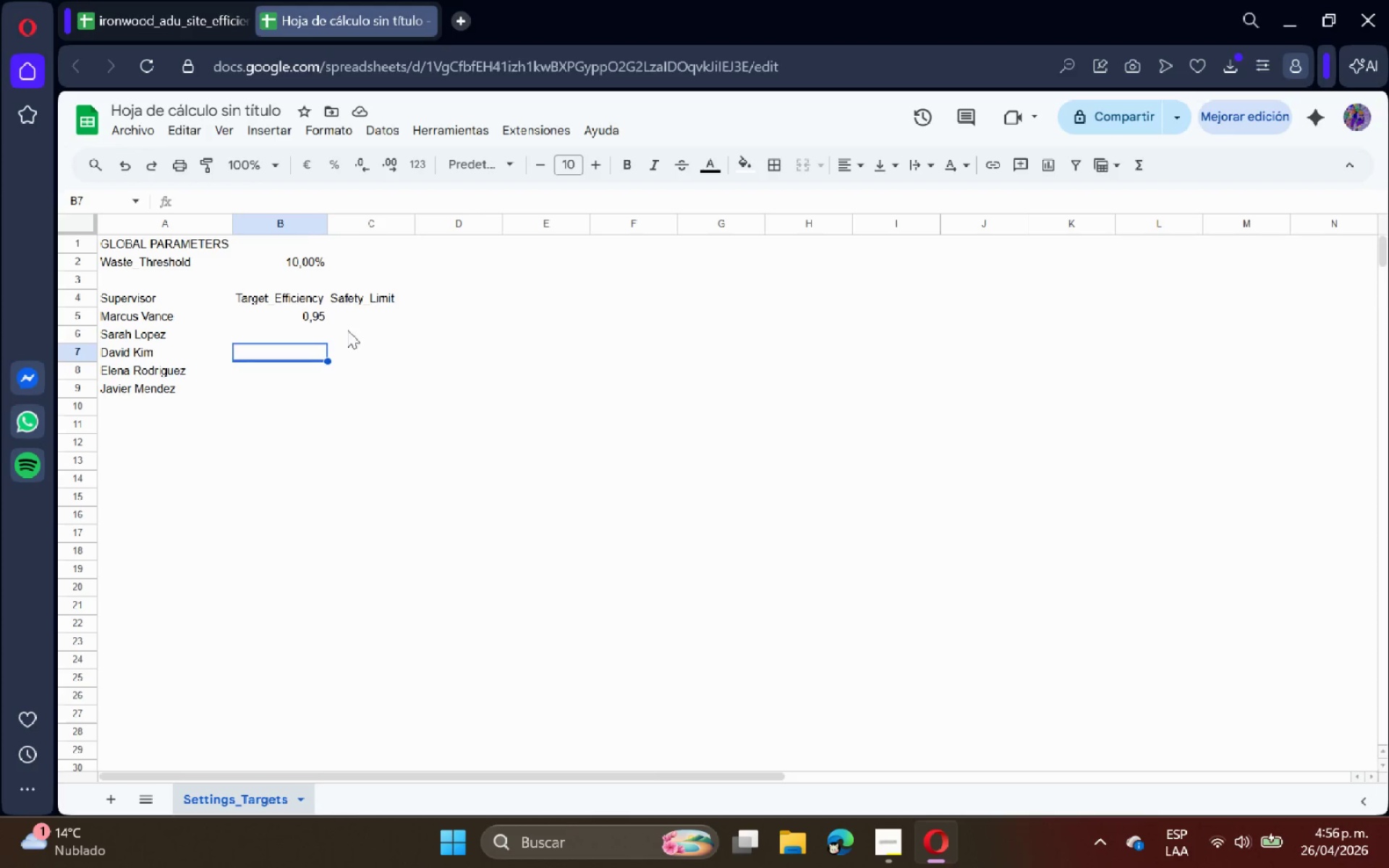 
left_click([366, 315])
 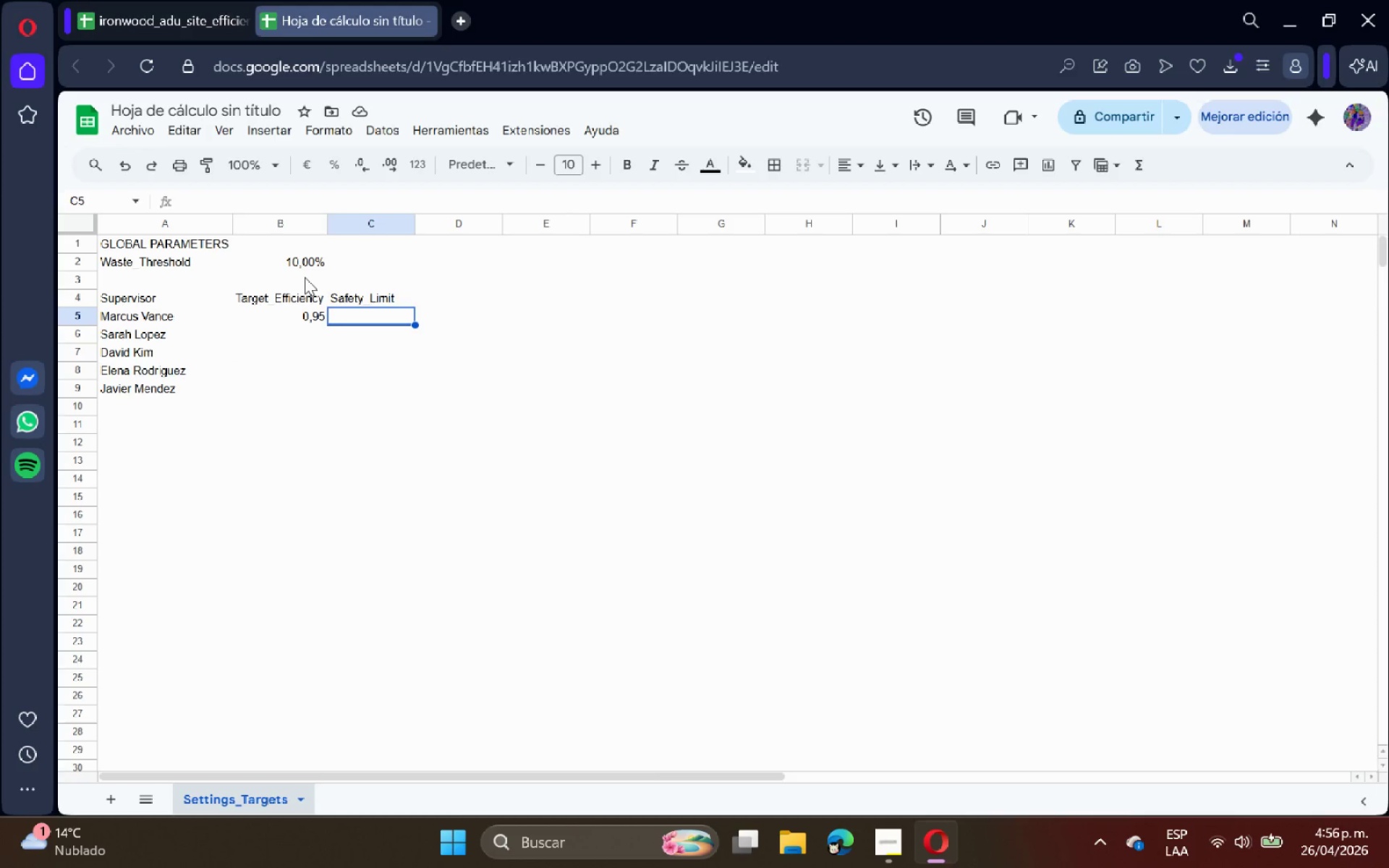 
wait(8.03)
 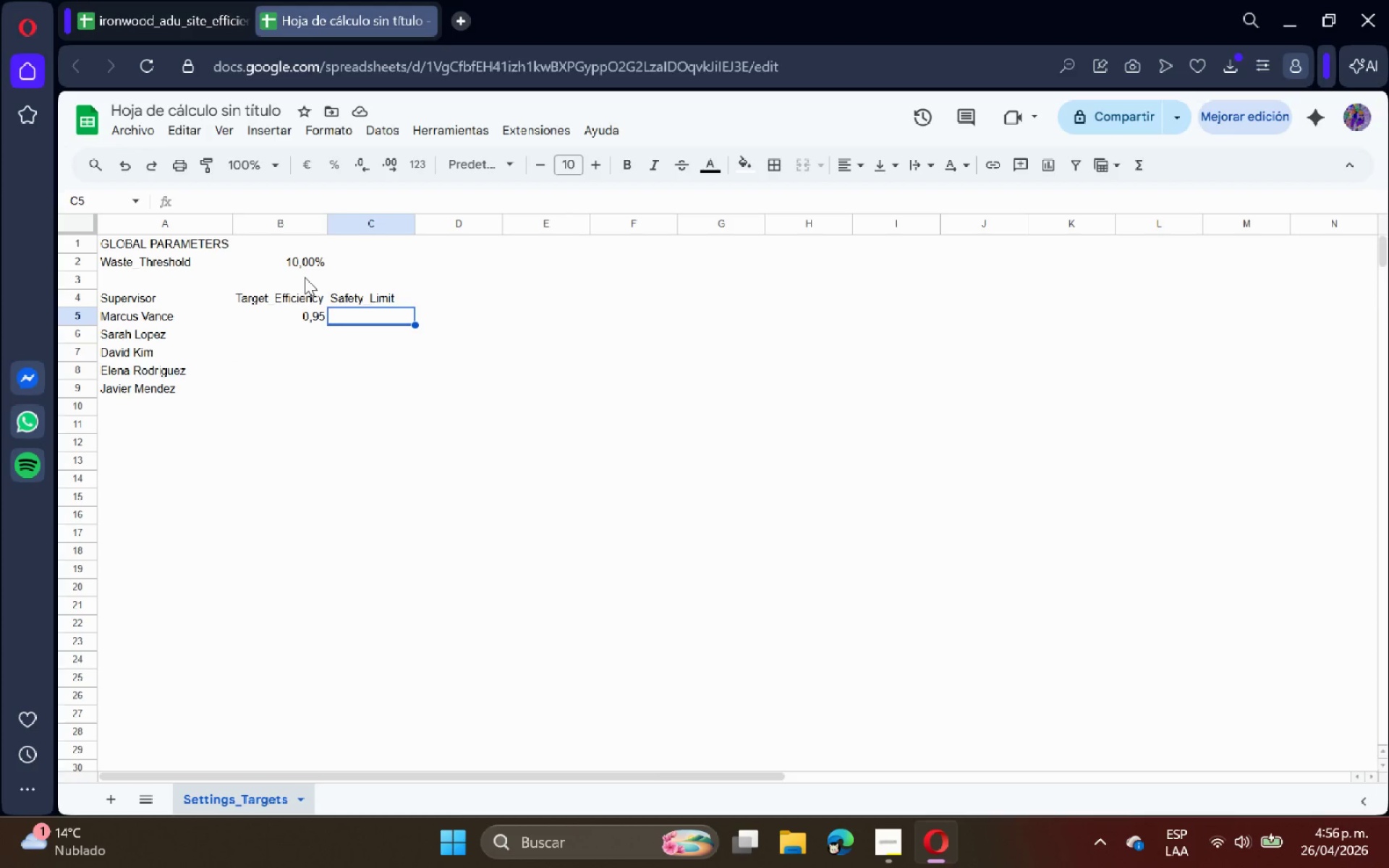 
left_click([315, 340])
 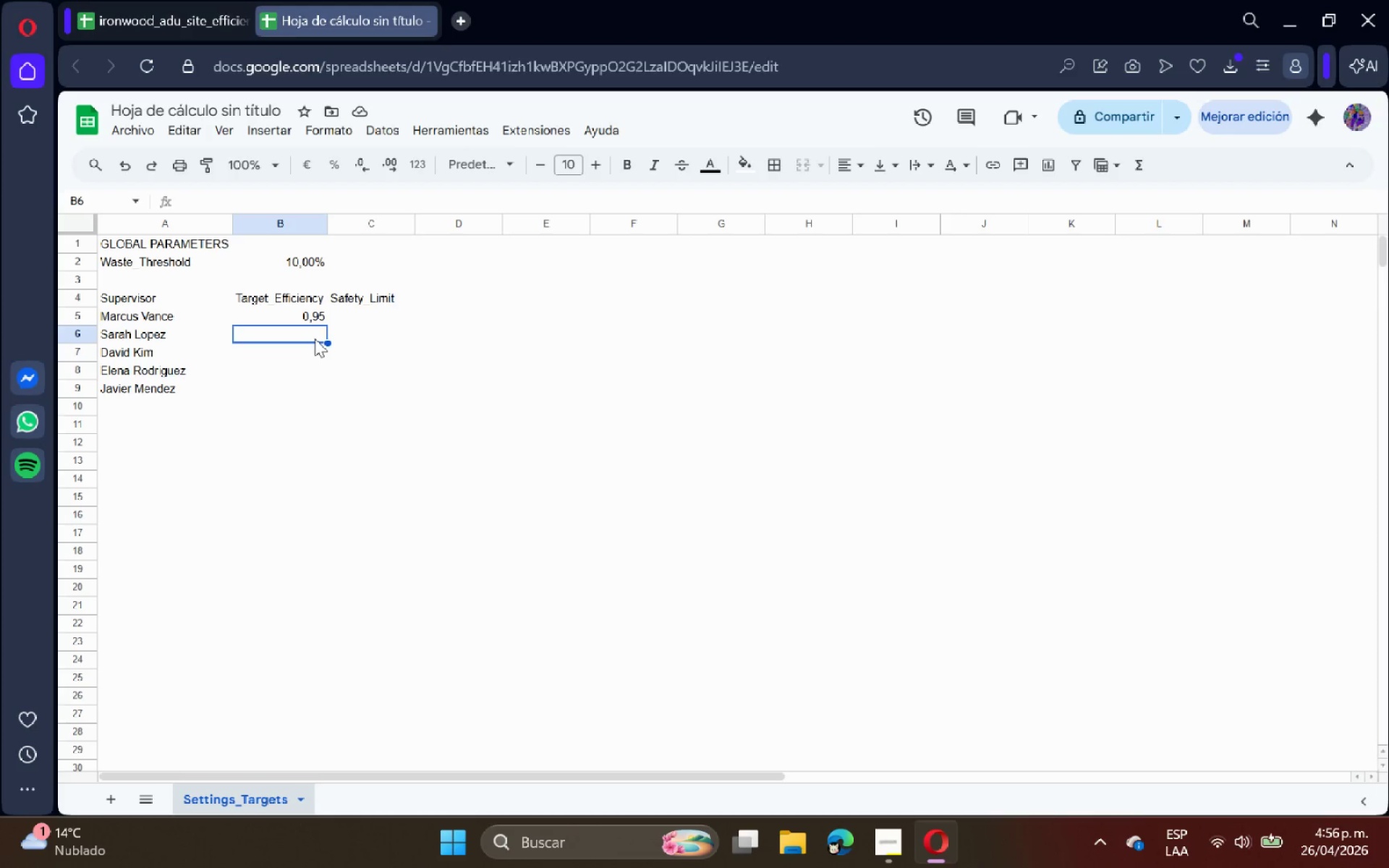 
type(0,90)
 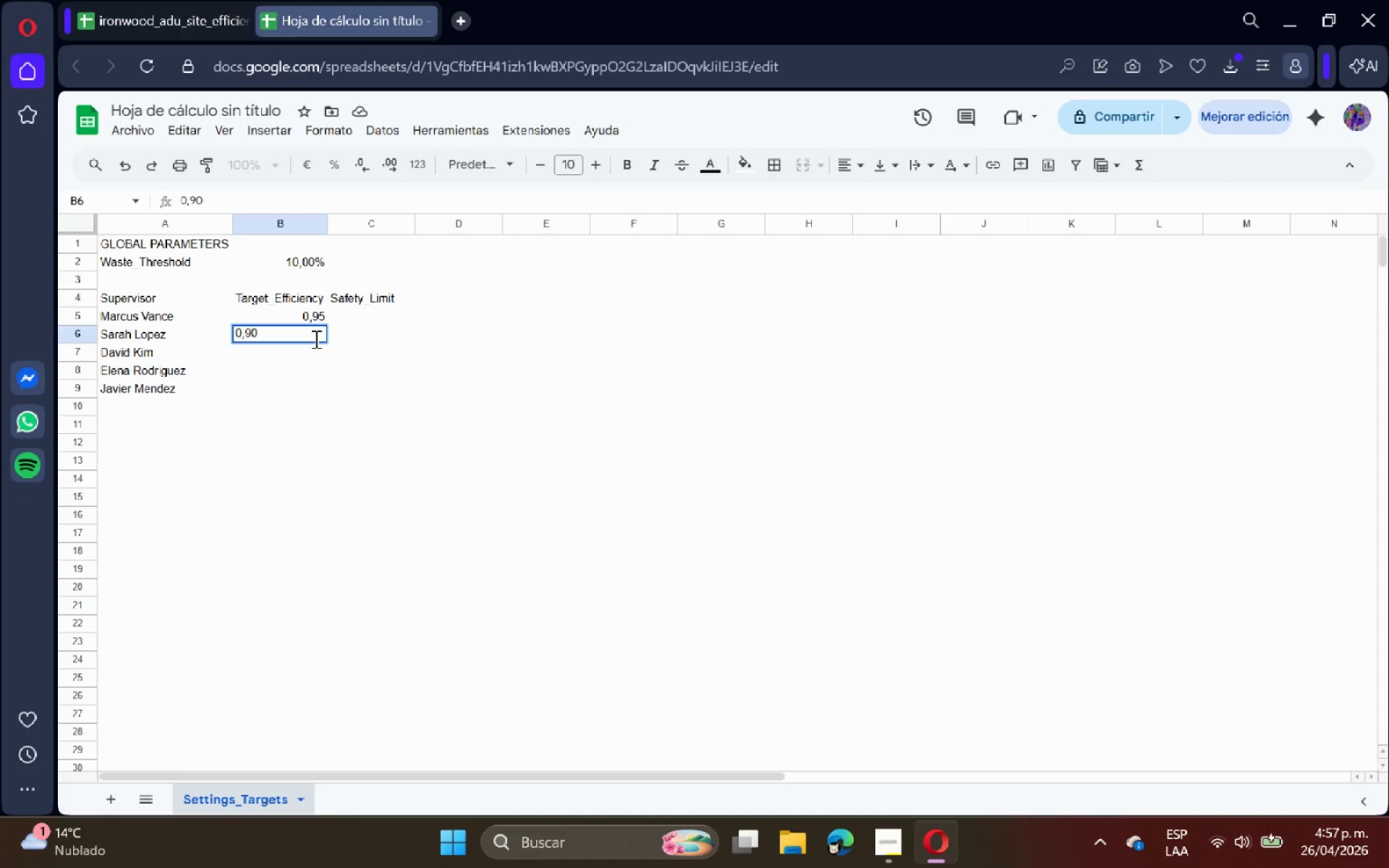 
key(Enter)
 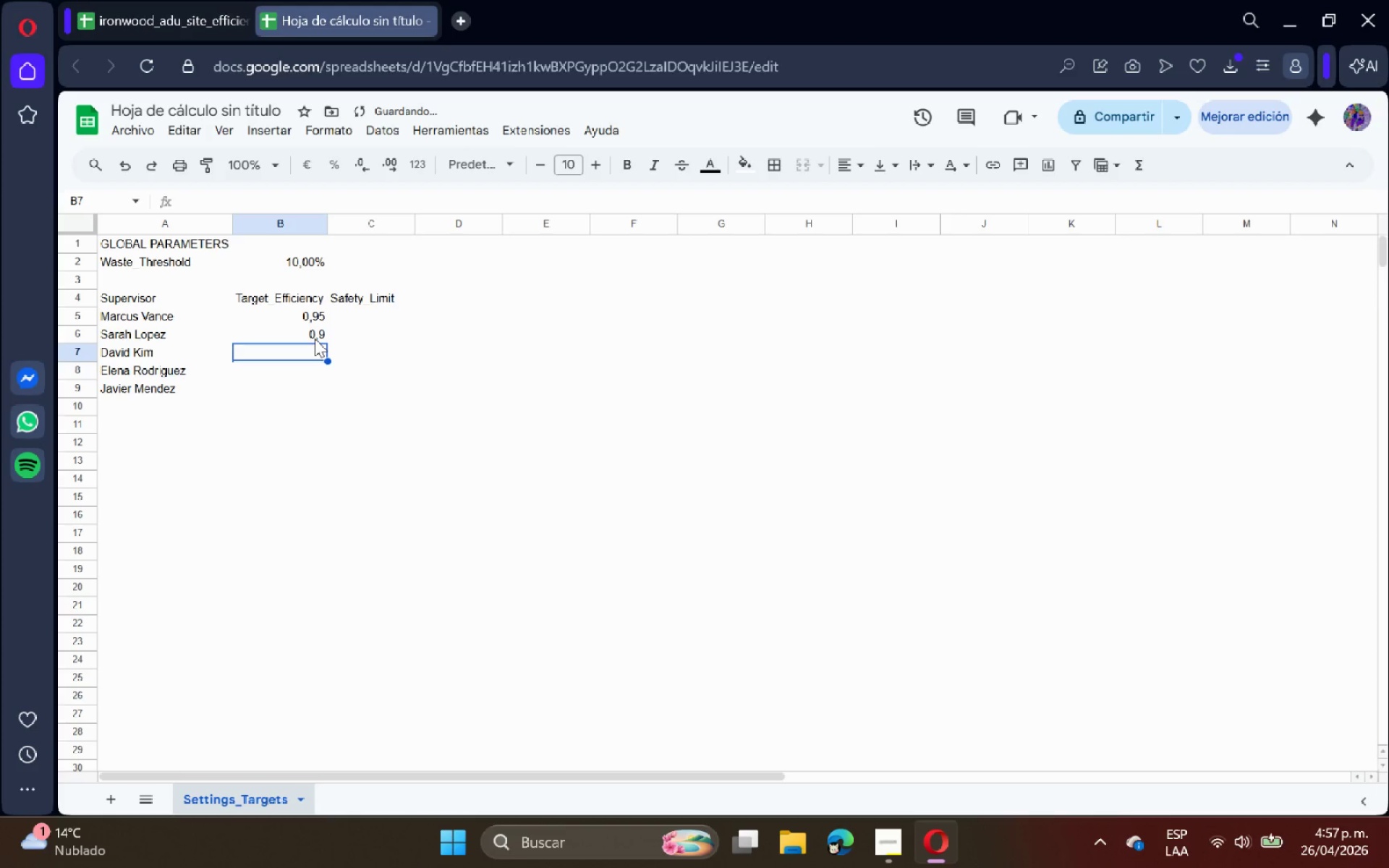 
type(0,92)
 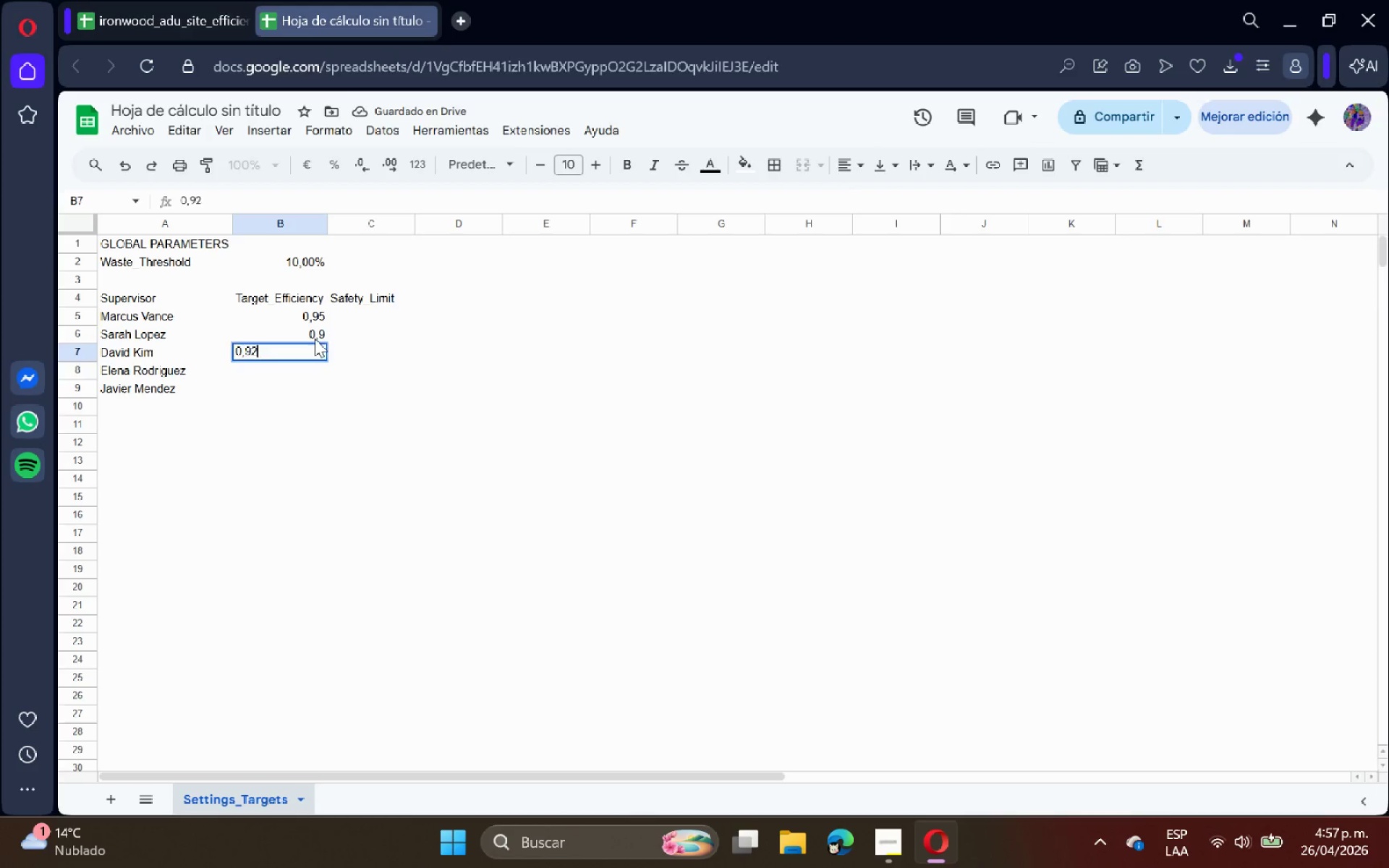 
key(Enter)
 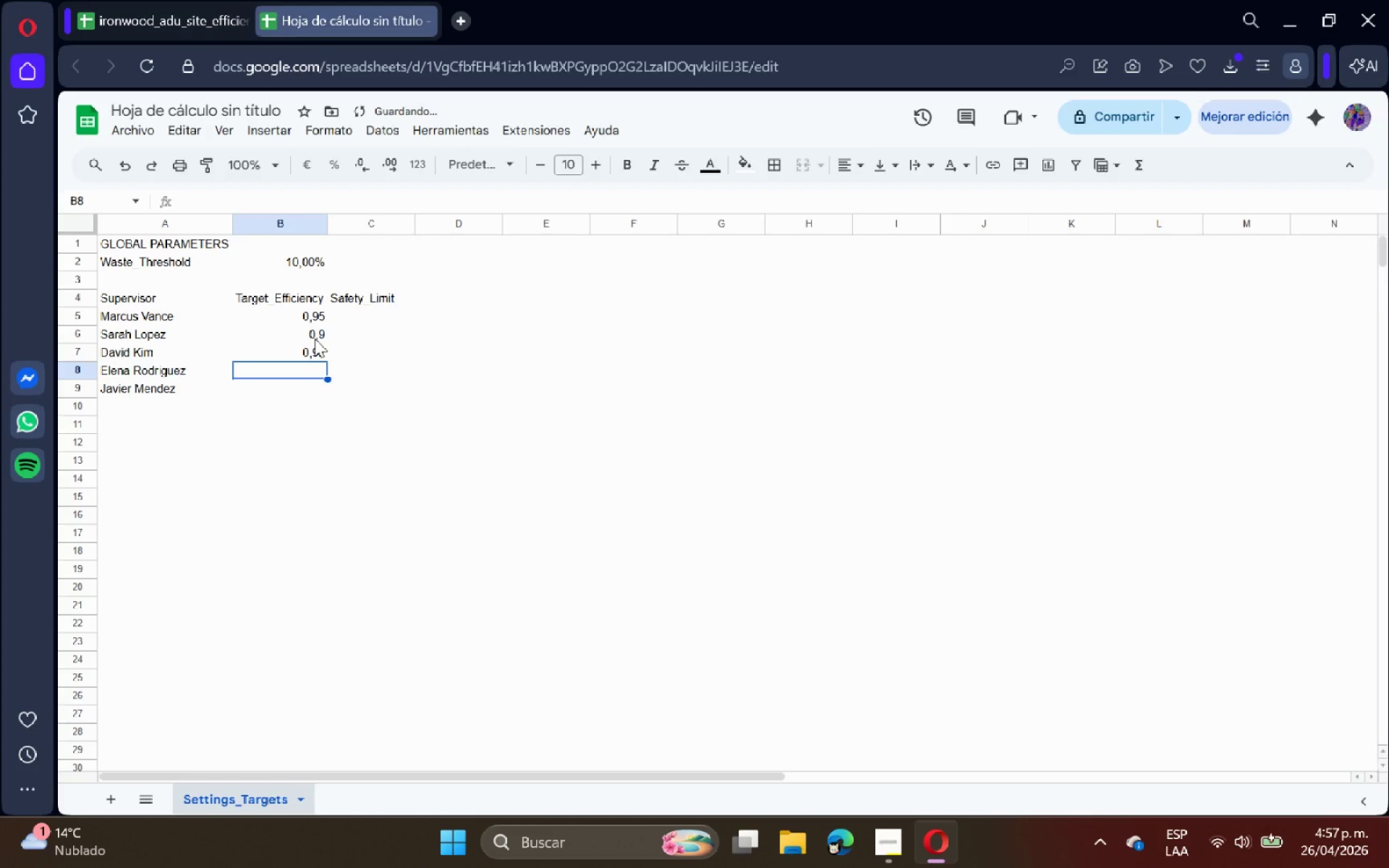 
type(0,95)
 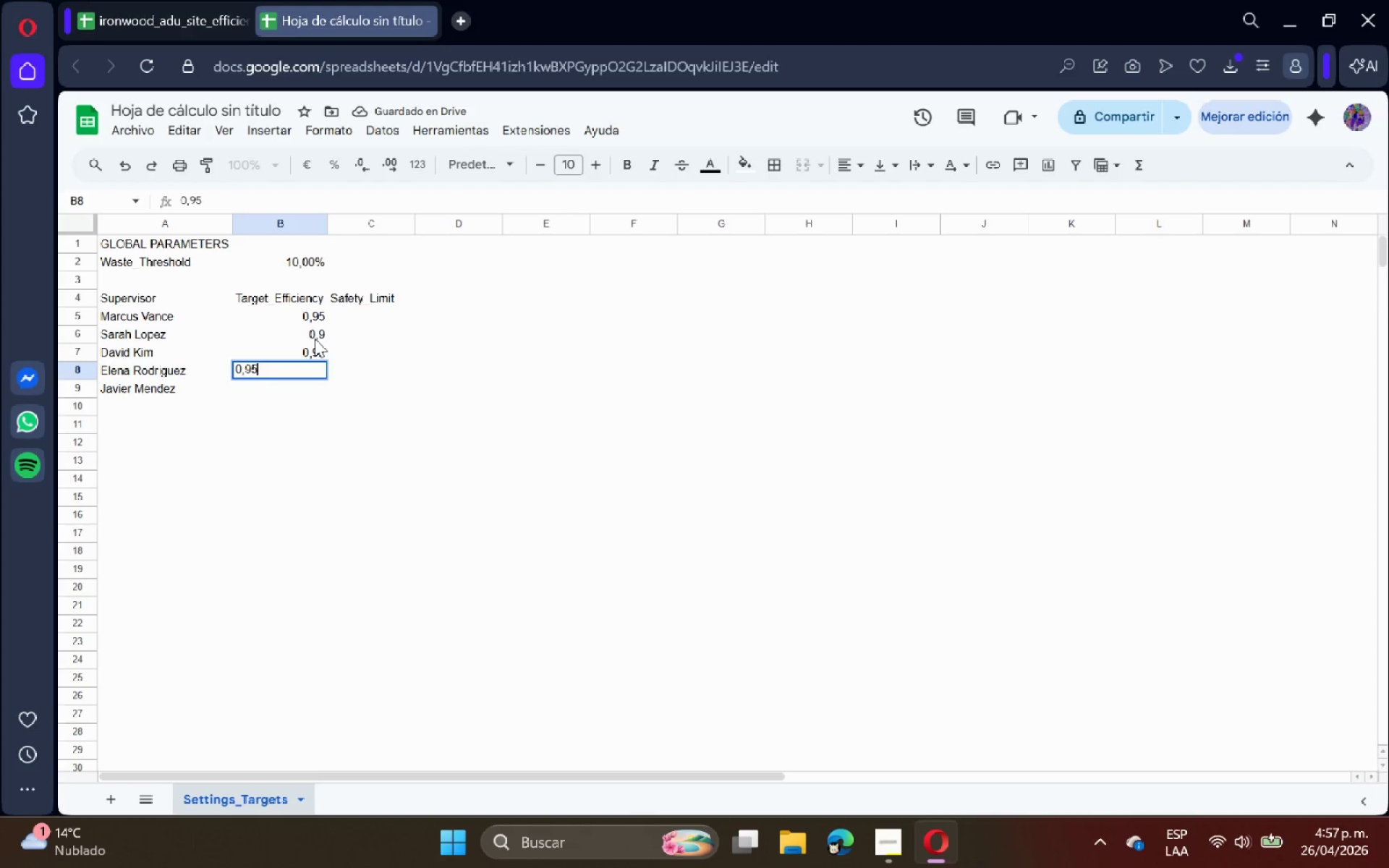 
key(Enter)
 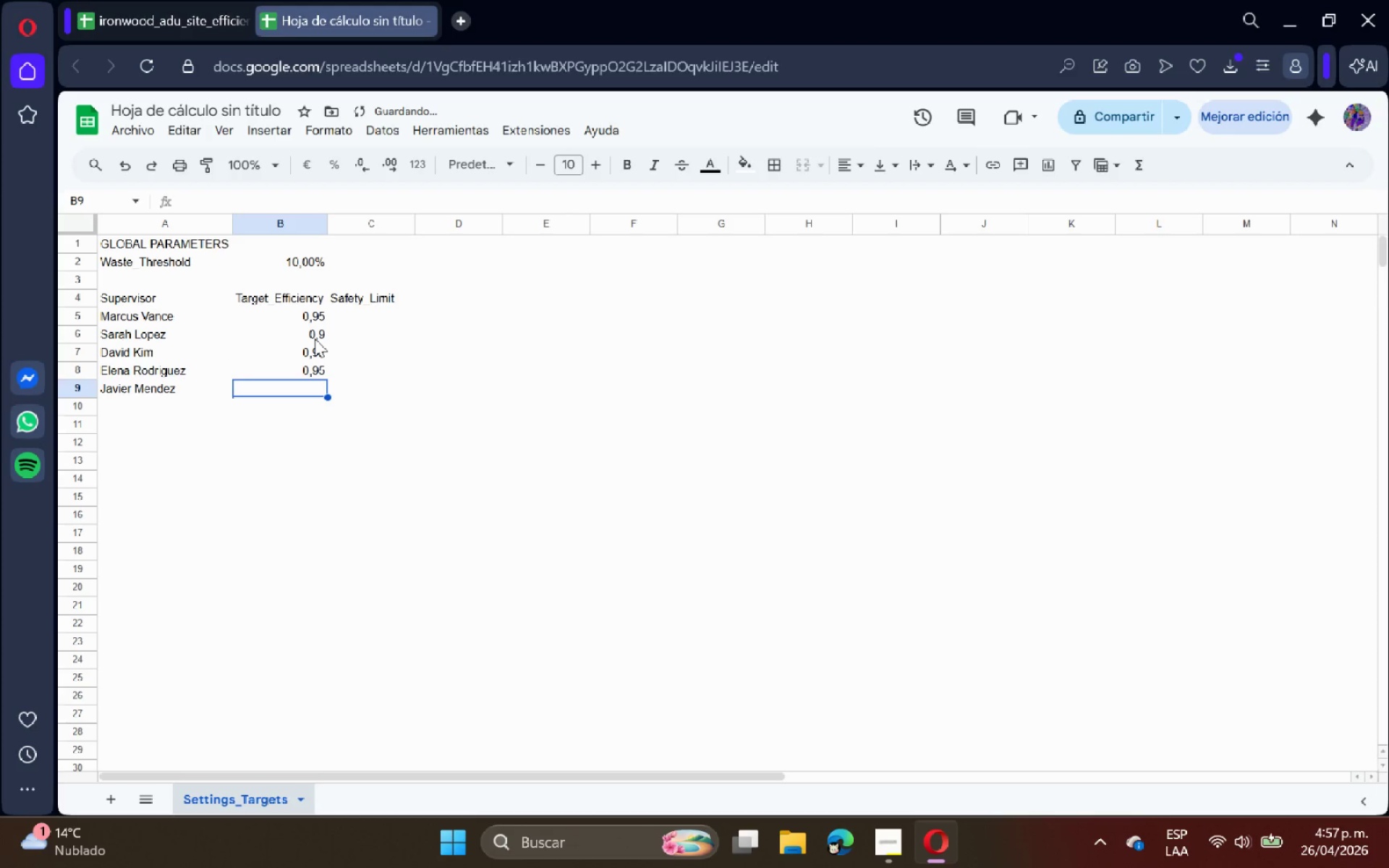 
type(0,88)
 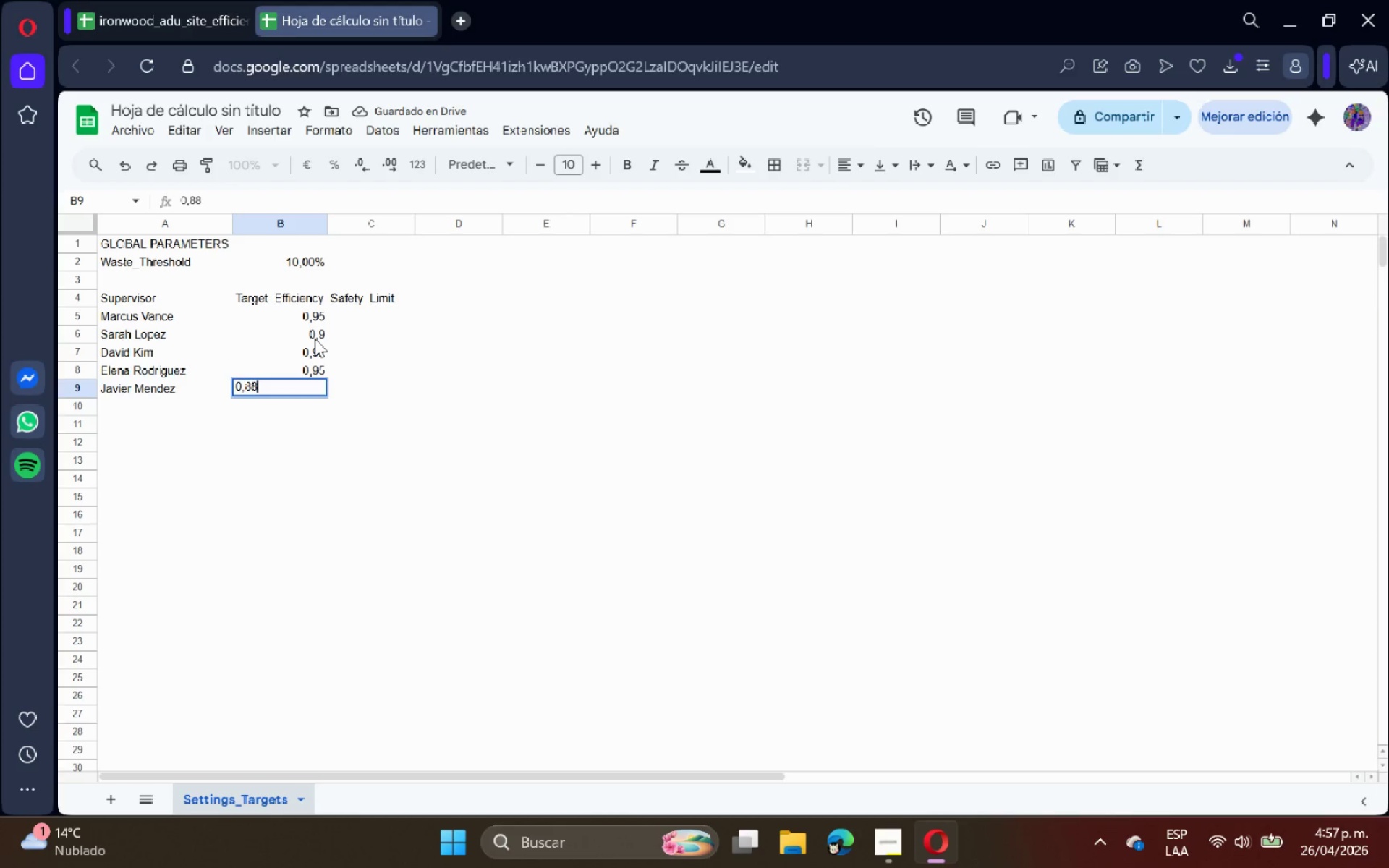 
key(Enter)
 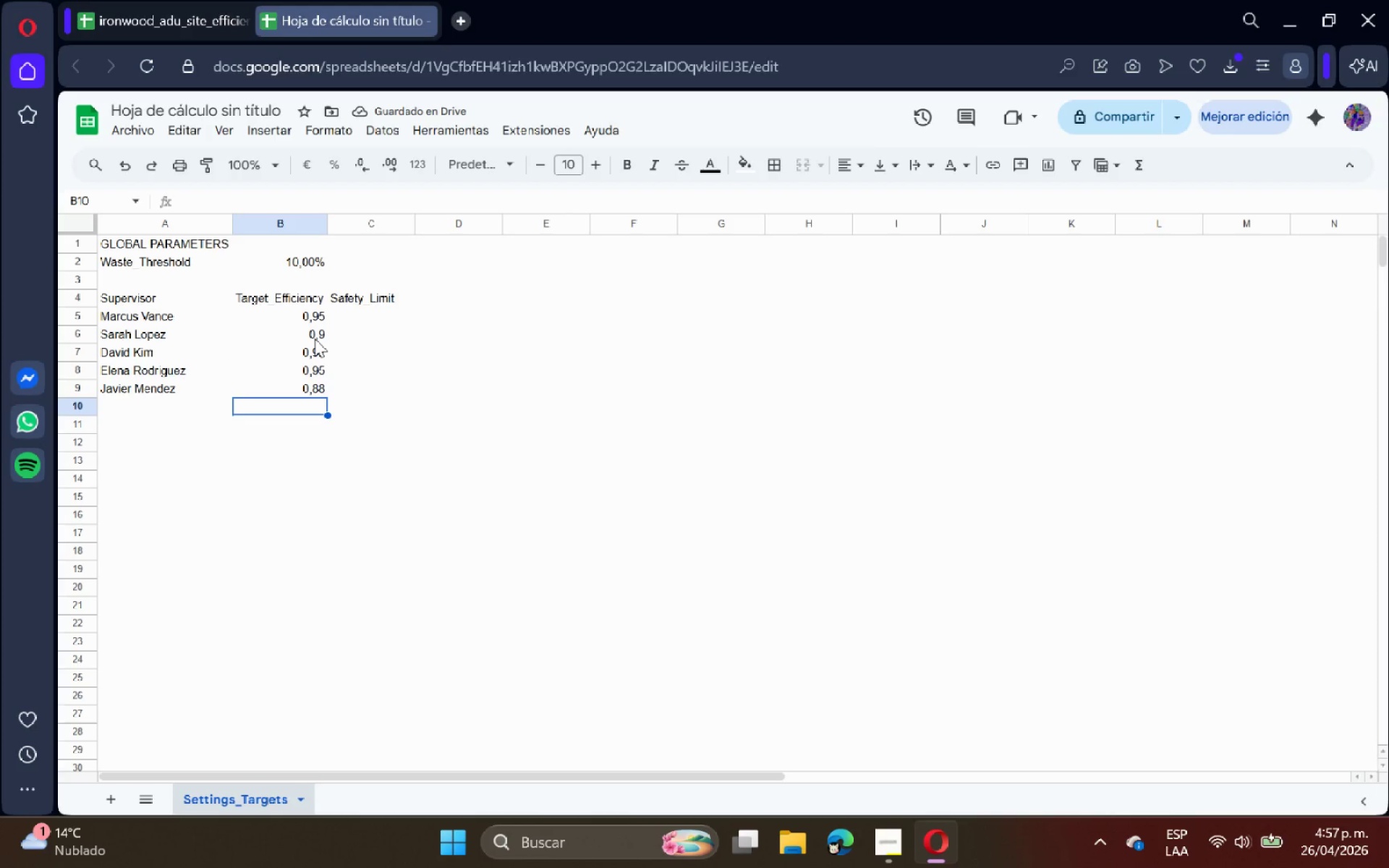 
wait(5.17)
 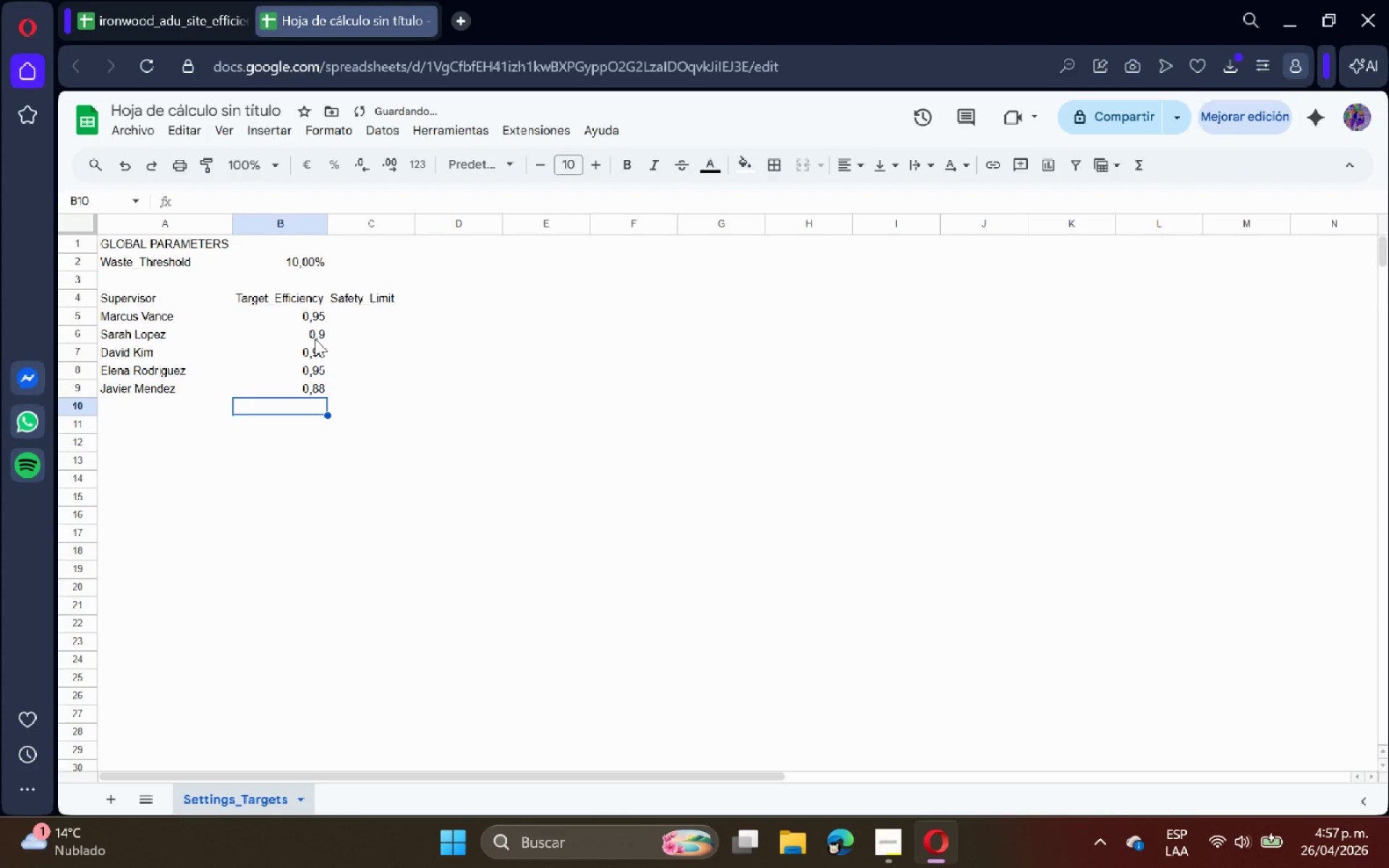 
left_click([370, 323])
 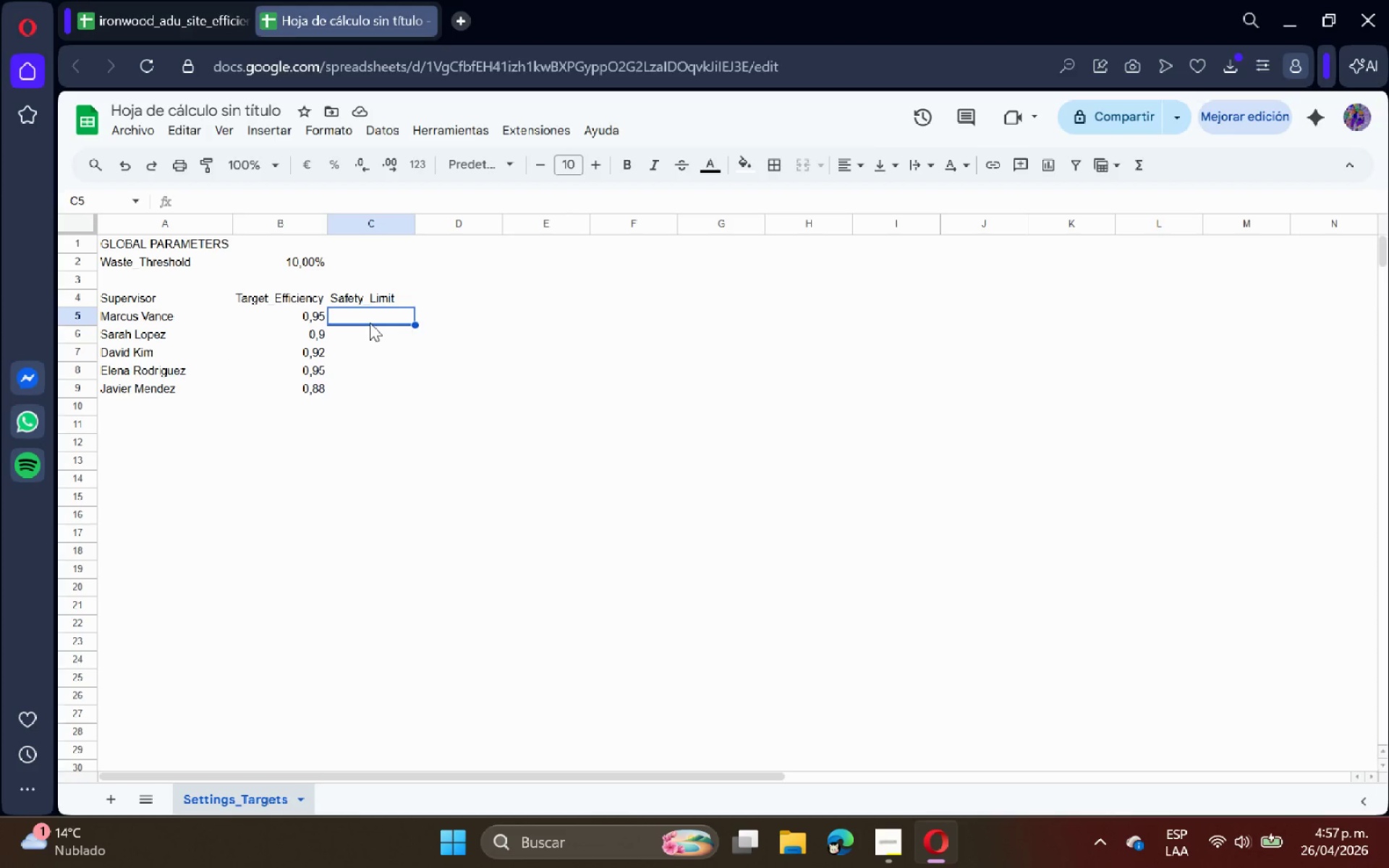 
key(0)
 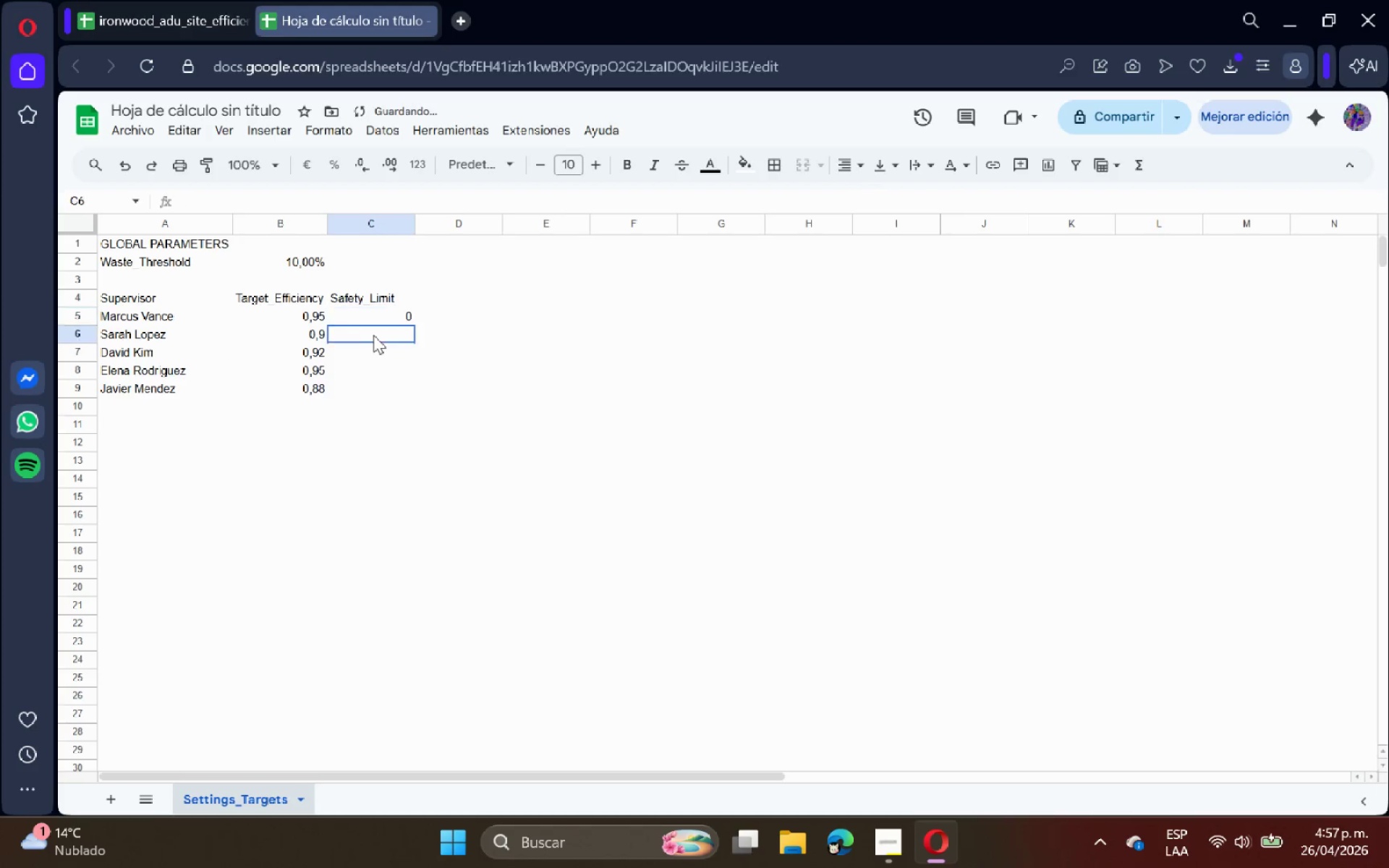 
left_click([373, 335])
 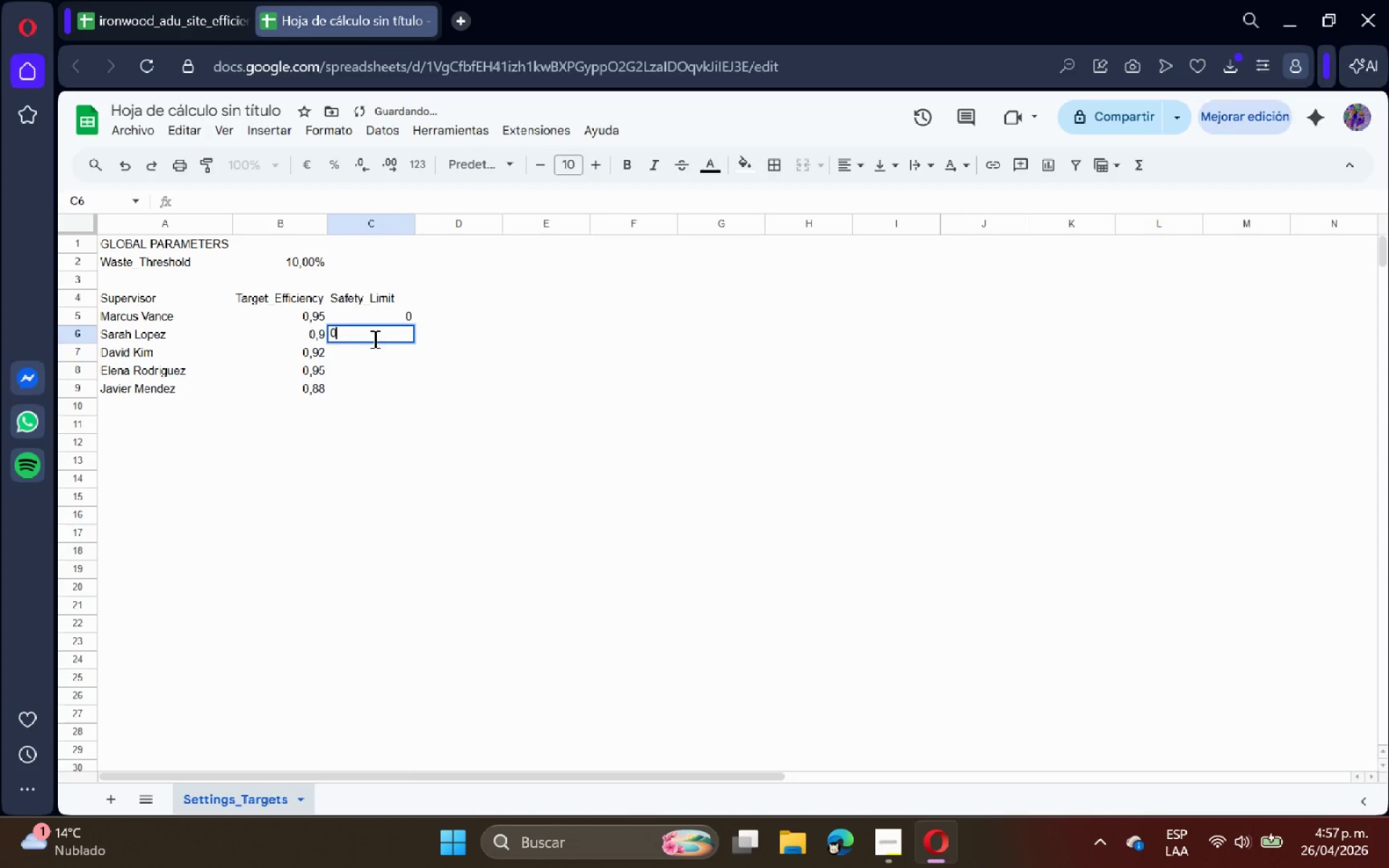 
key(0)
 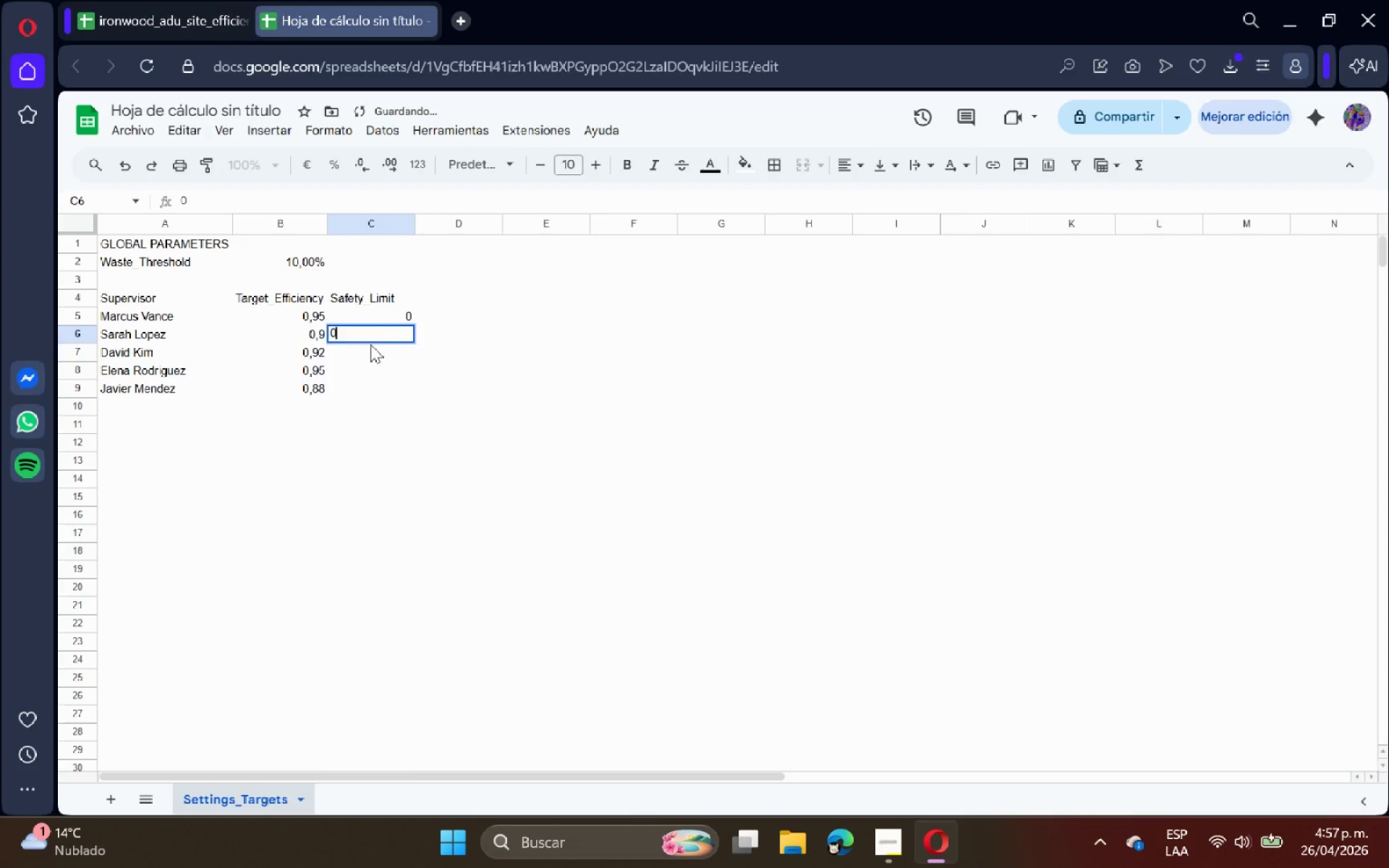 
double_click([370, 344])
 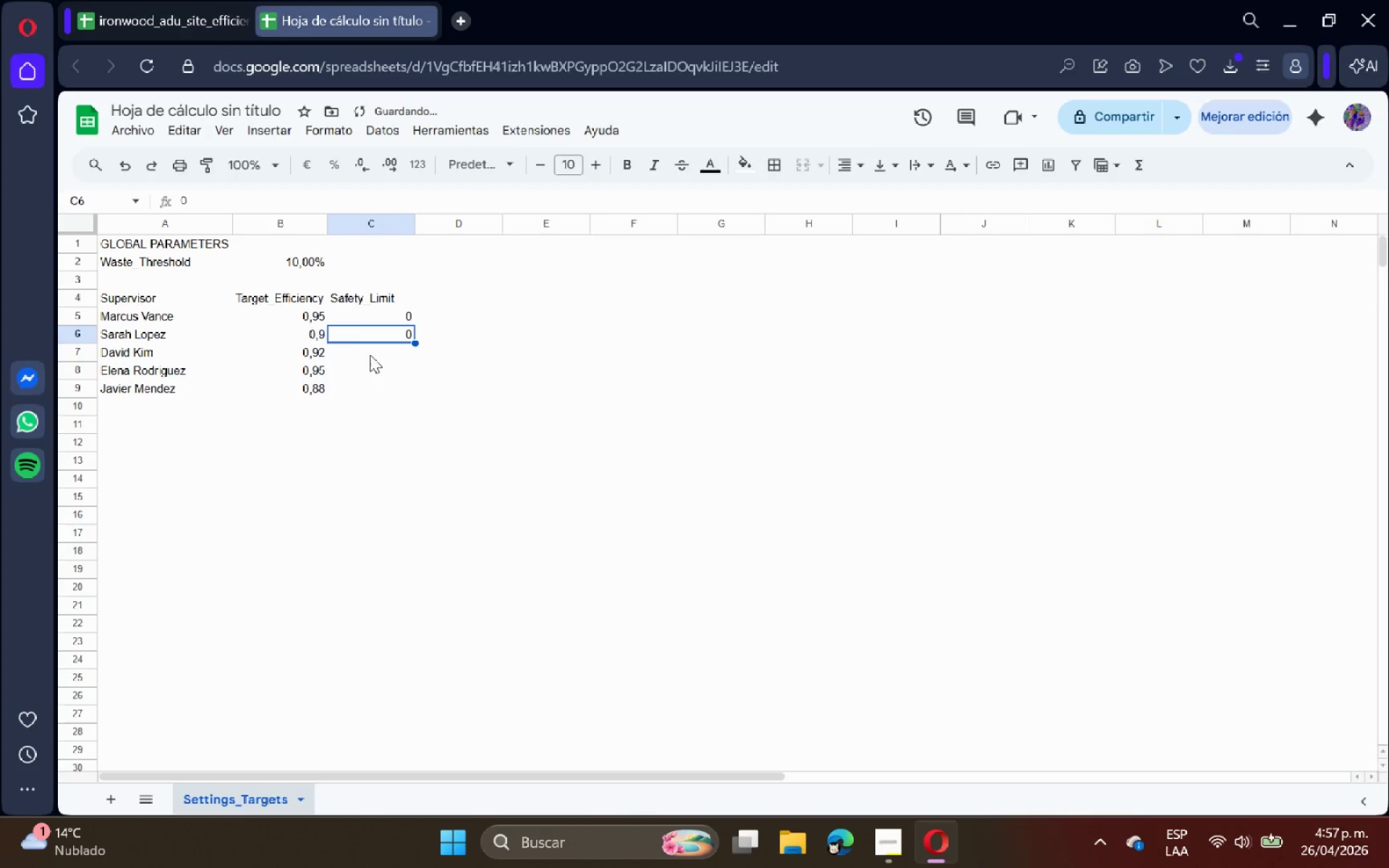 
key(0)
 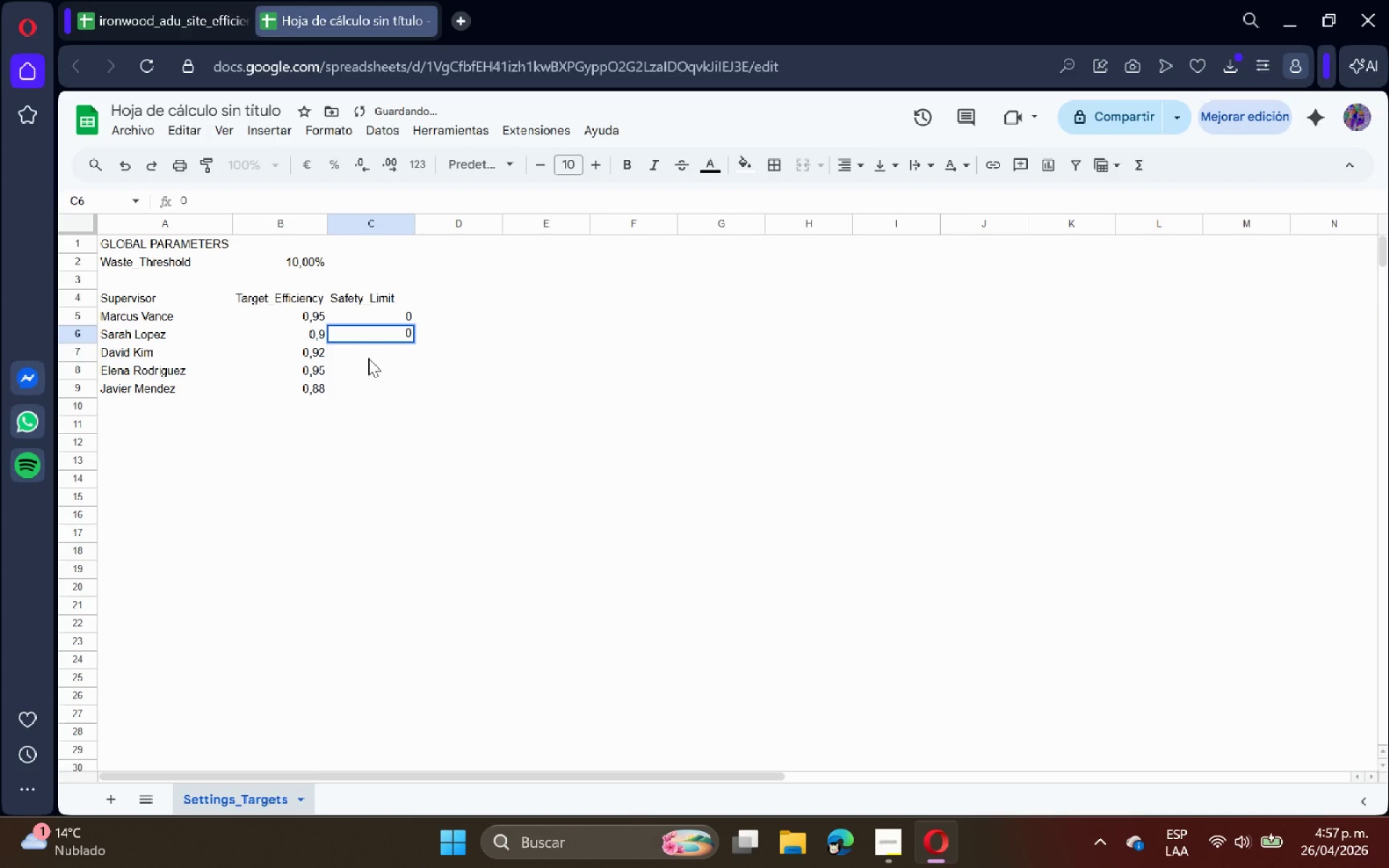 
left_click([368, 358])
 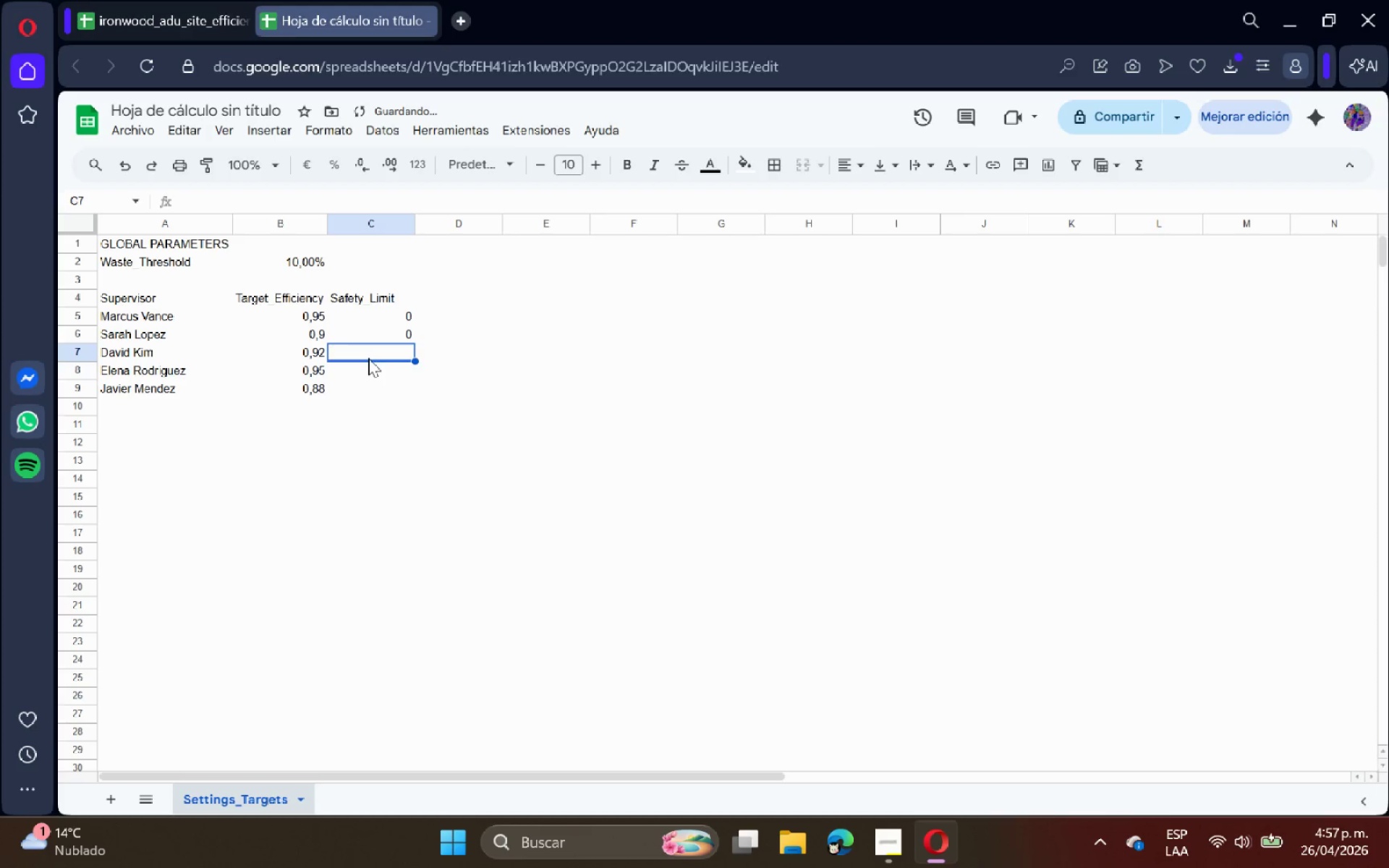 
key(0)
 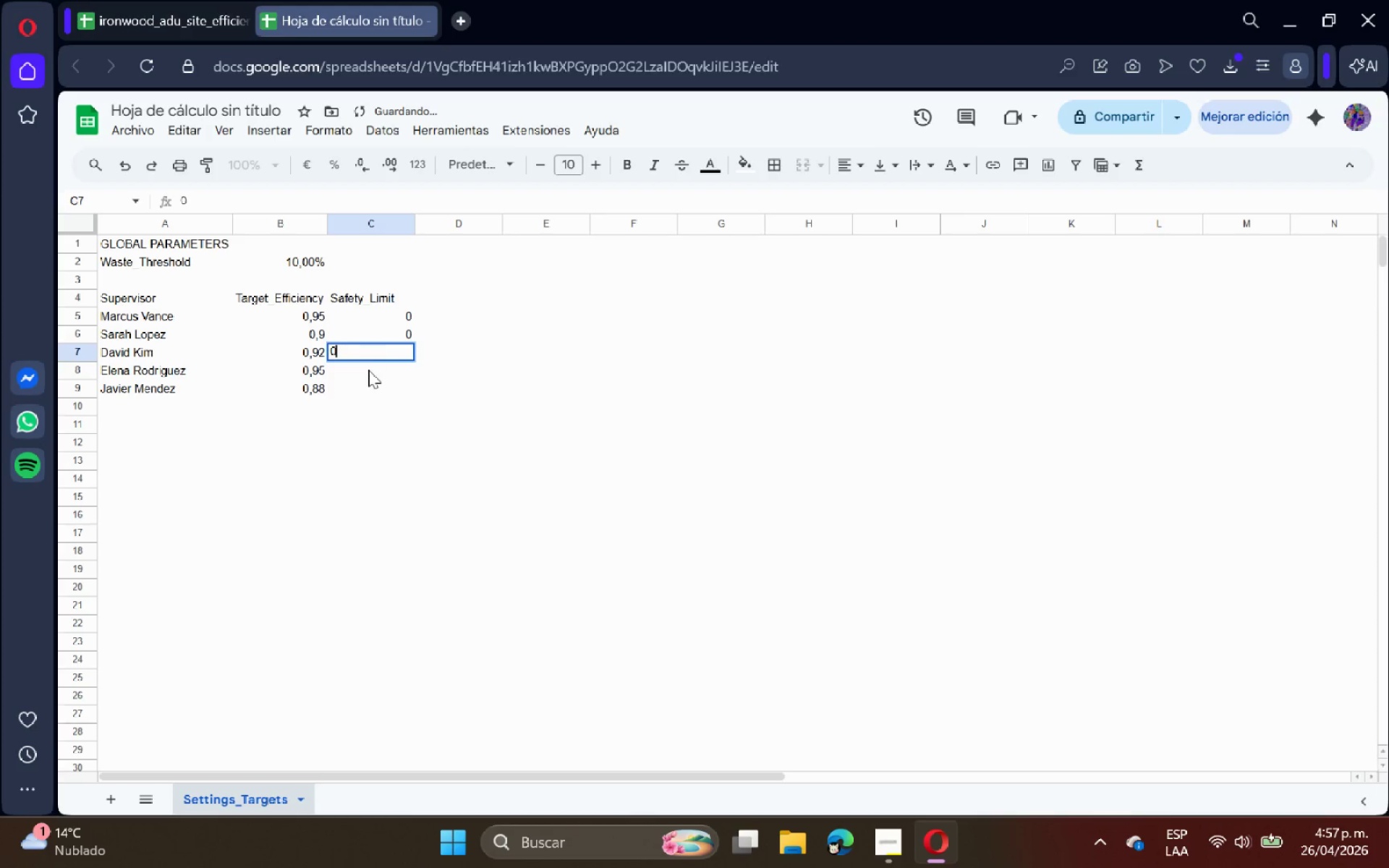 
left_click([368, 370])
 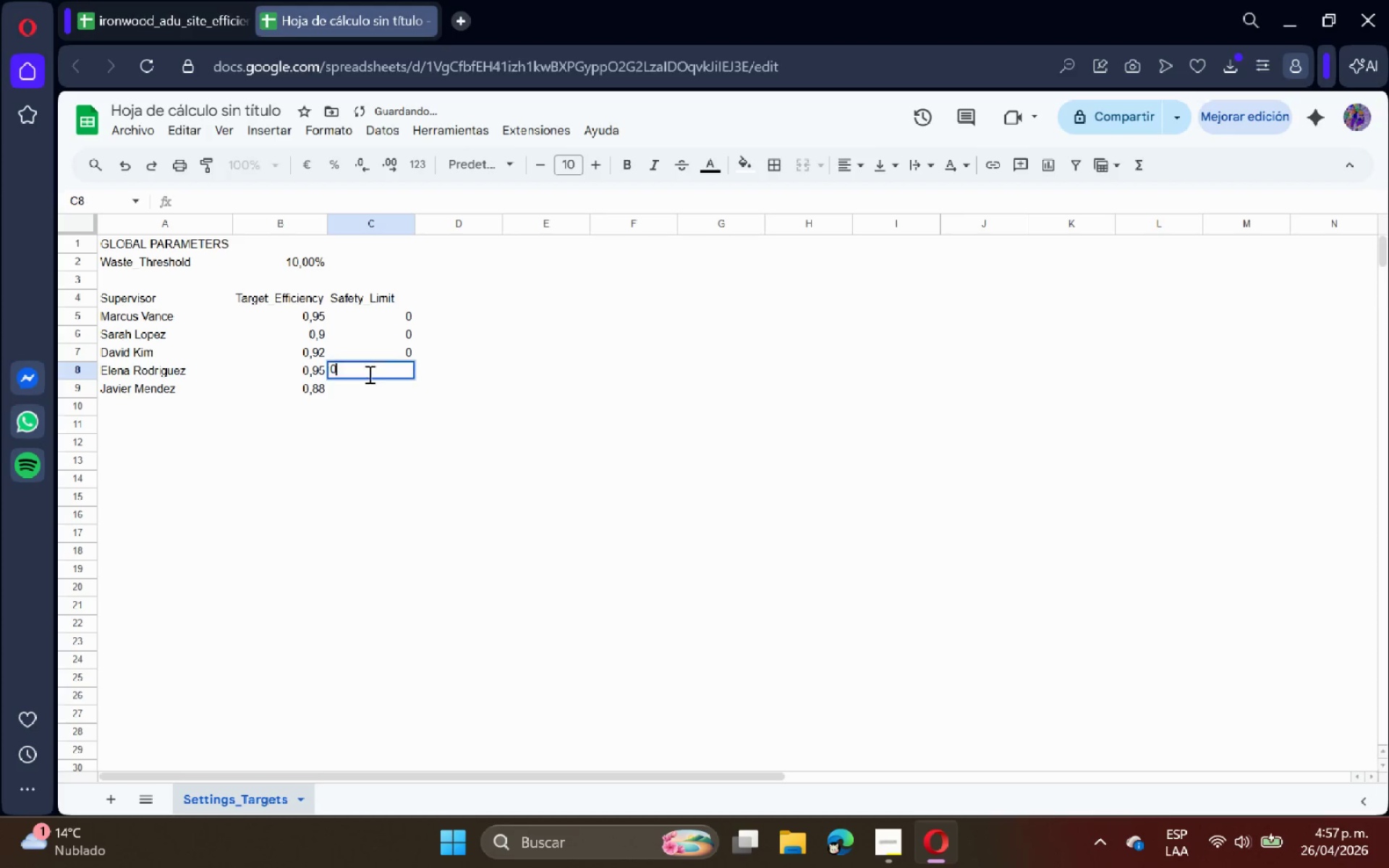 
key(0)
 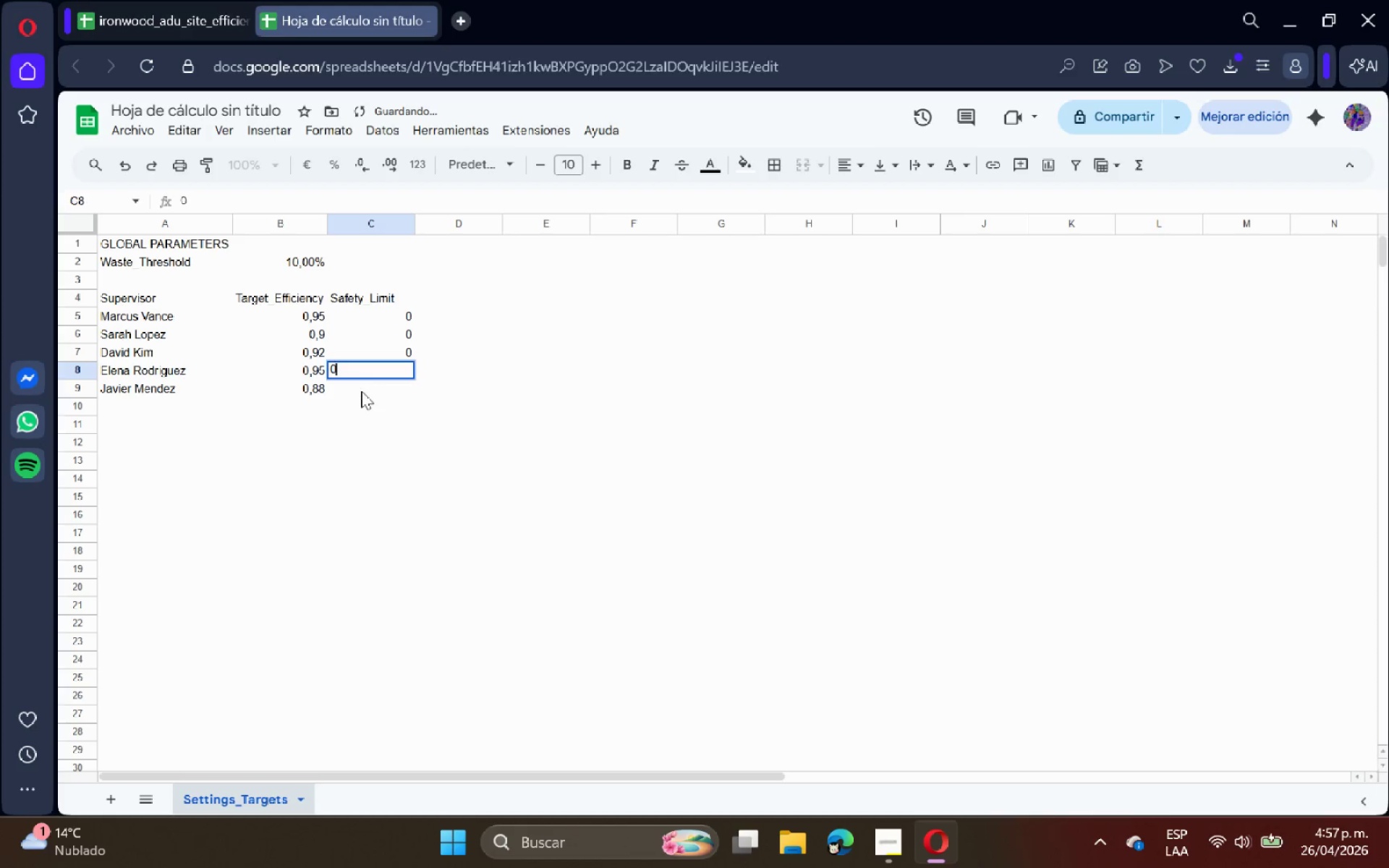 
double_click([361, 391])
 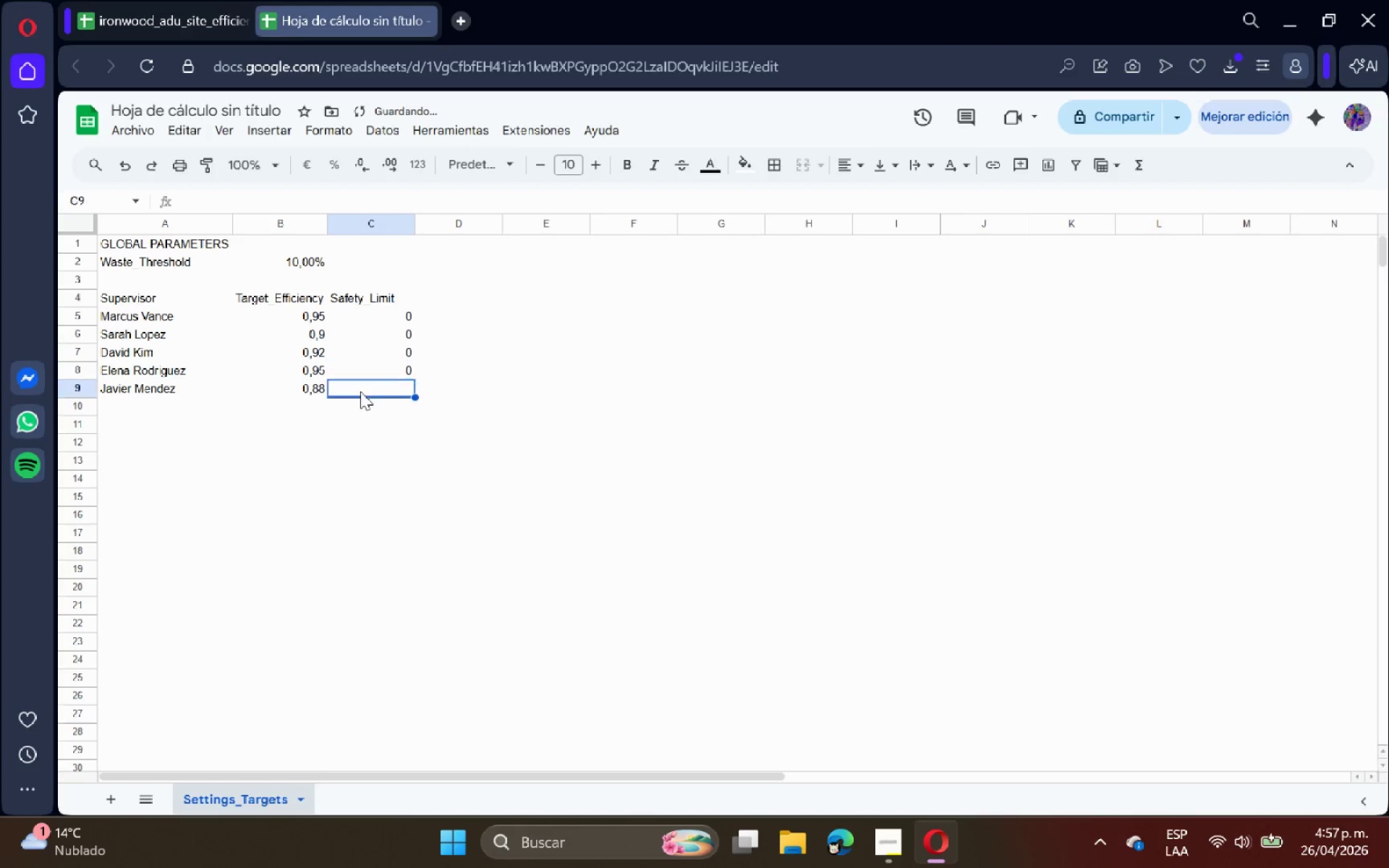 
key(0)
 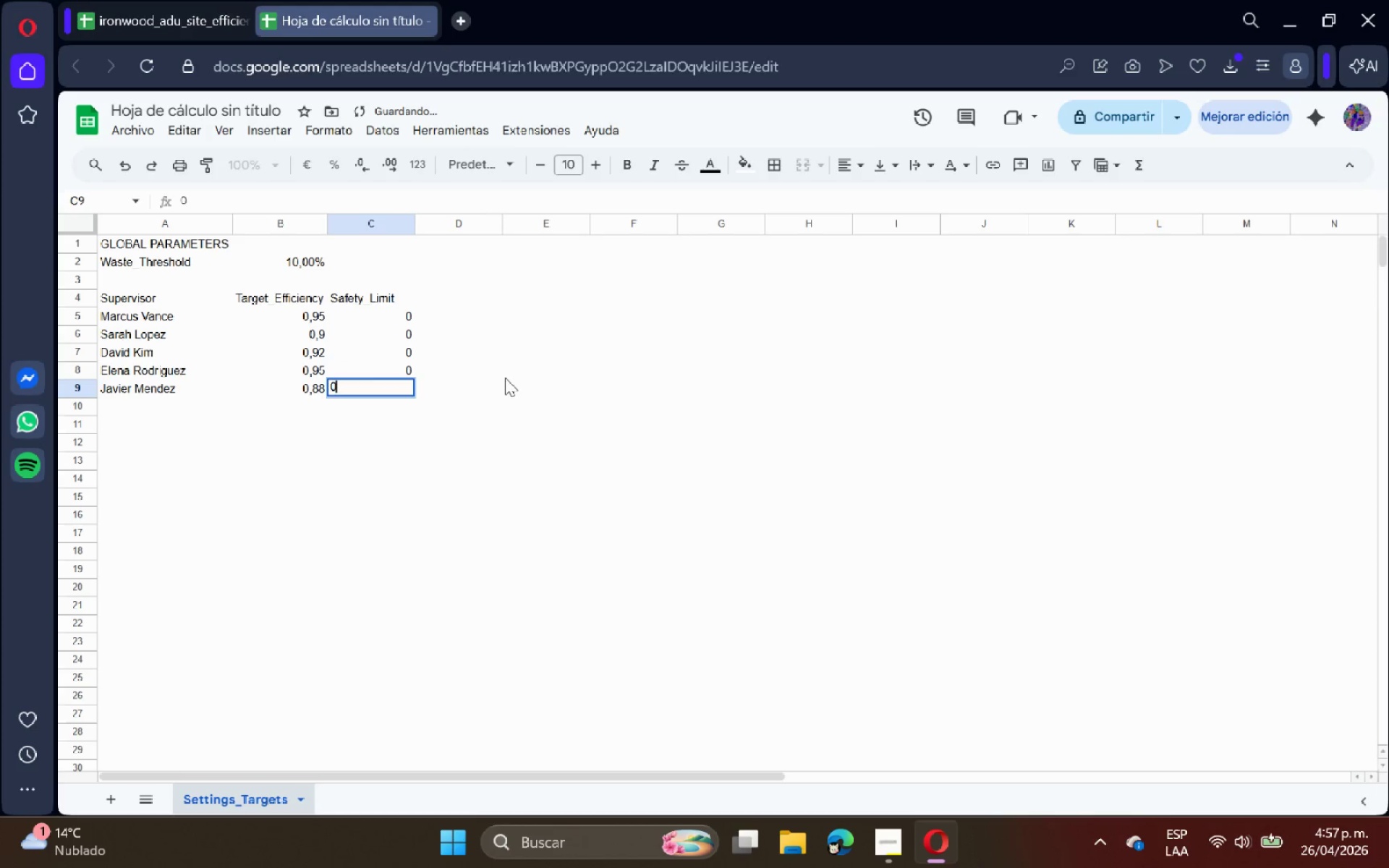 
triple_click([507, 378])
 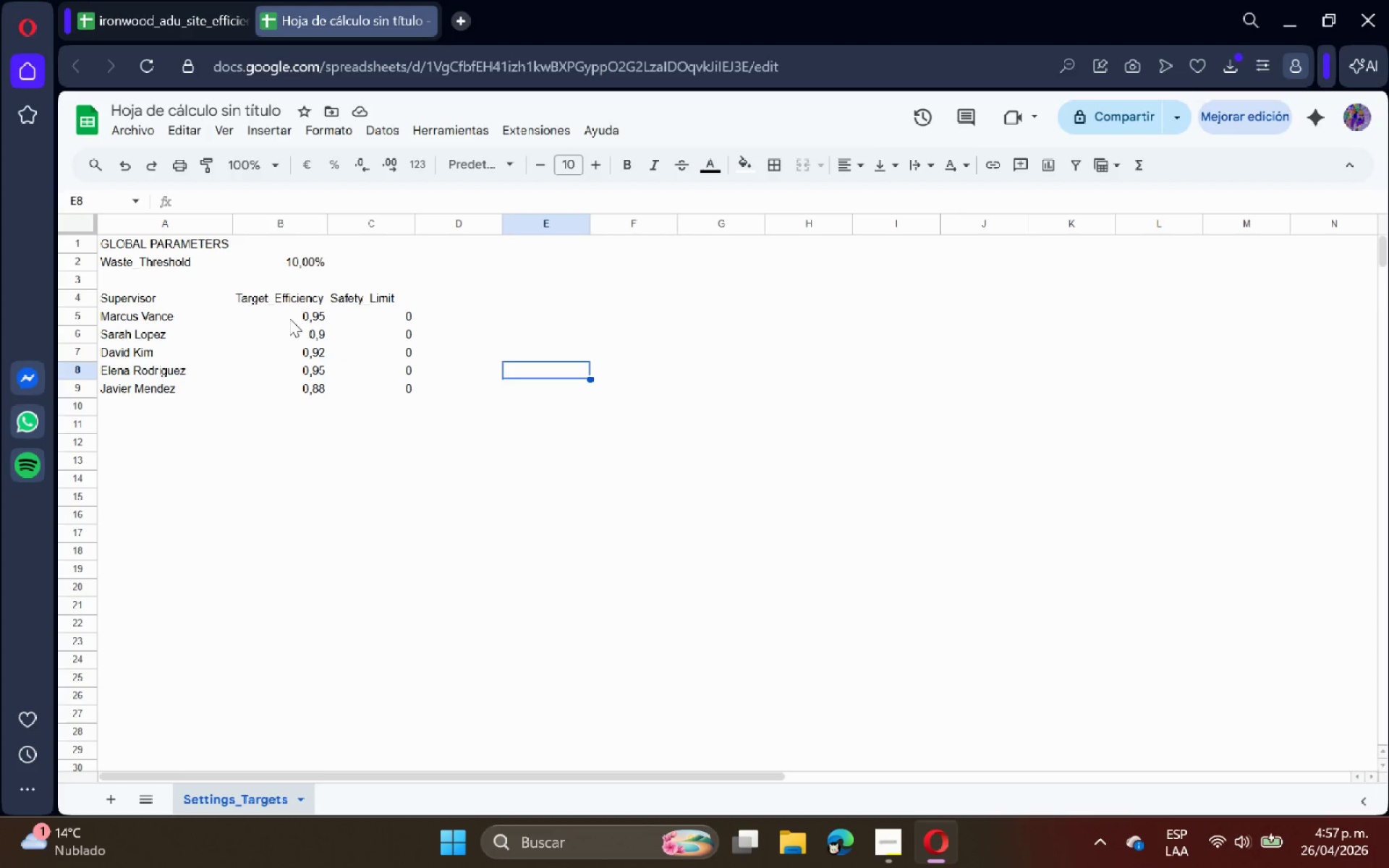 
wait(11.7)
 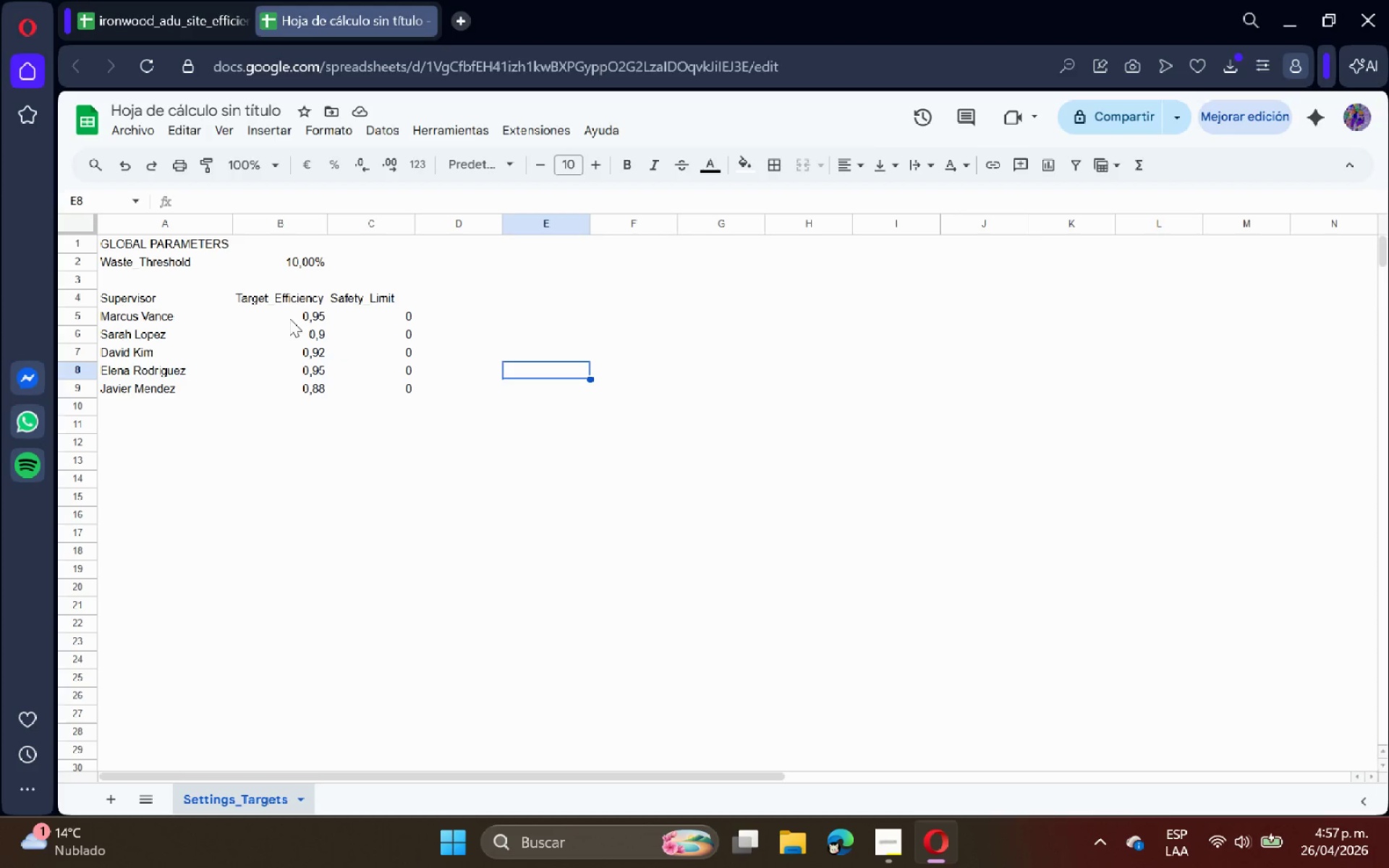 
left_click_drag(start_coordinate=[297, 312], to_coordinate=[304, 384])
 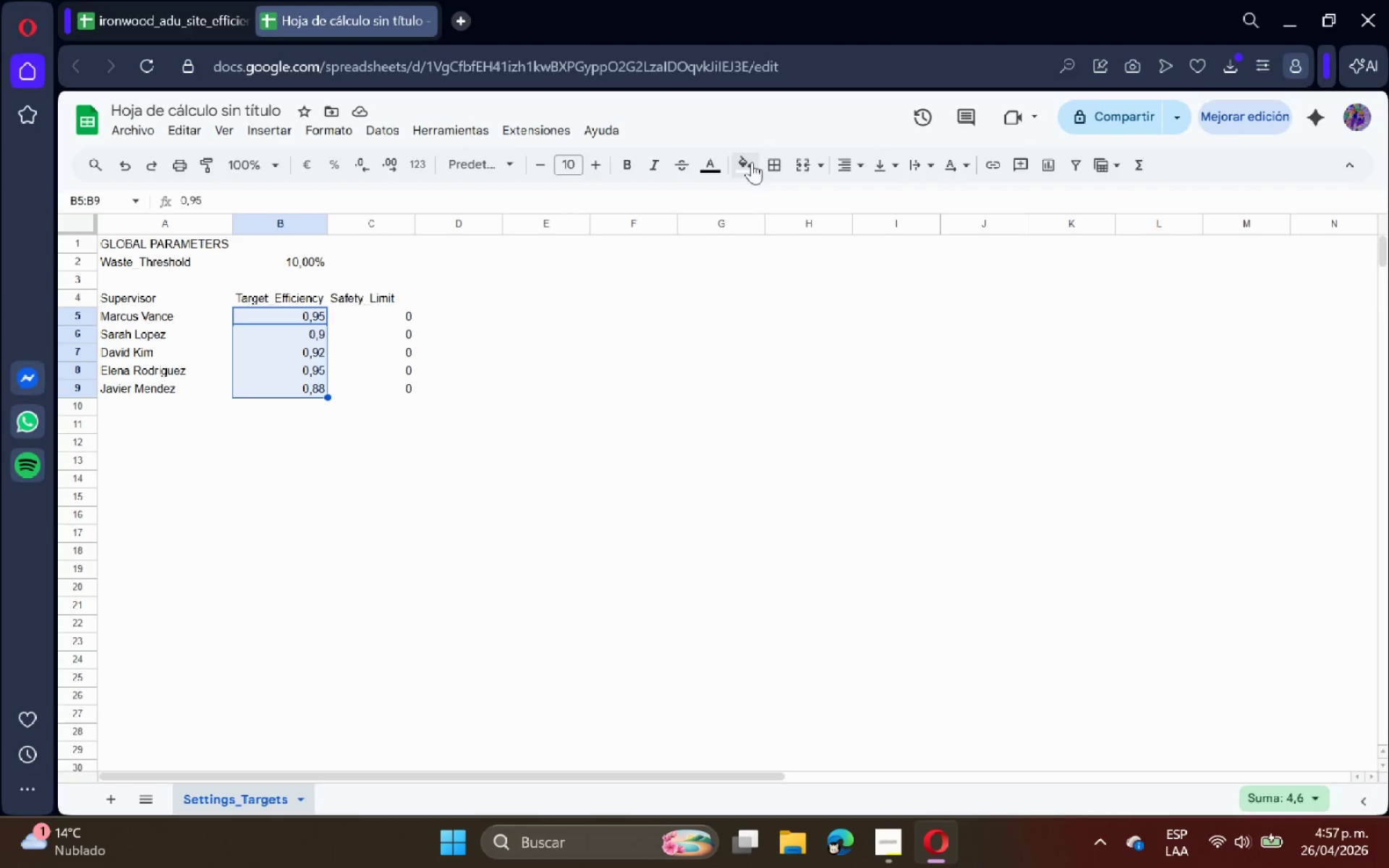 
wait(15.81)
 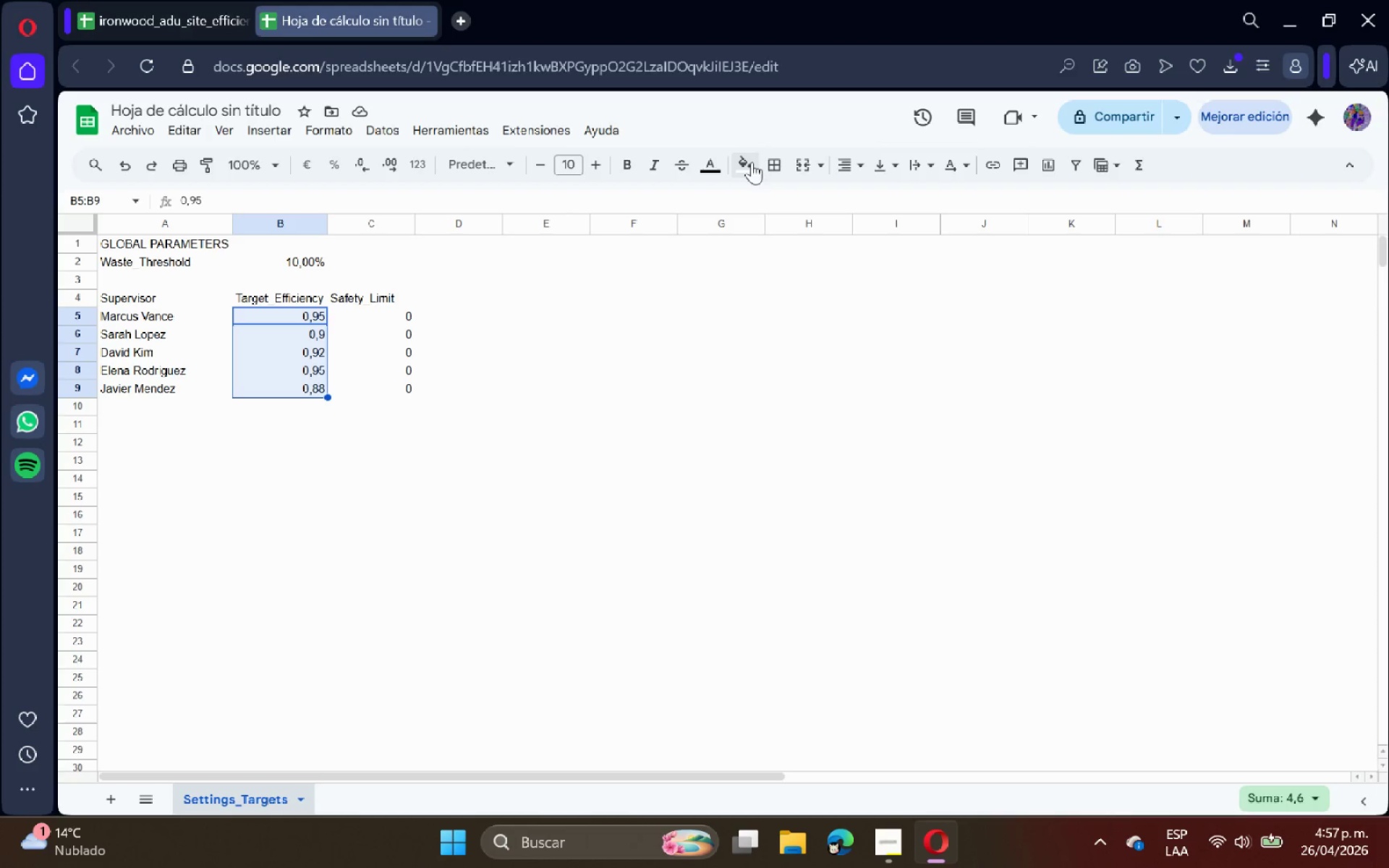 
left_click([313, 133])
 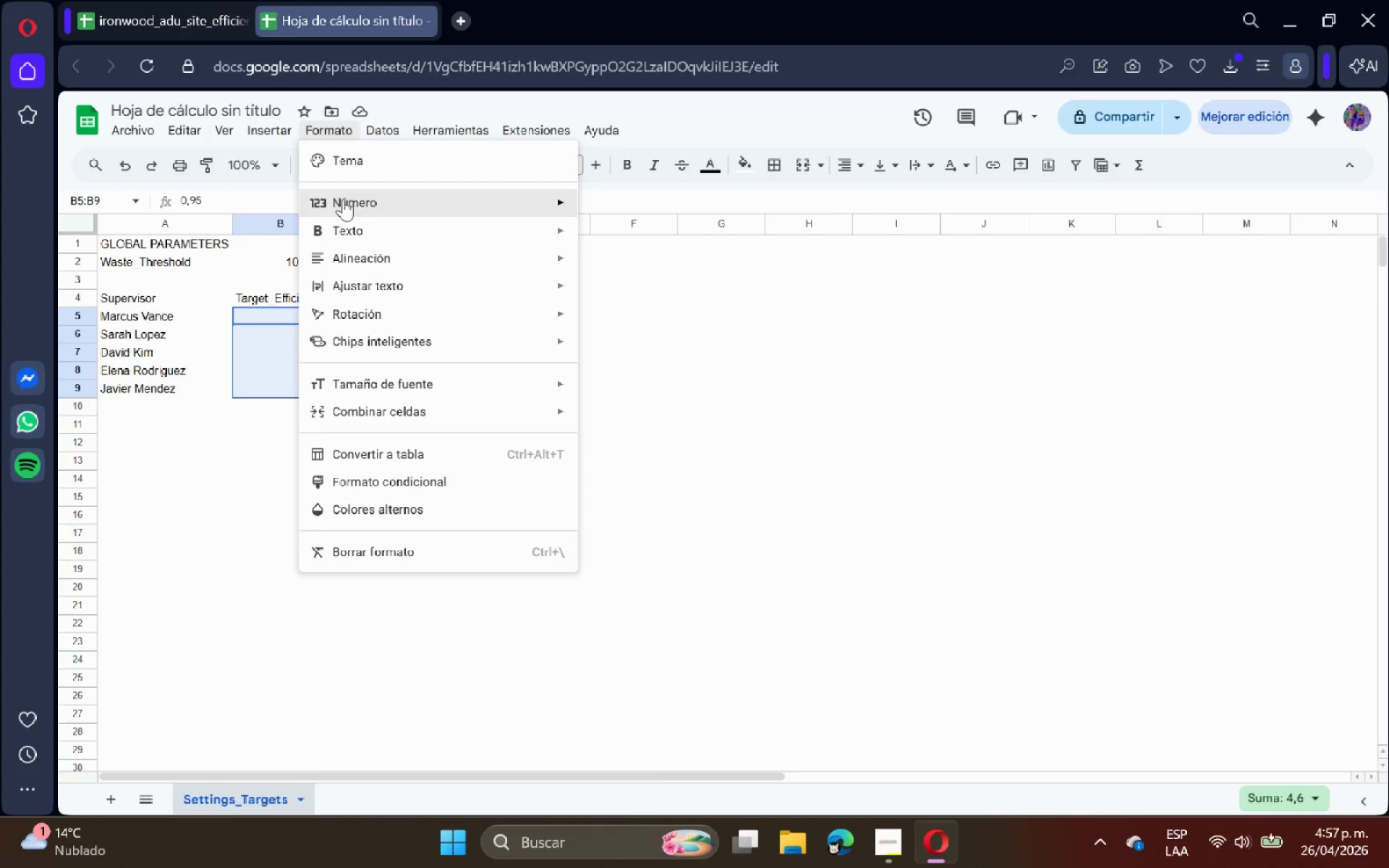 
left_click([344, 200])
 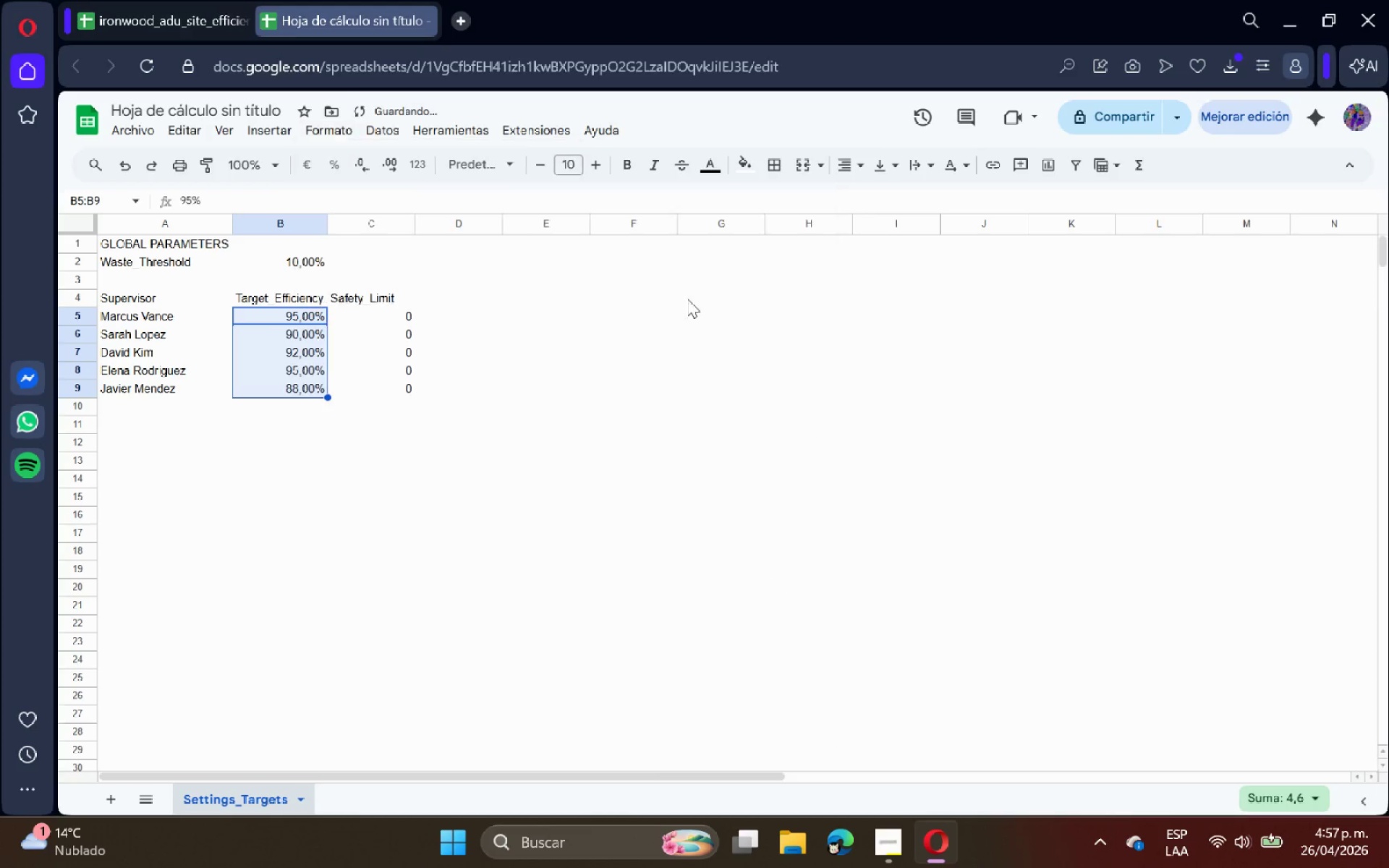 
double_click([821, 320])
 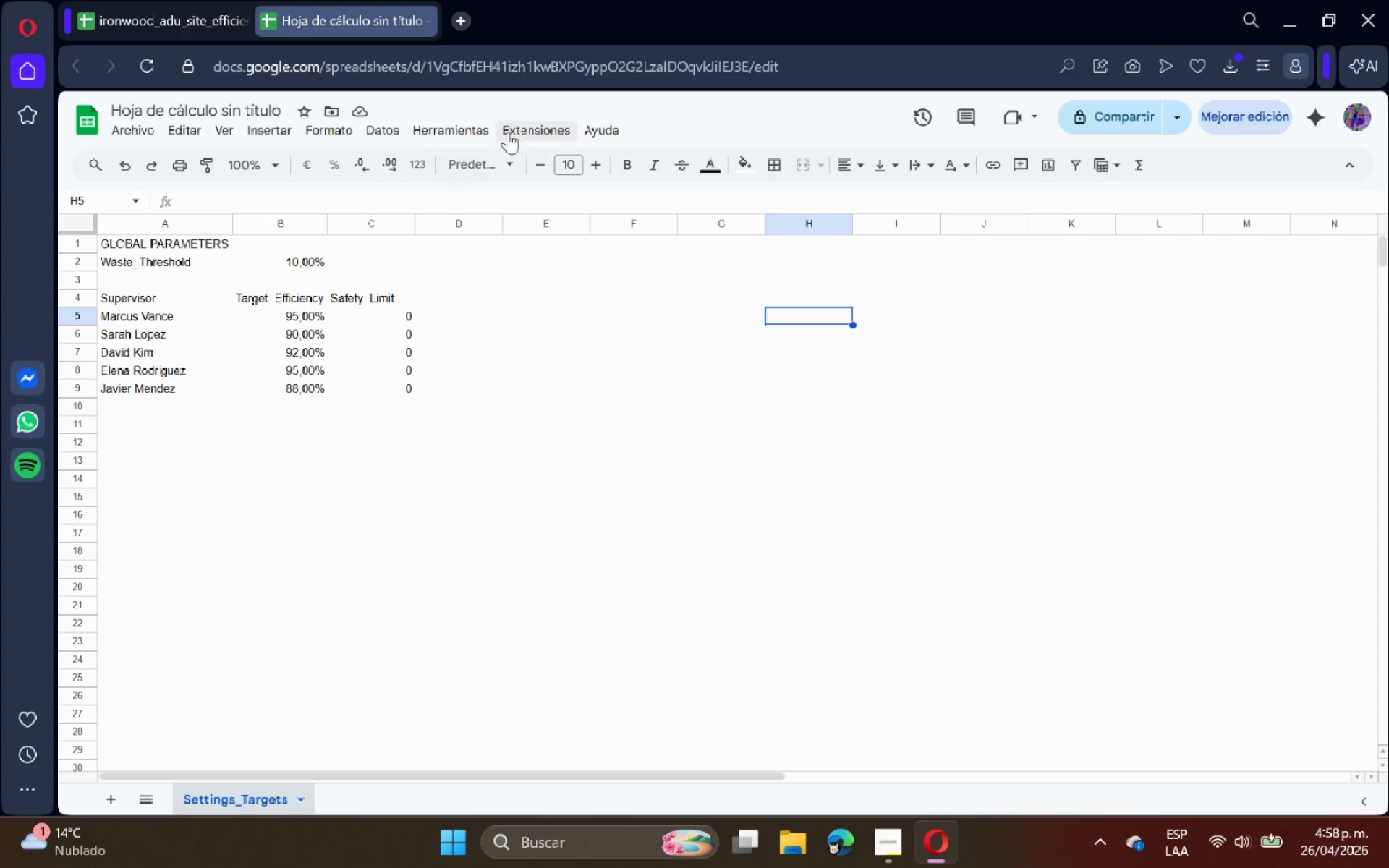 
wait(20.7)
 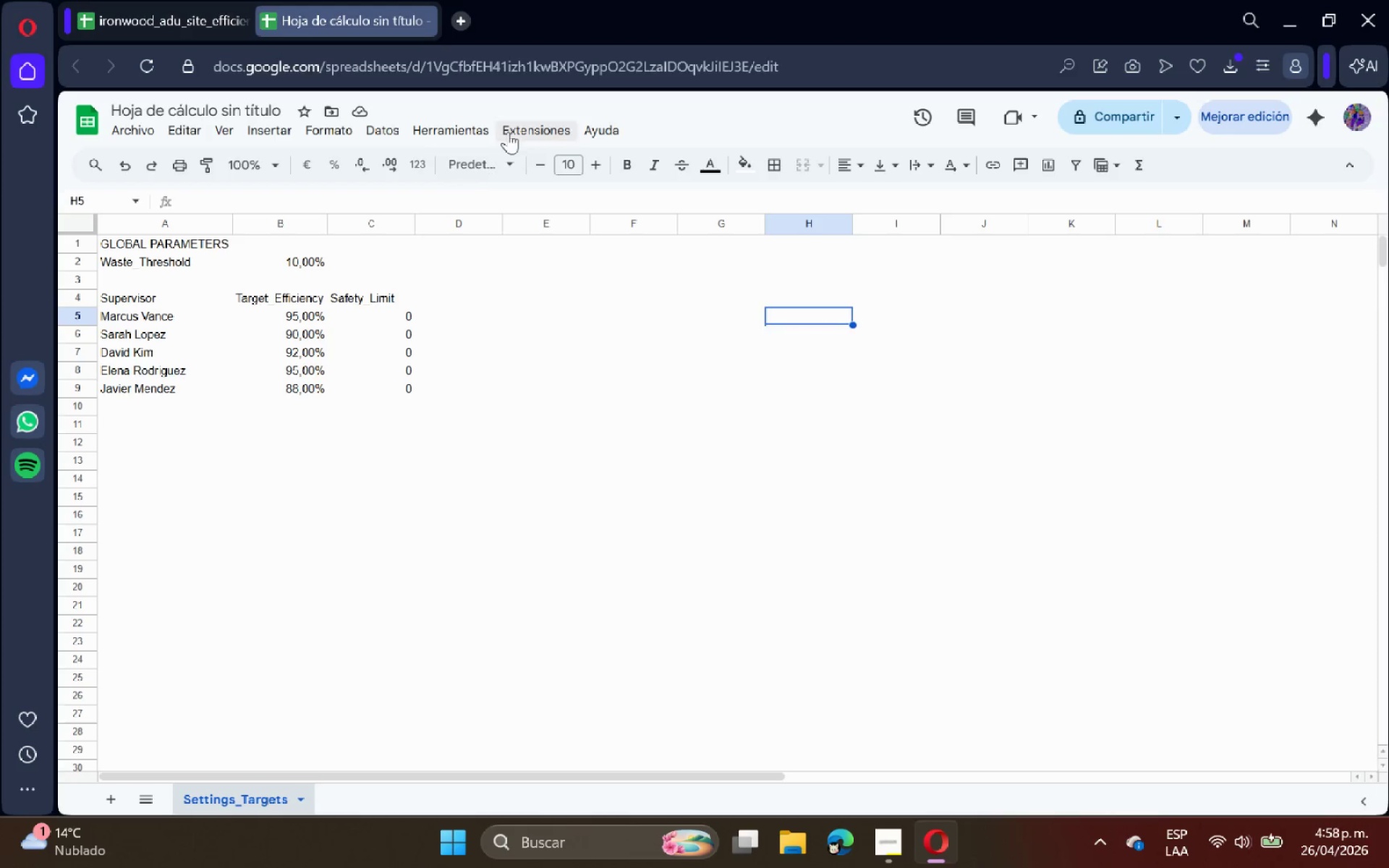 
scroll: coordinate [448, 331], scroll_direction: up, amount: 1.0
 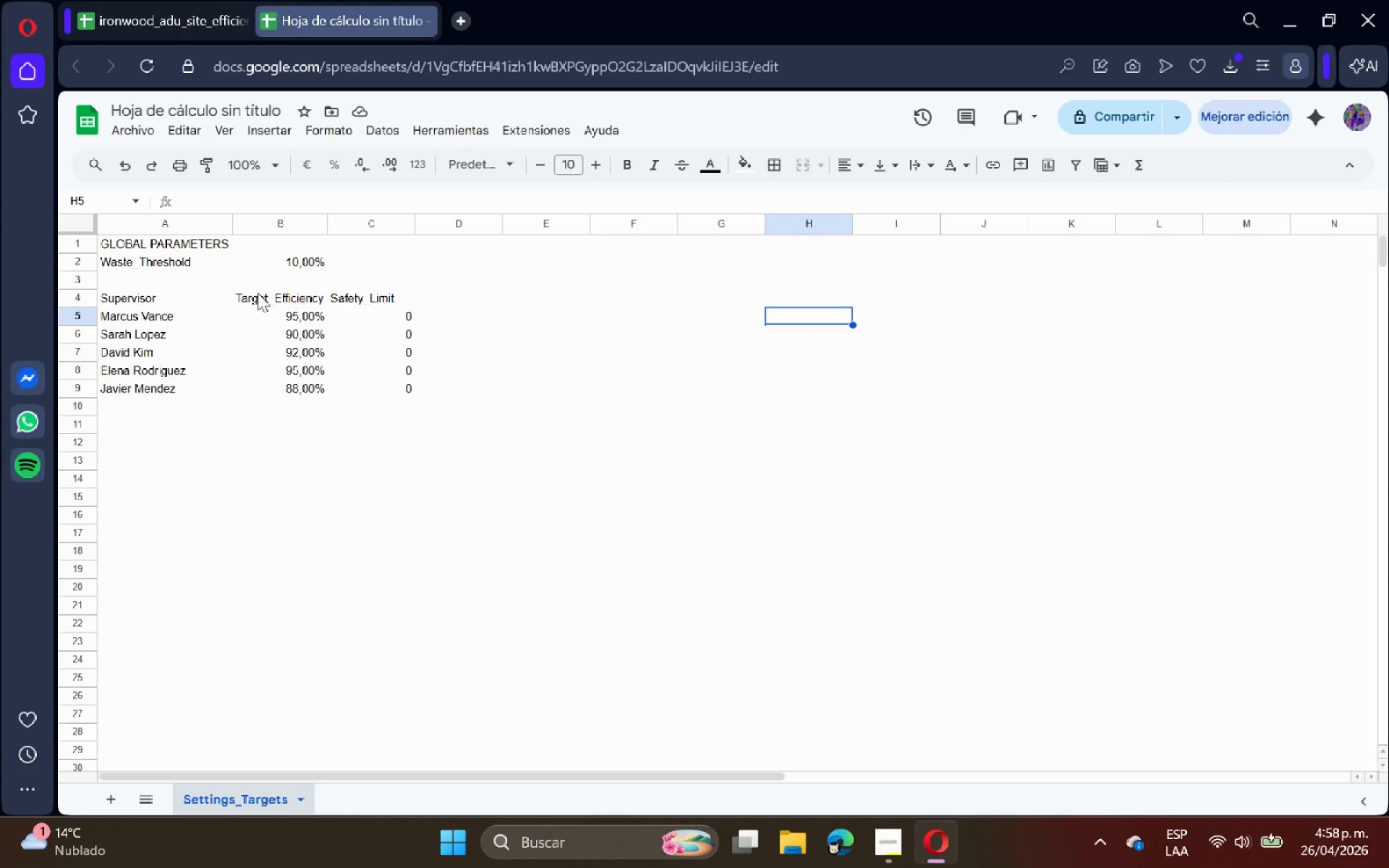 
left_click([179, 247])
 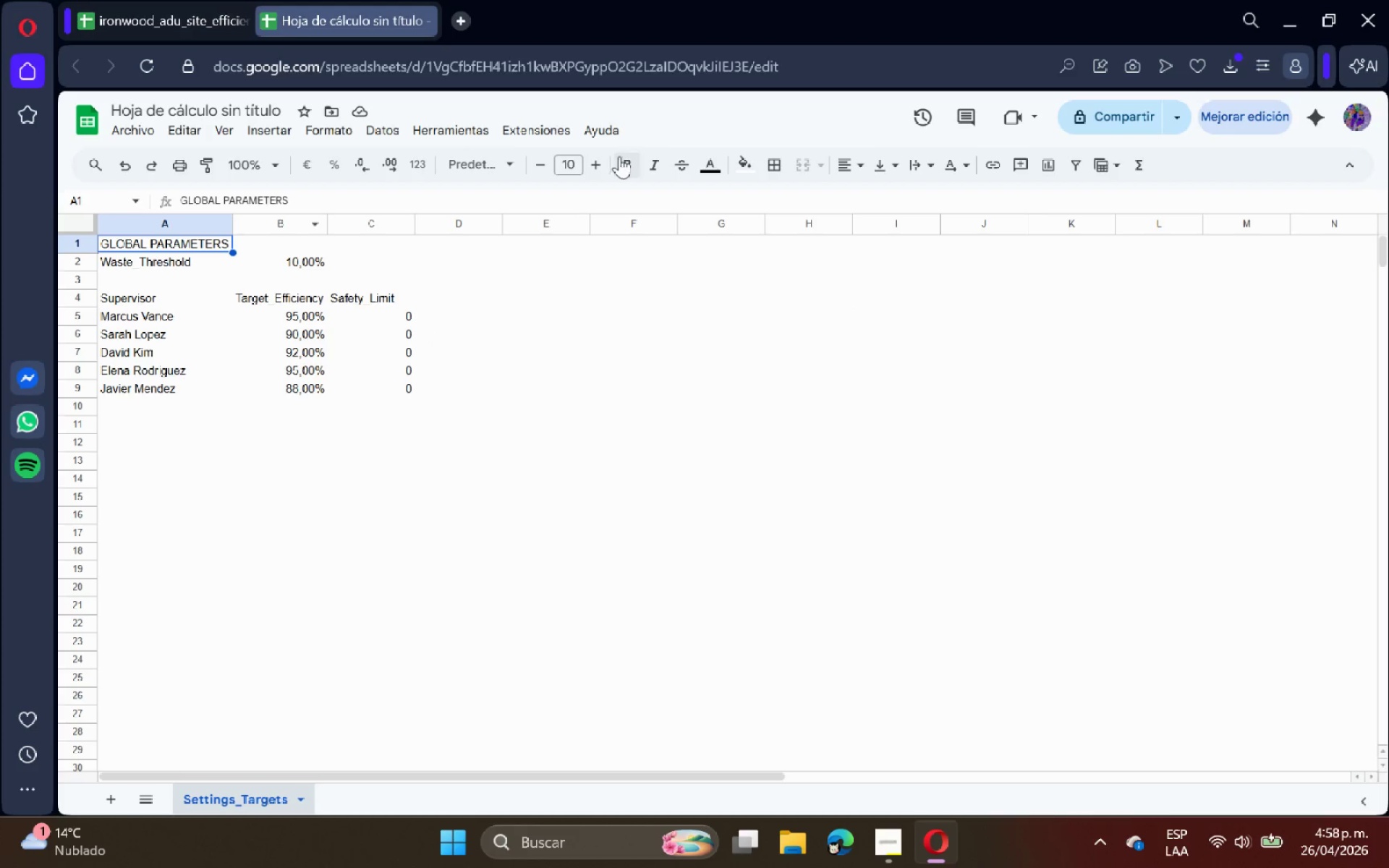 
left_click([626, 162])
 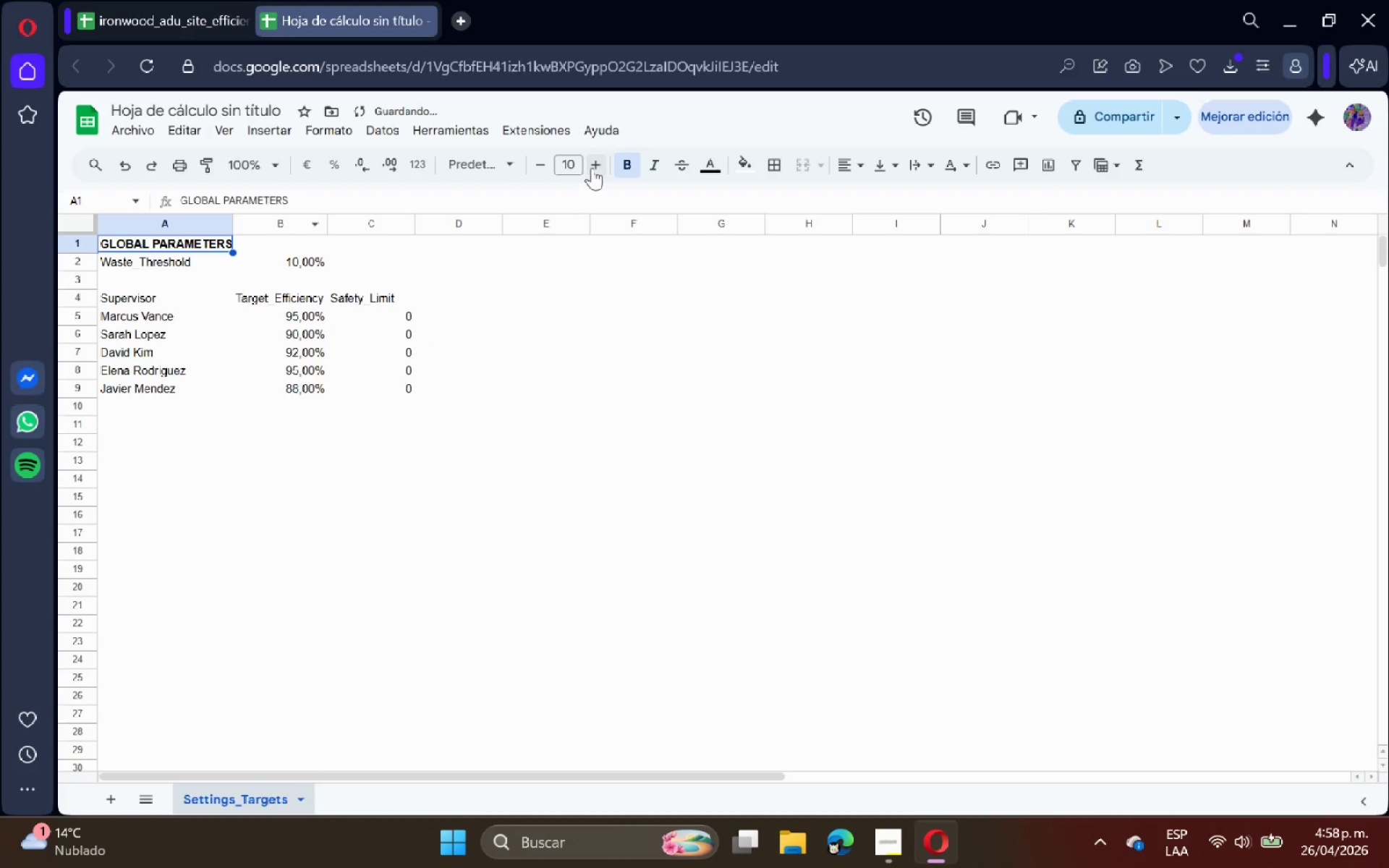 
double_click([591, 166])
 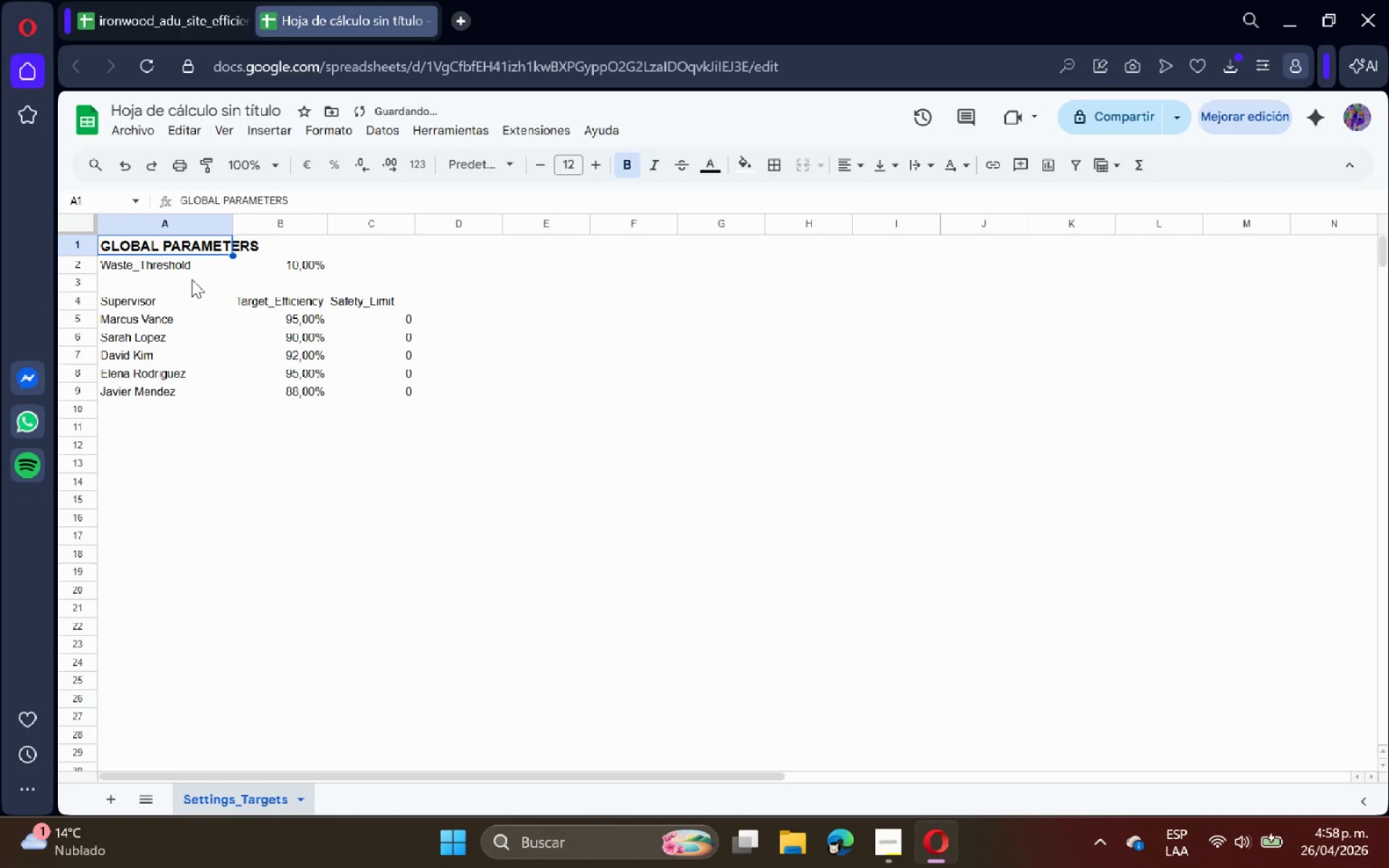 
left_click([168, 265])
 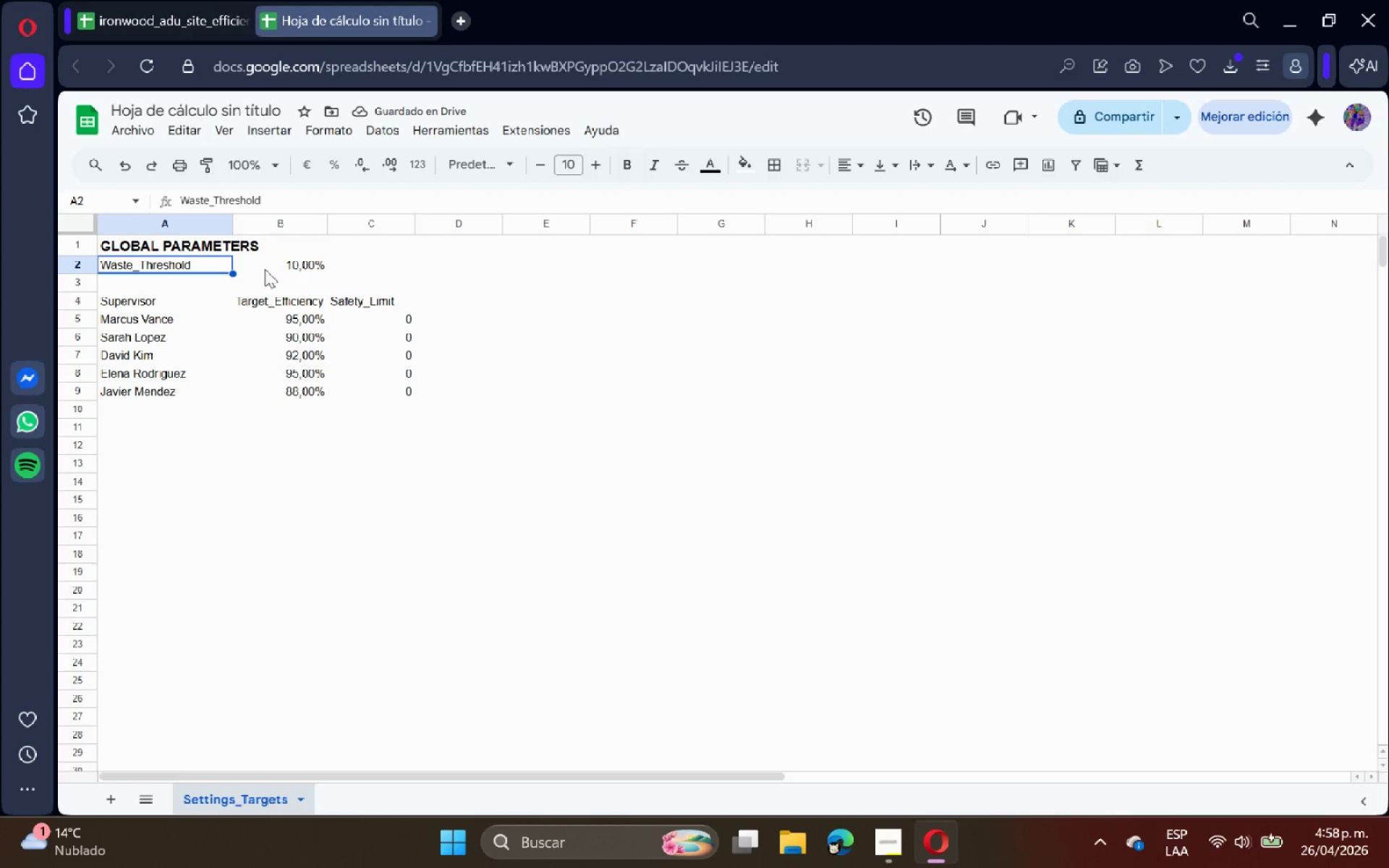 
left_click_drag(start_coordinate=[173, 270], to_coordinate=[257, 269])
 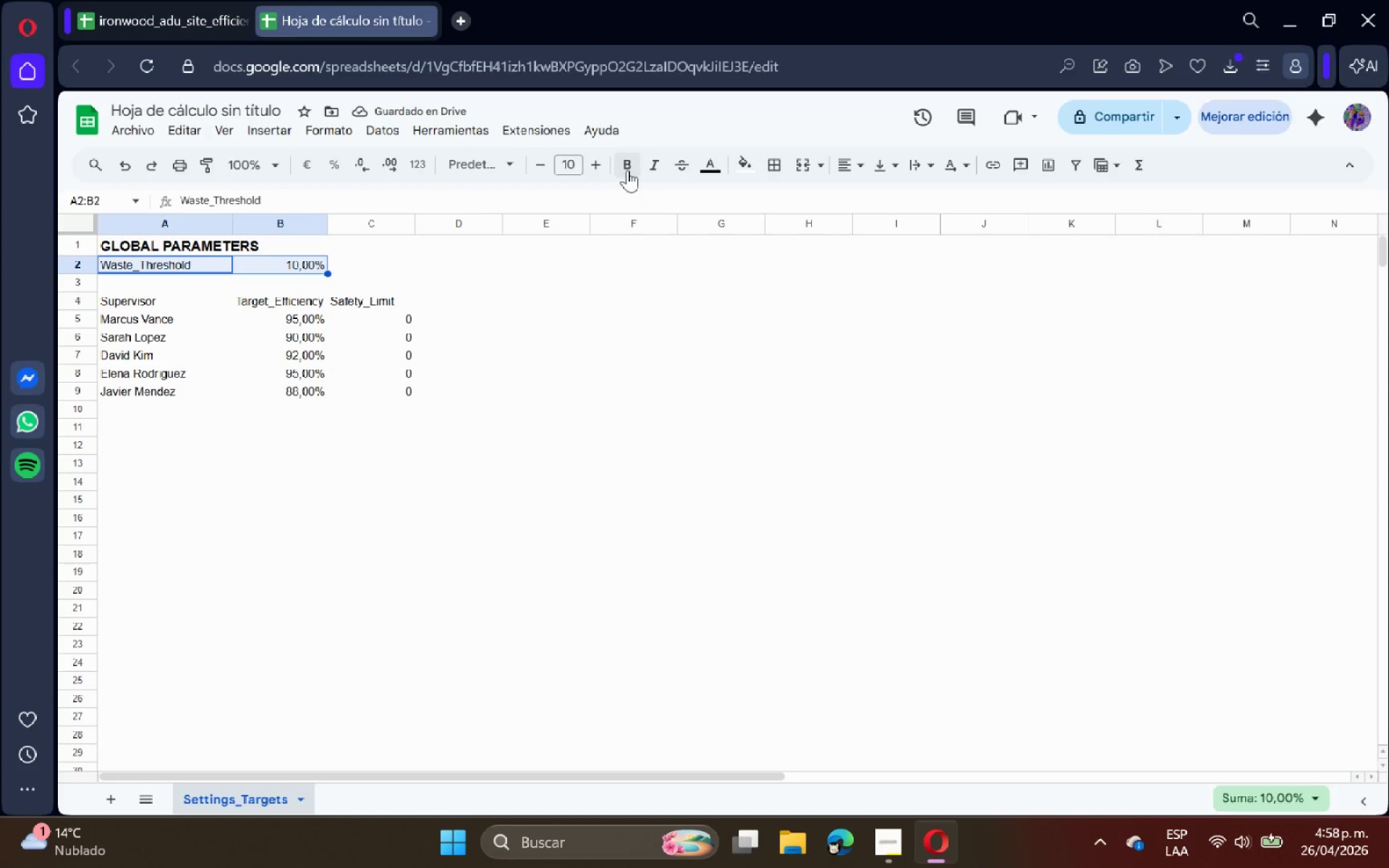 
left_click([627, 169])
 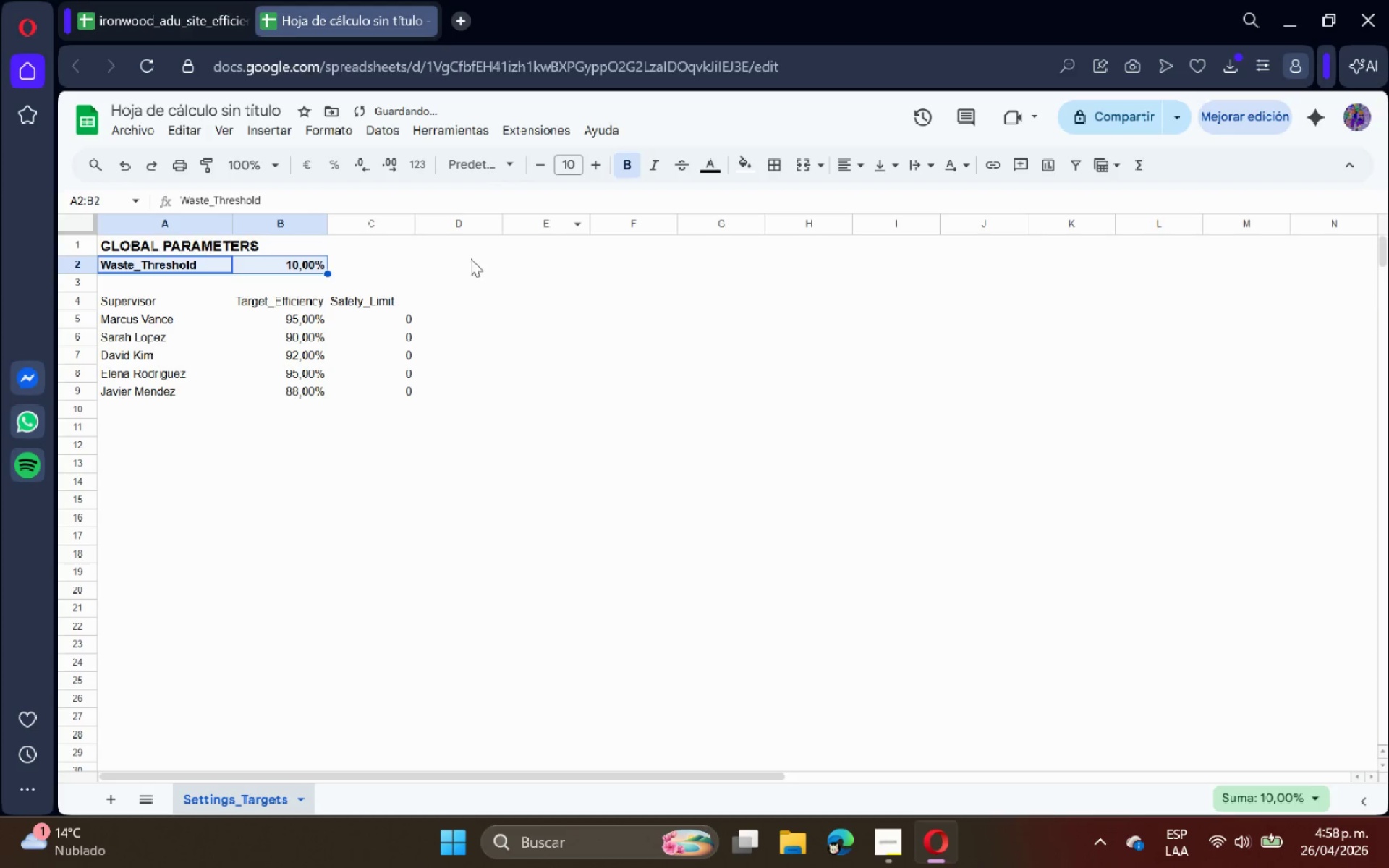 
left_click([469, 260])
 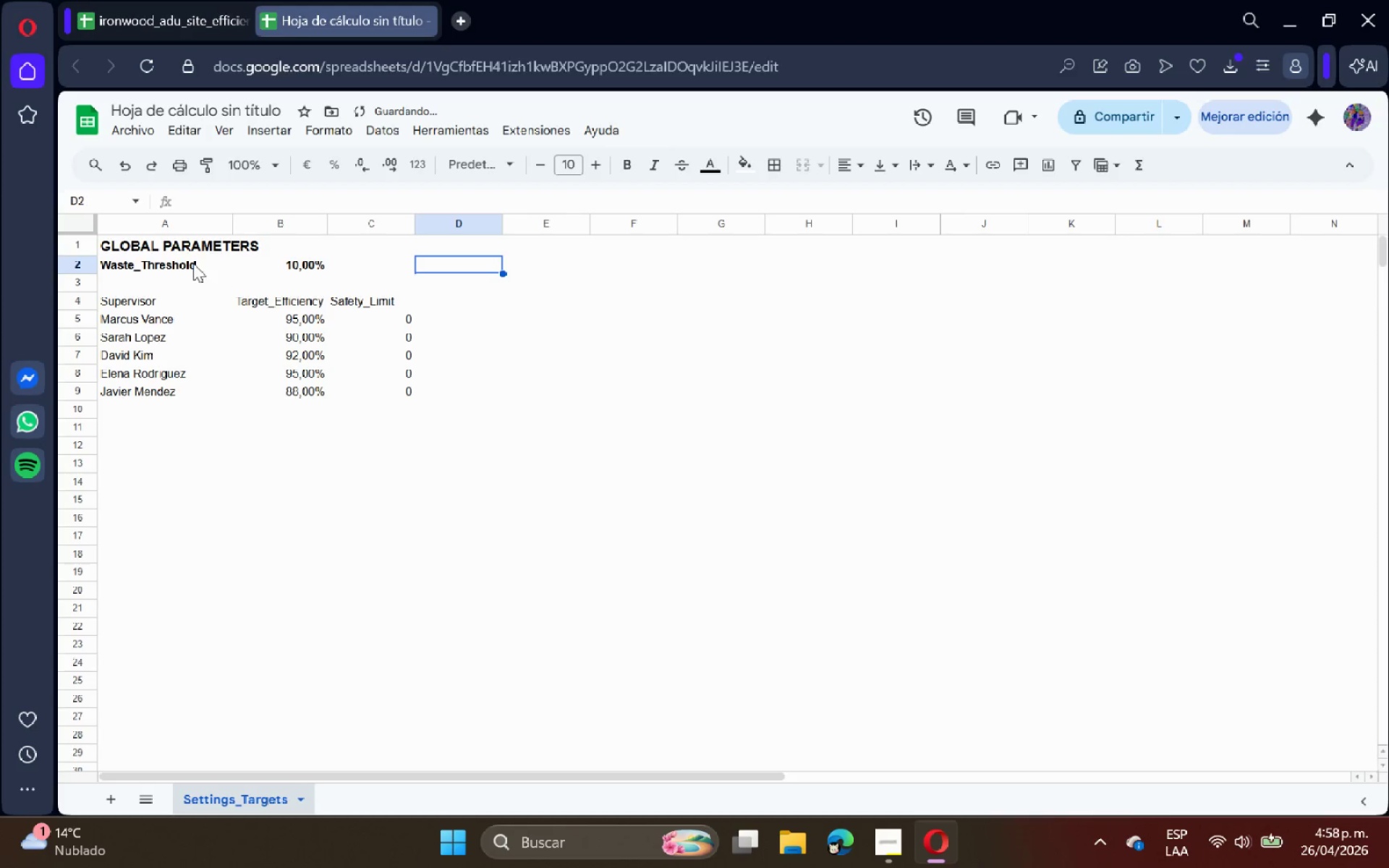 
left_click([196, 245])
 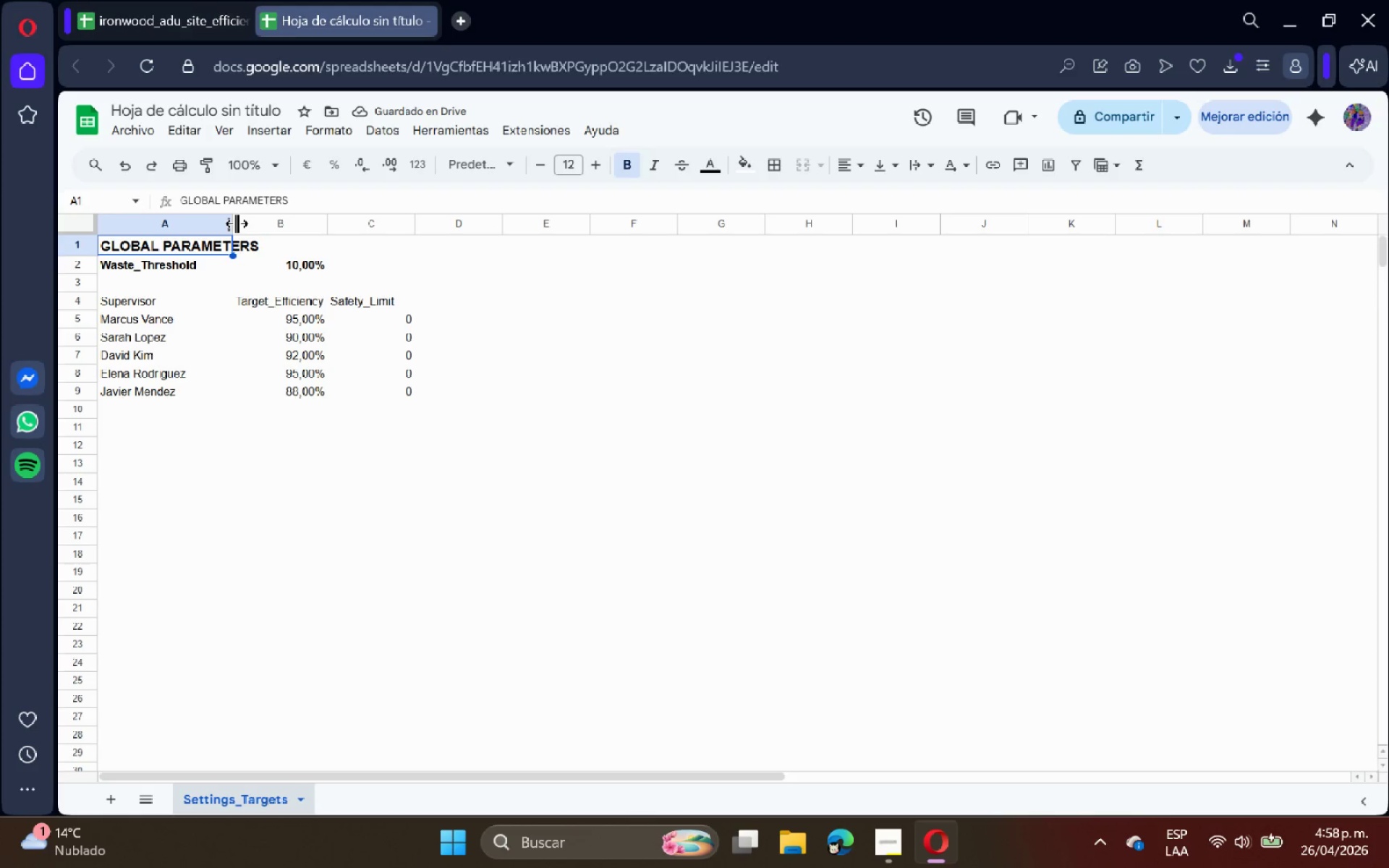 
left_click_drag(start_coordinate=[237, 224], to_coordinate=[264, 224])
 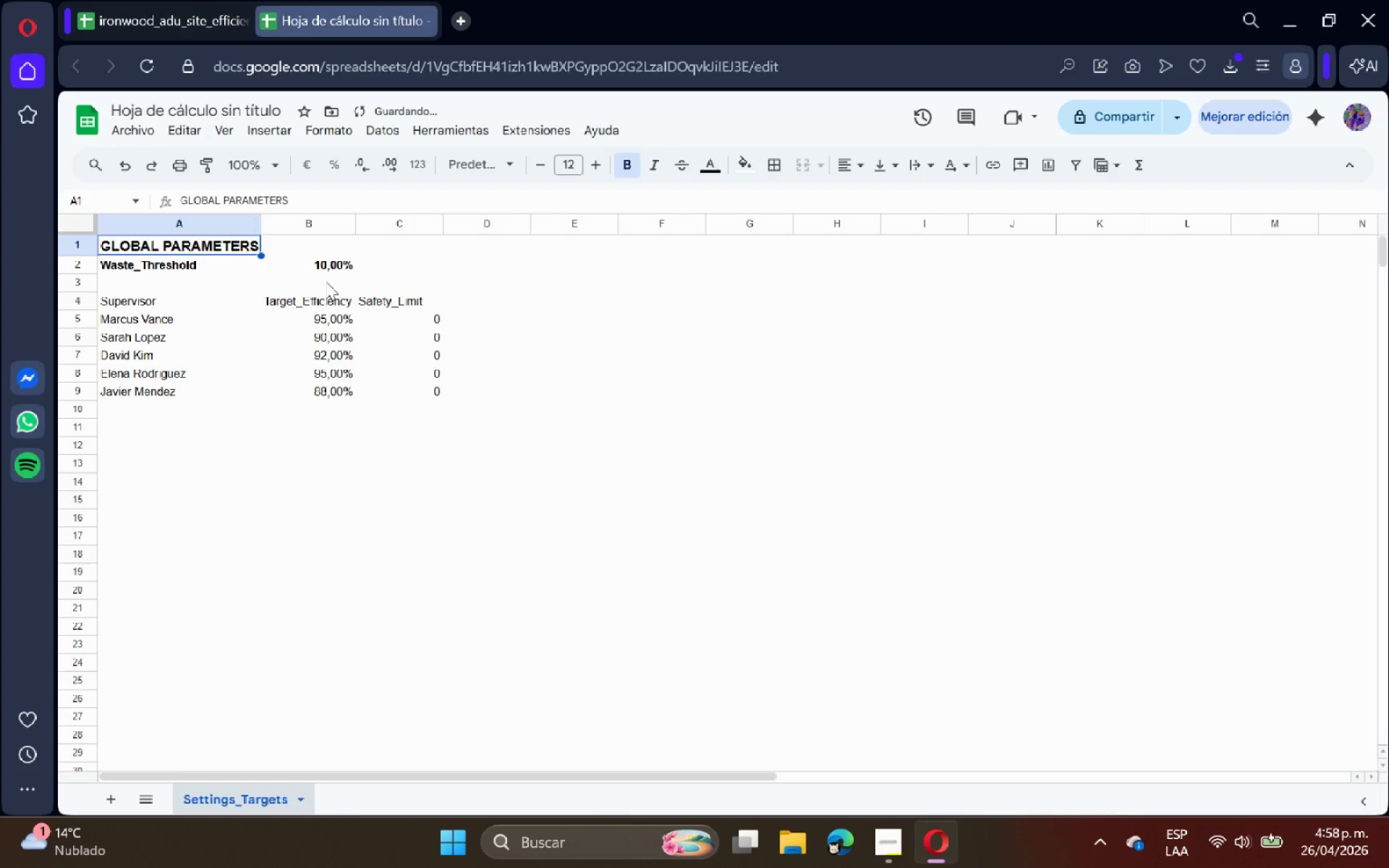 
left_click_drag(start_coordinate=[169, 302], to_coordinate=[369, 304])
 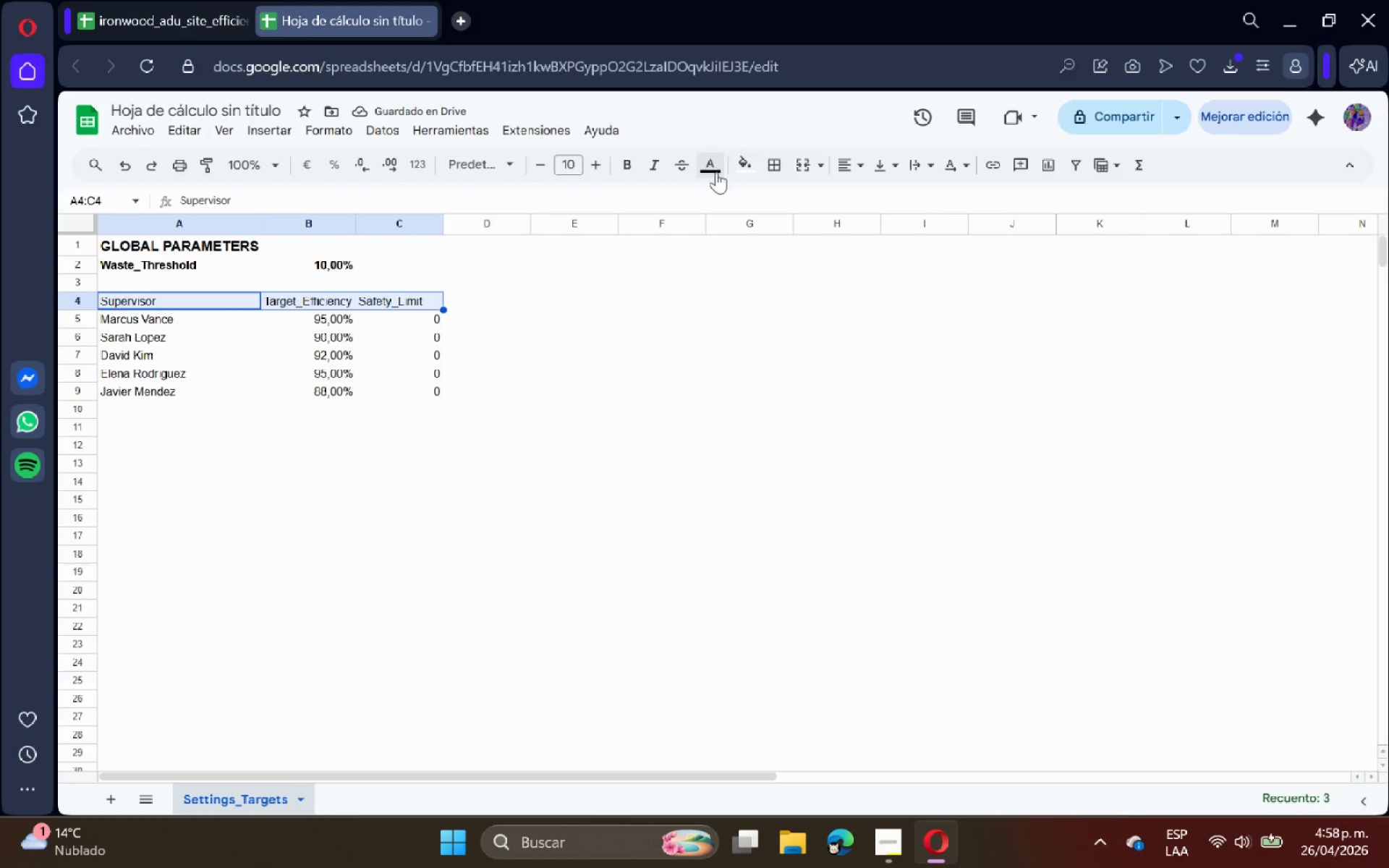 
left_click([739, 165])
 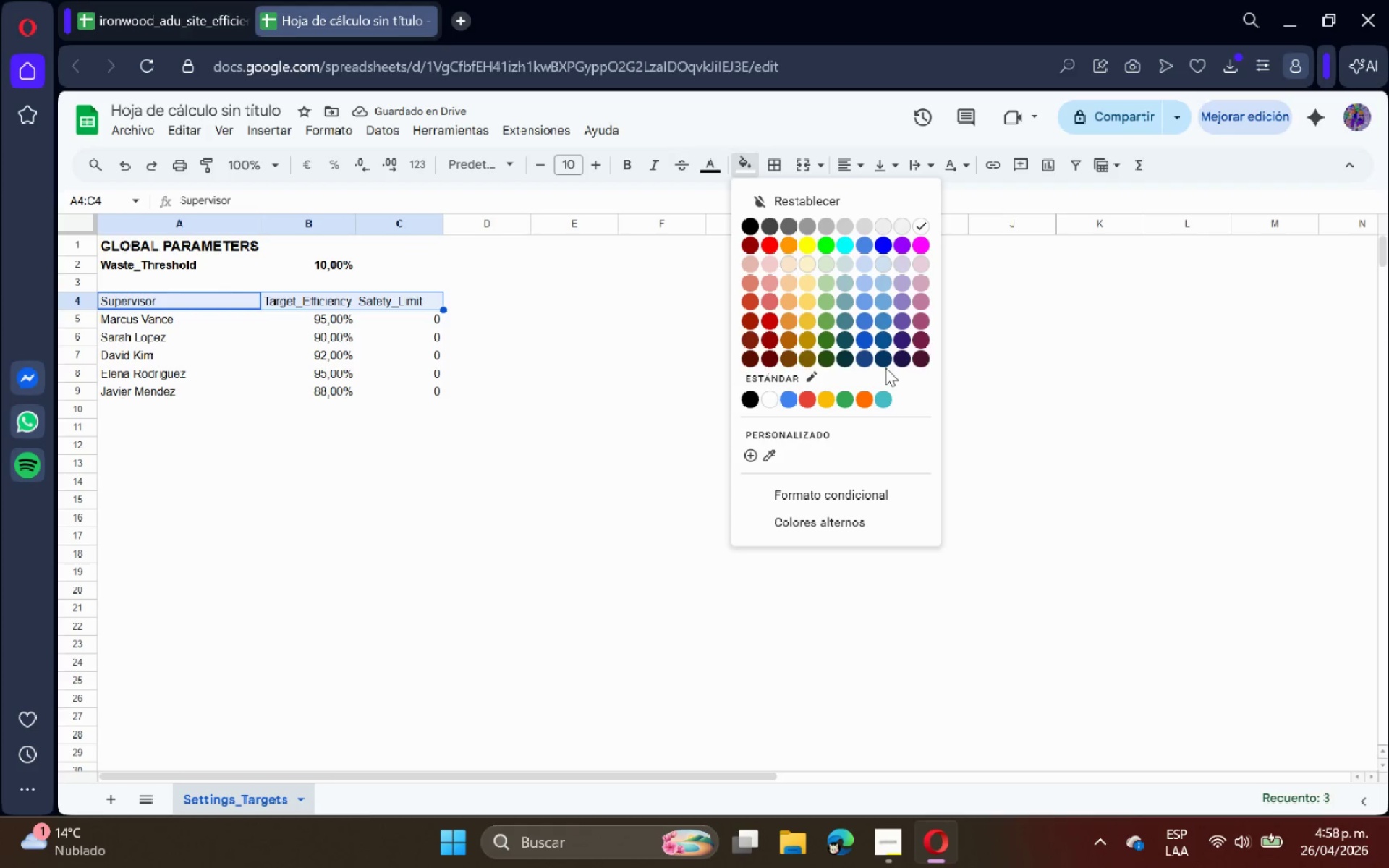 
left_click([885, 359])
 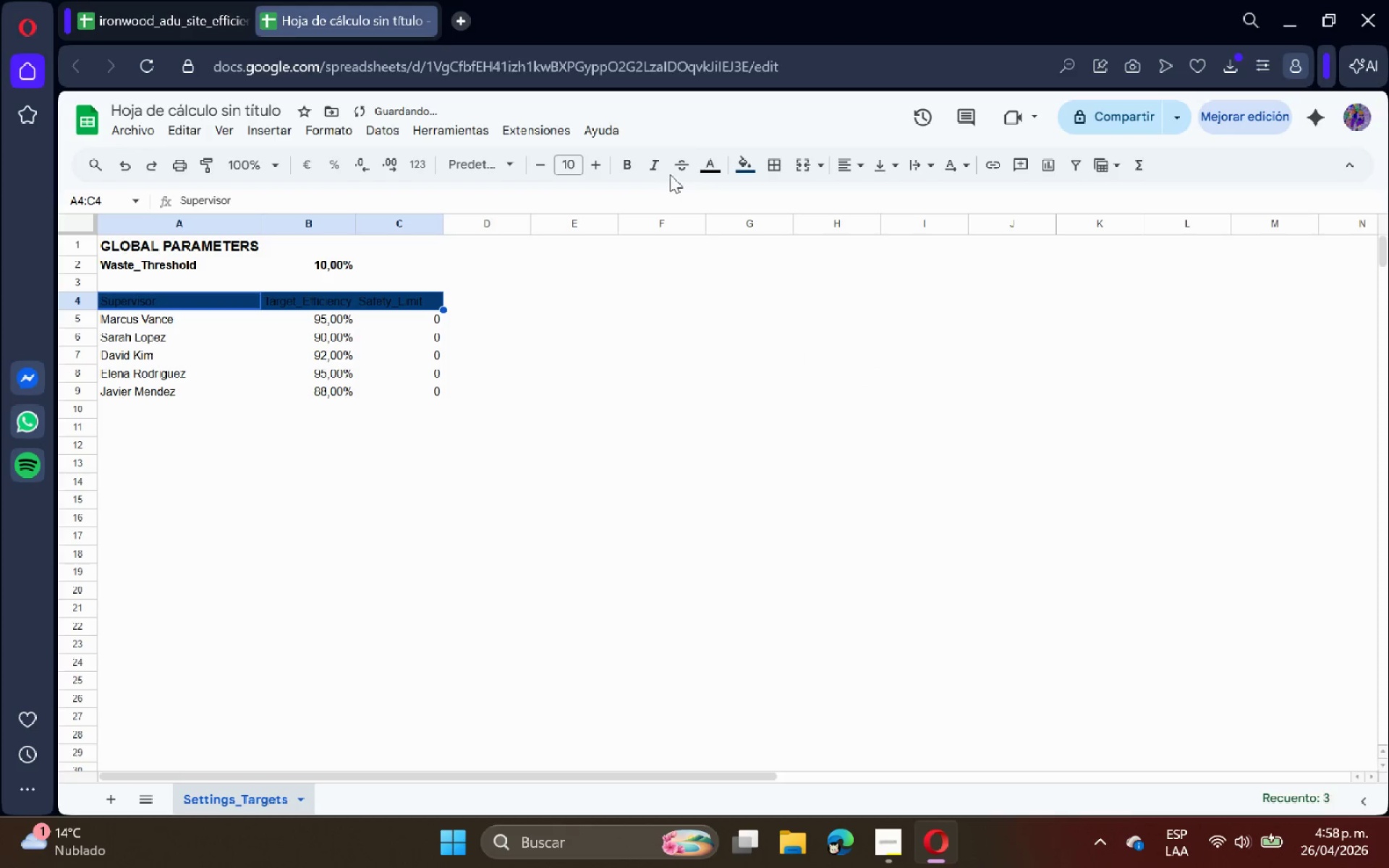 
left_click([700, 161])
 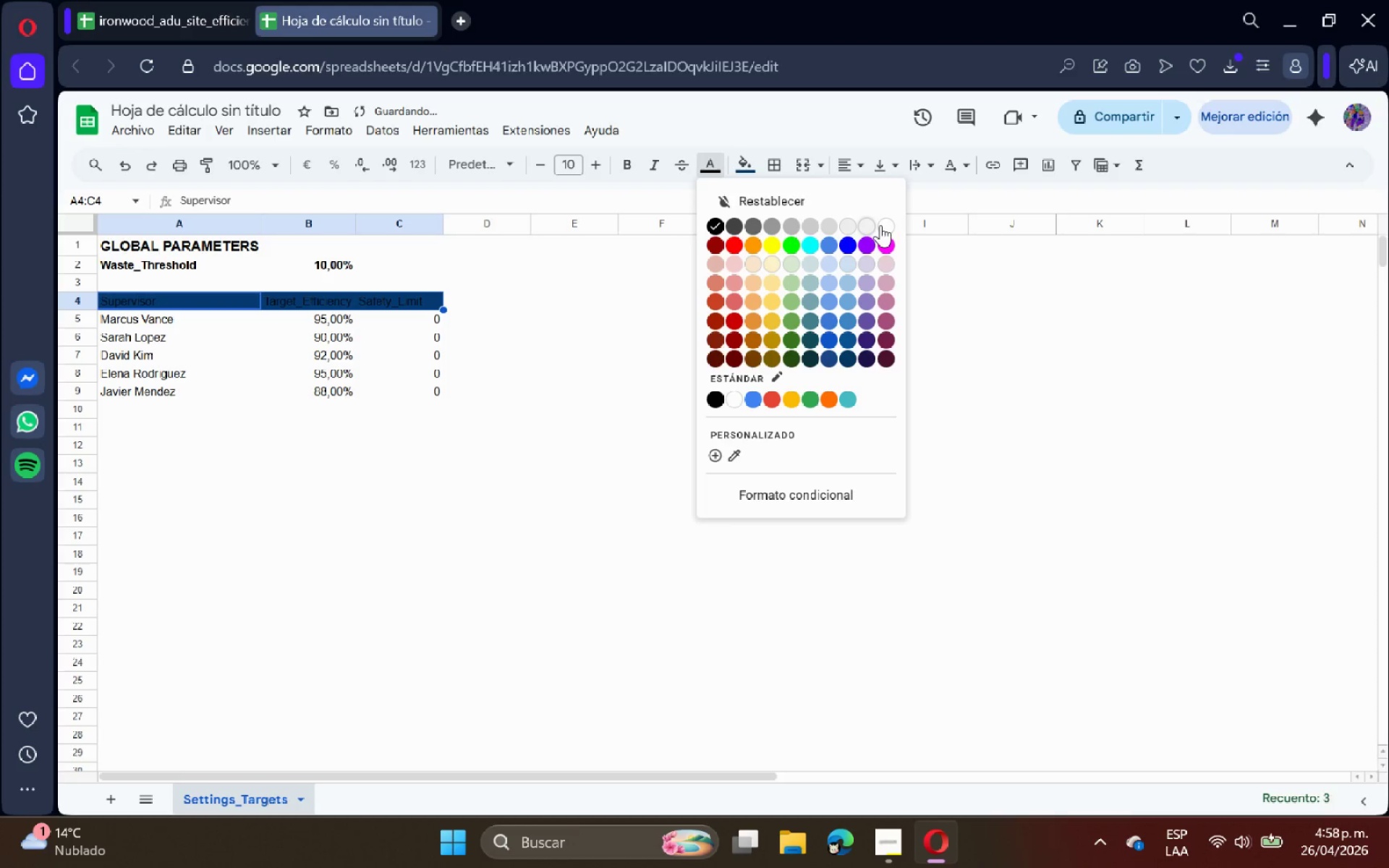 
left_click([885, 225])
 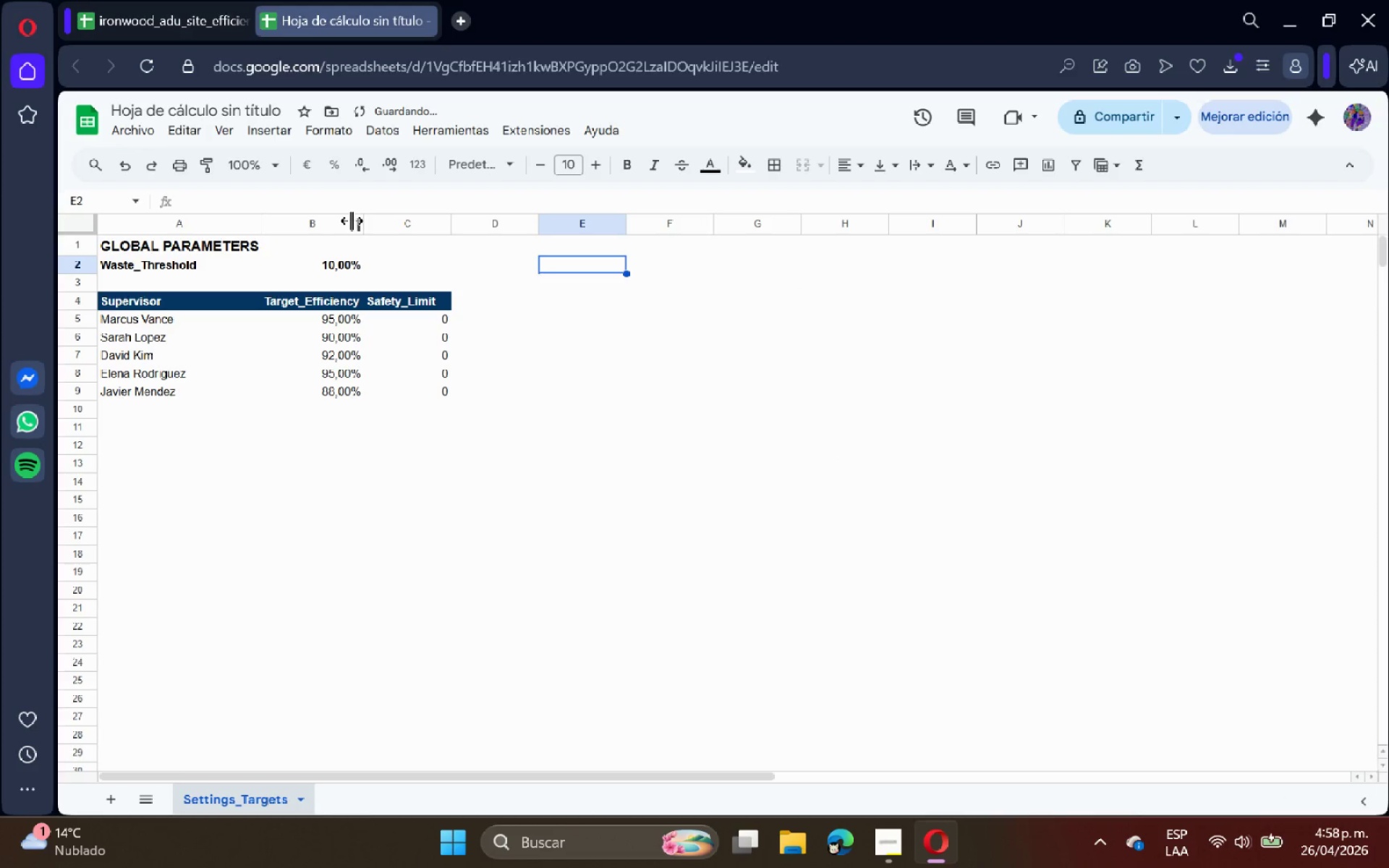 
wait(5.12)
 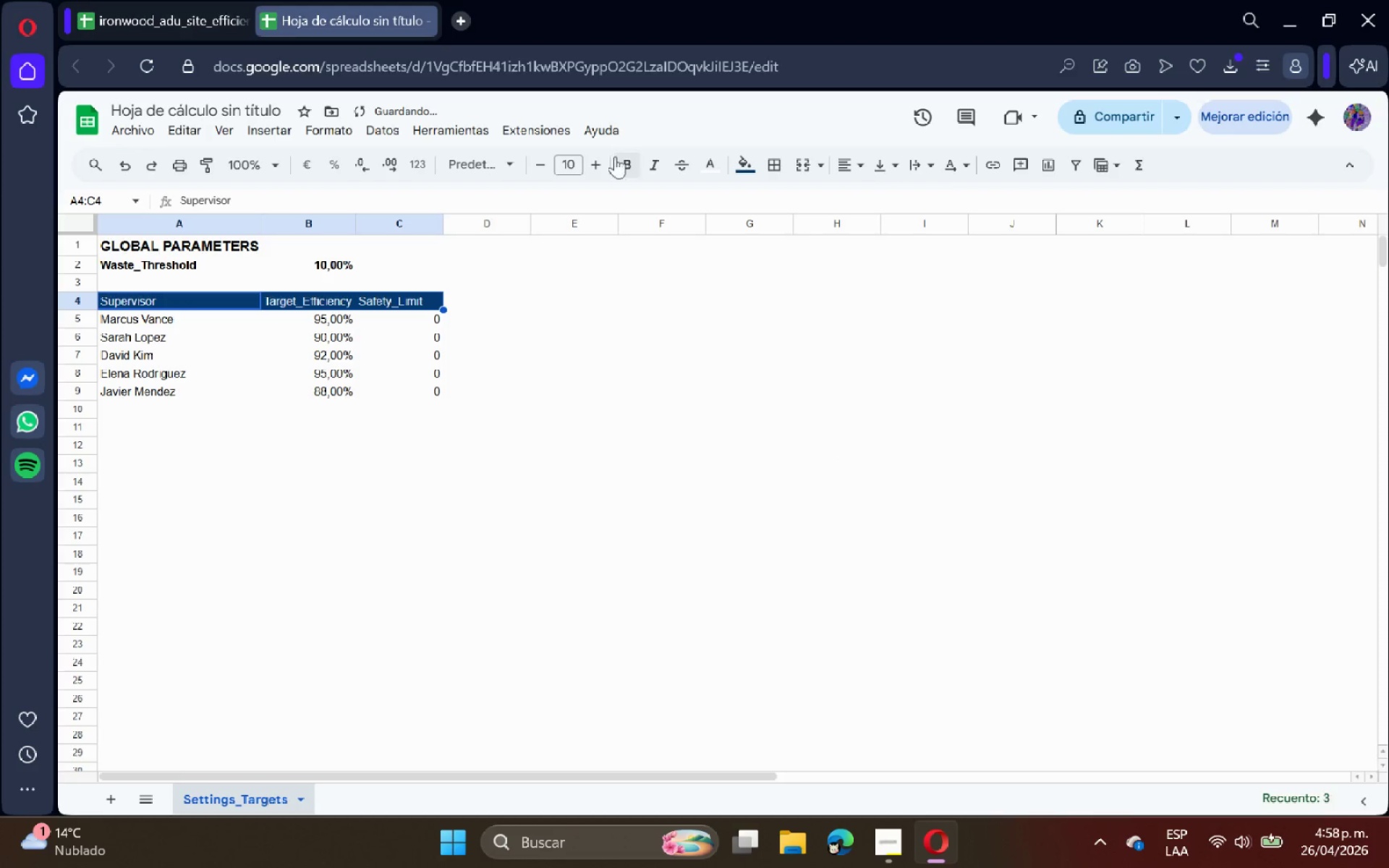 
left_click([490, 305])
 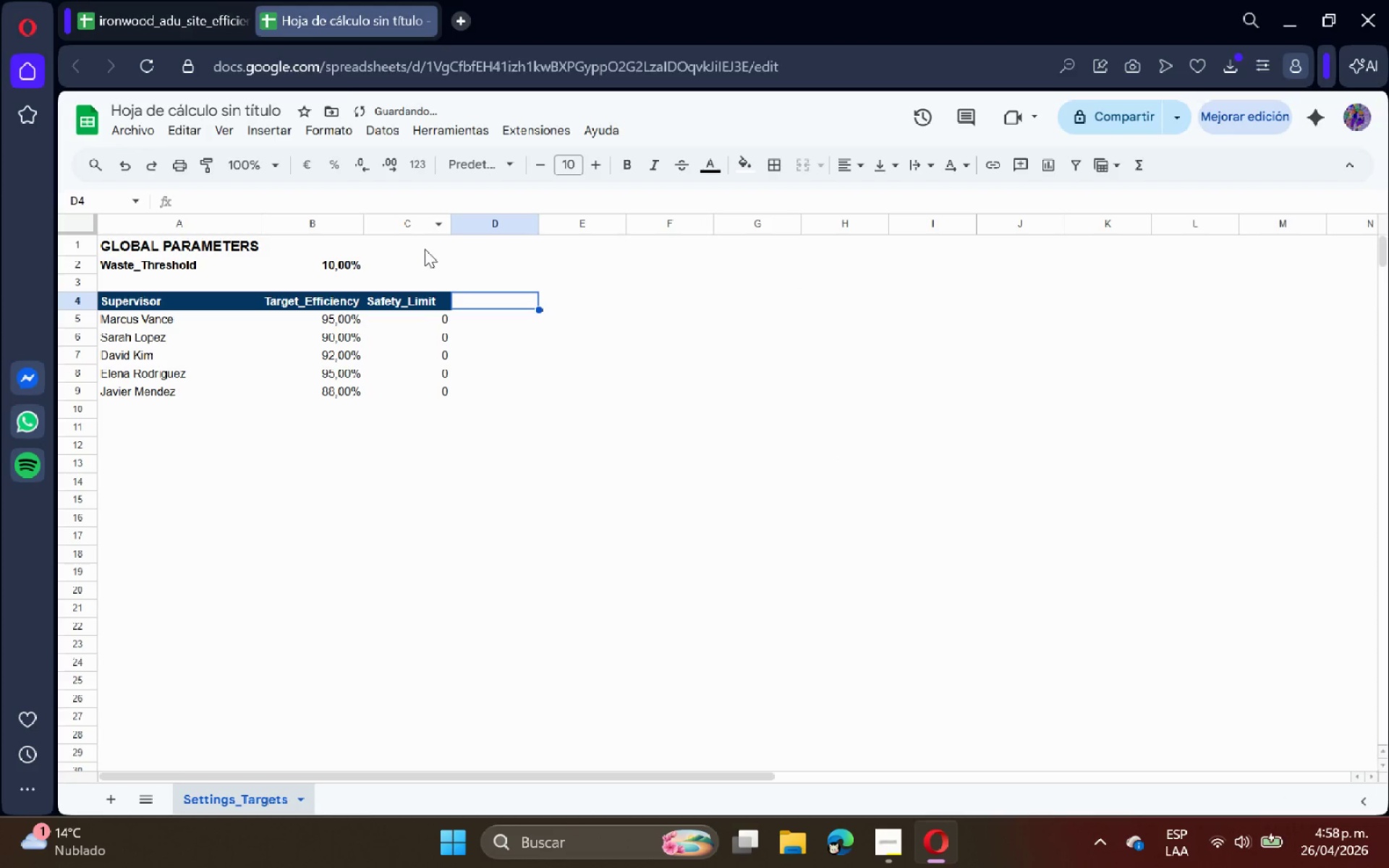 
left_click([436, 297])
 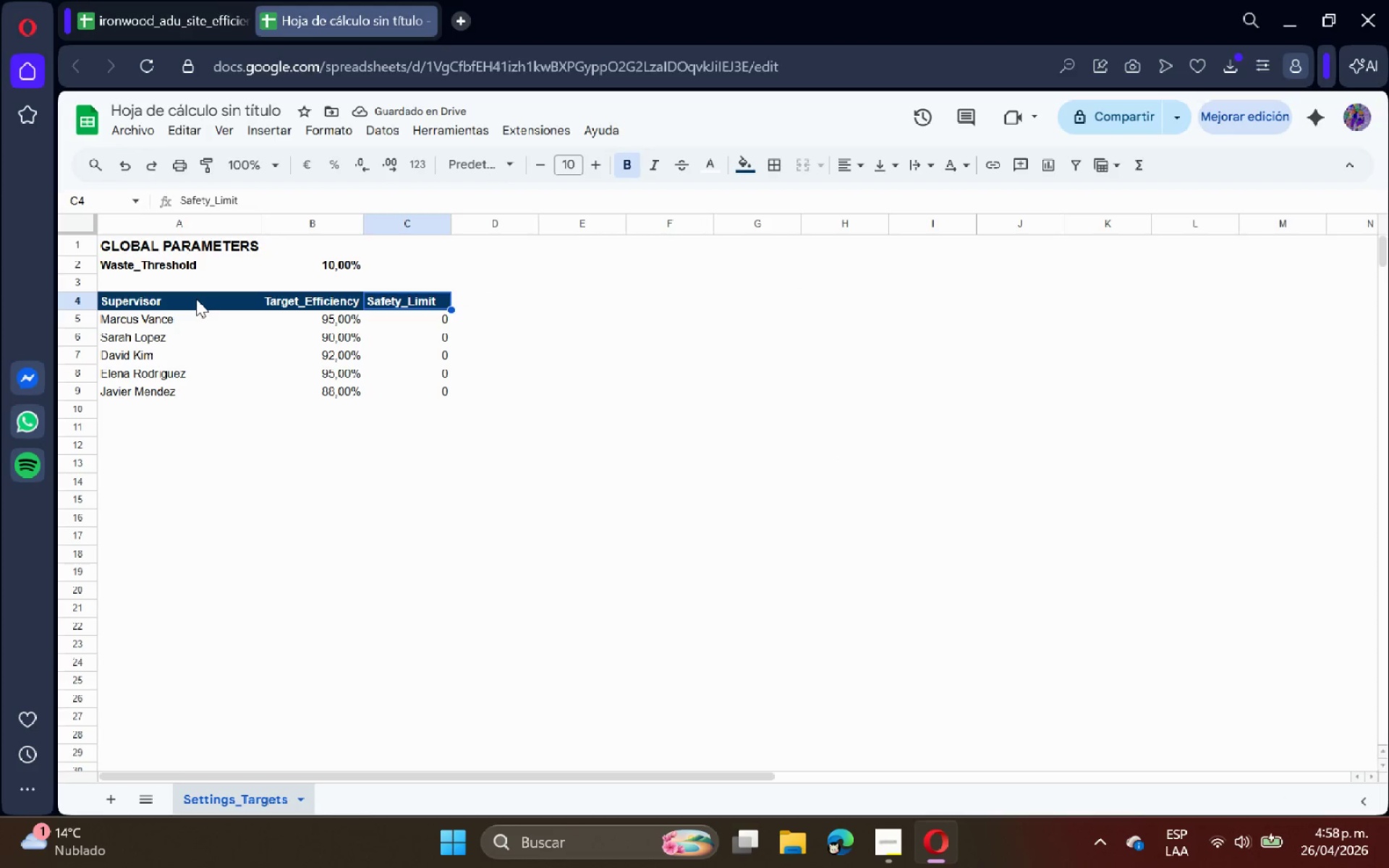 
left_click([195, 298])
 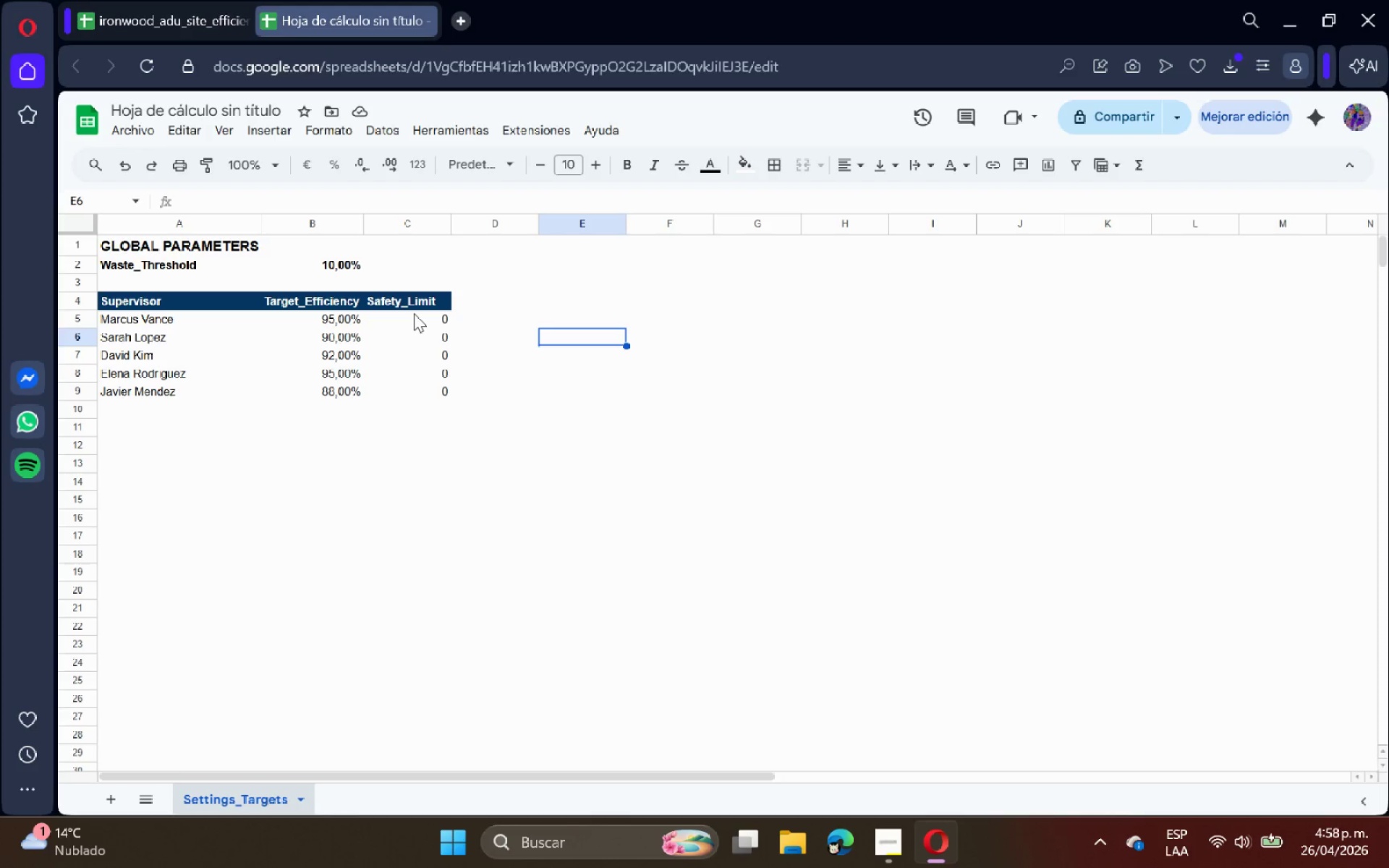 
wait(17.8)
 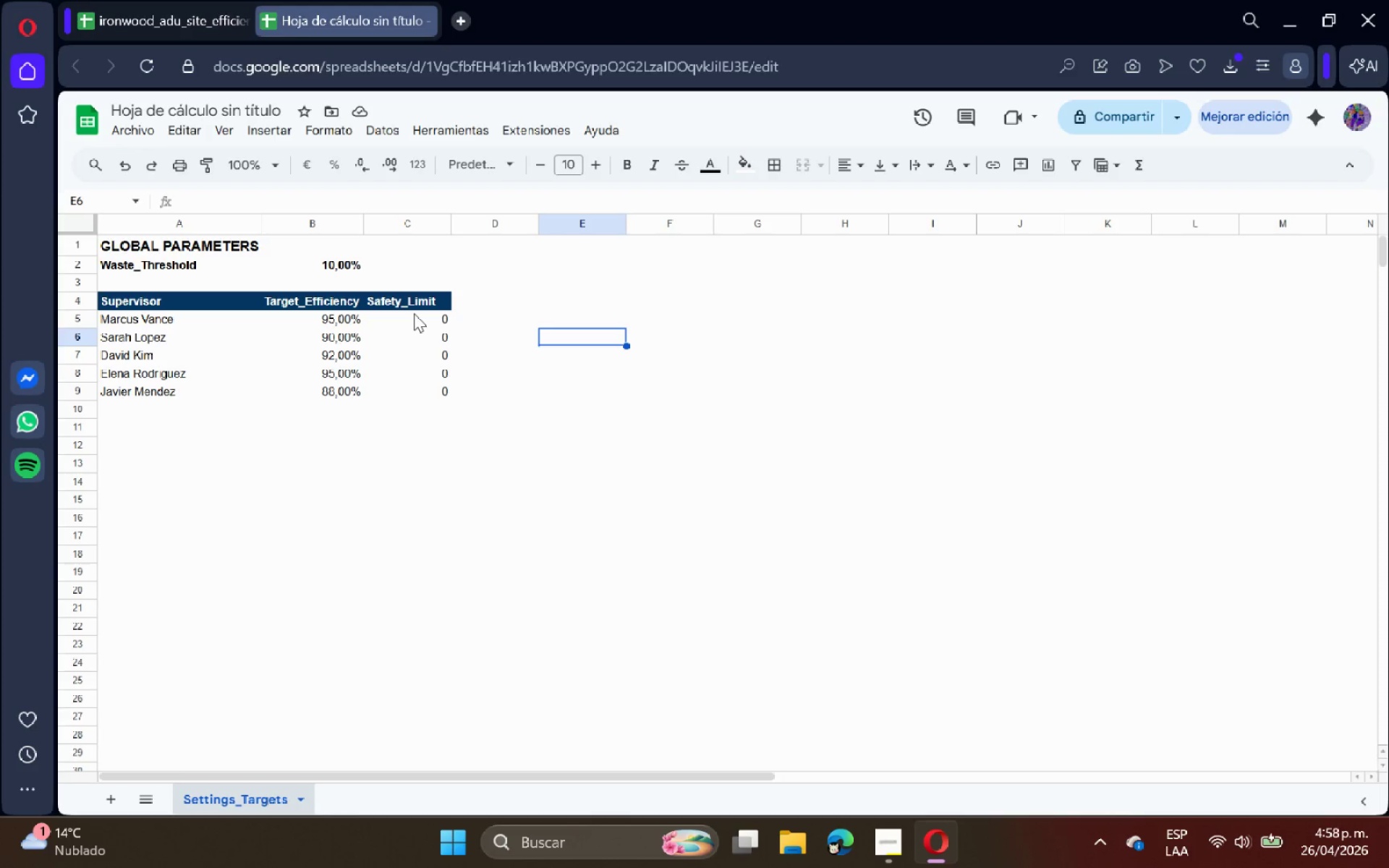 
left_click([184, 239])
 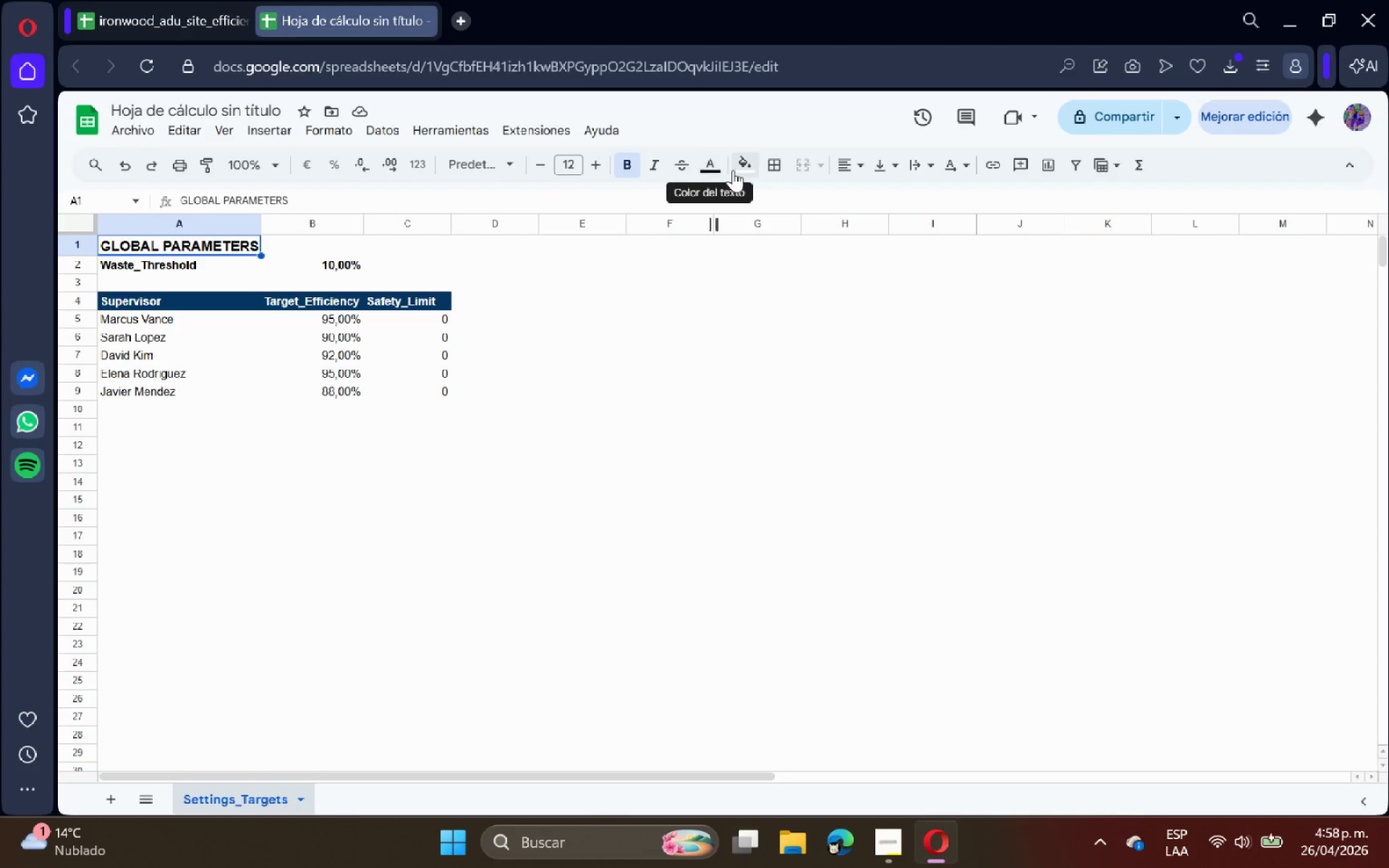 
left_click([749, 161])
 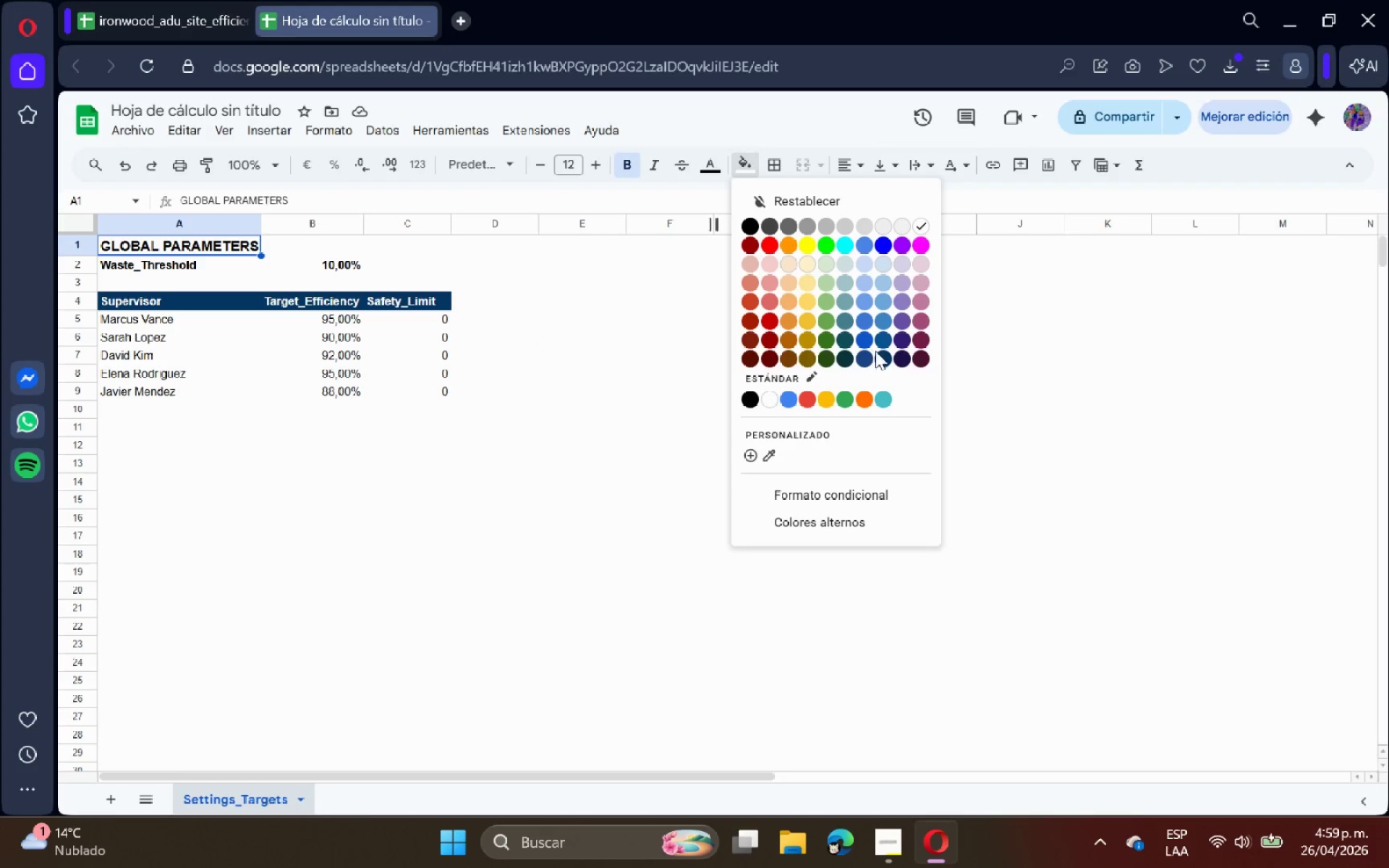 
left_click([881, 352])
 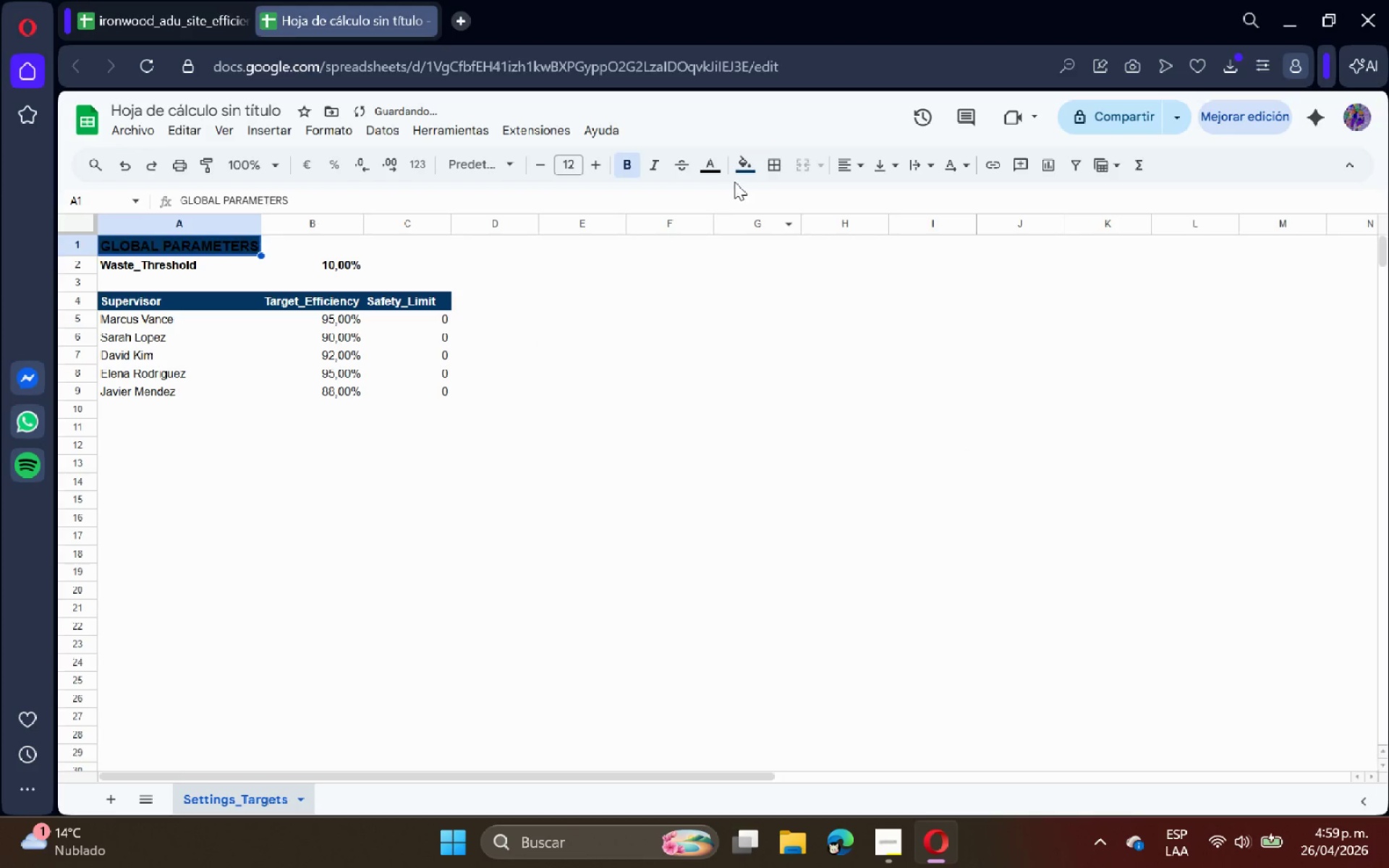 
left_click([713, 174])
 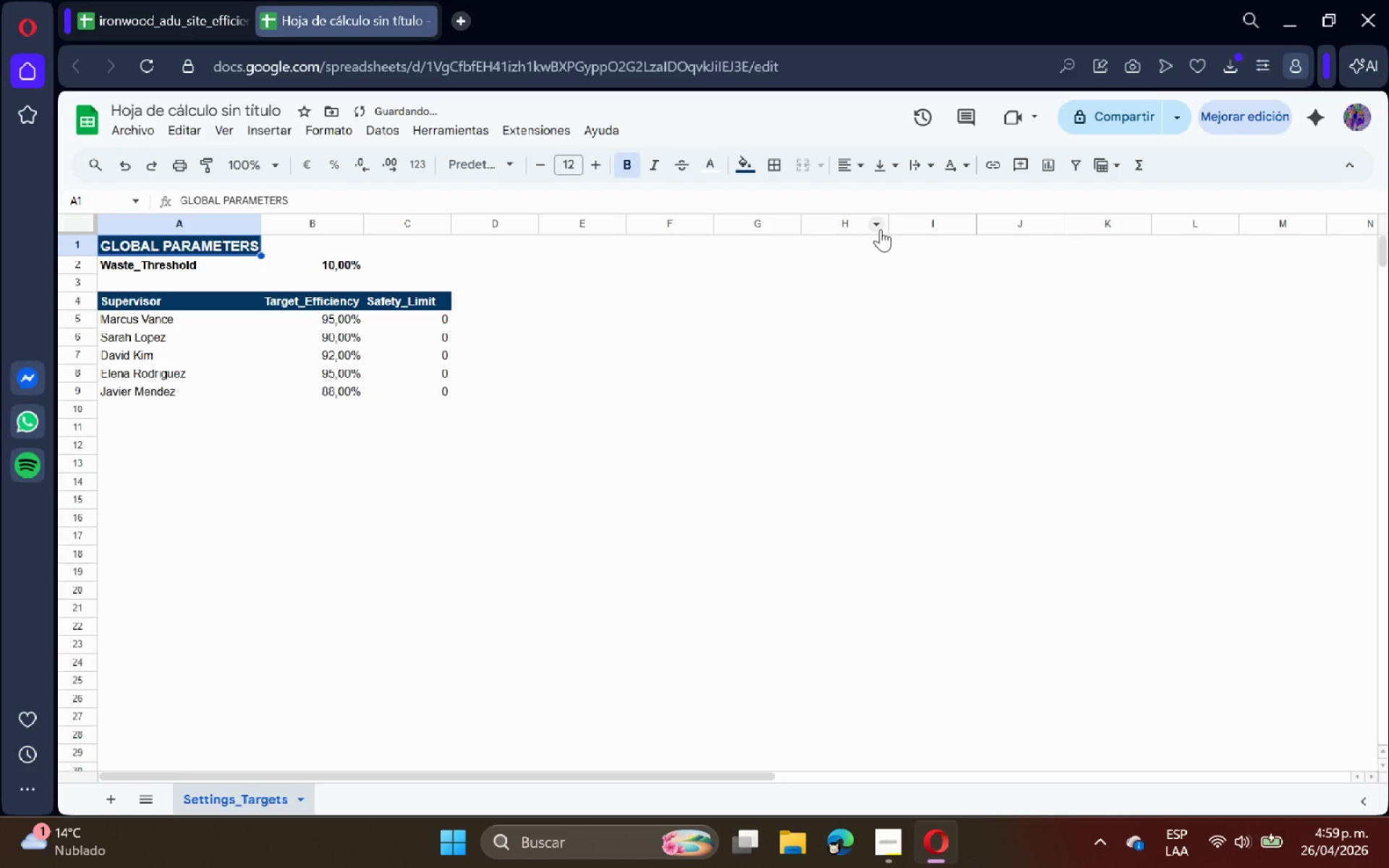 
double_click([585, 297])
 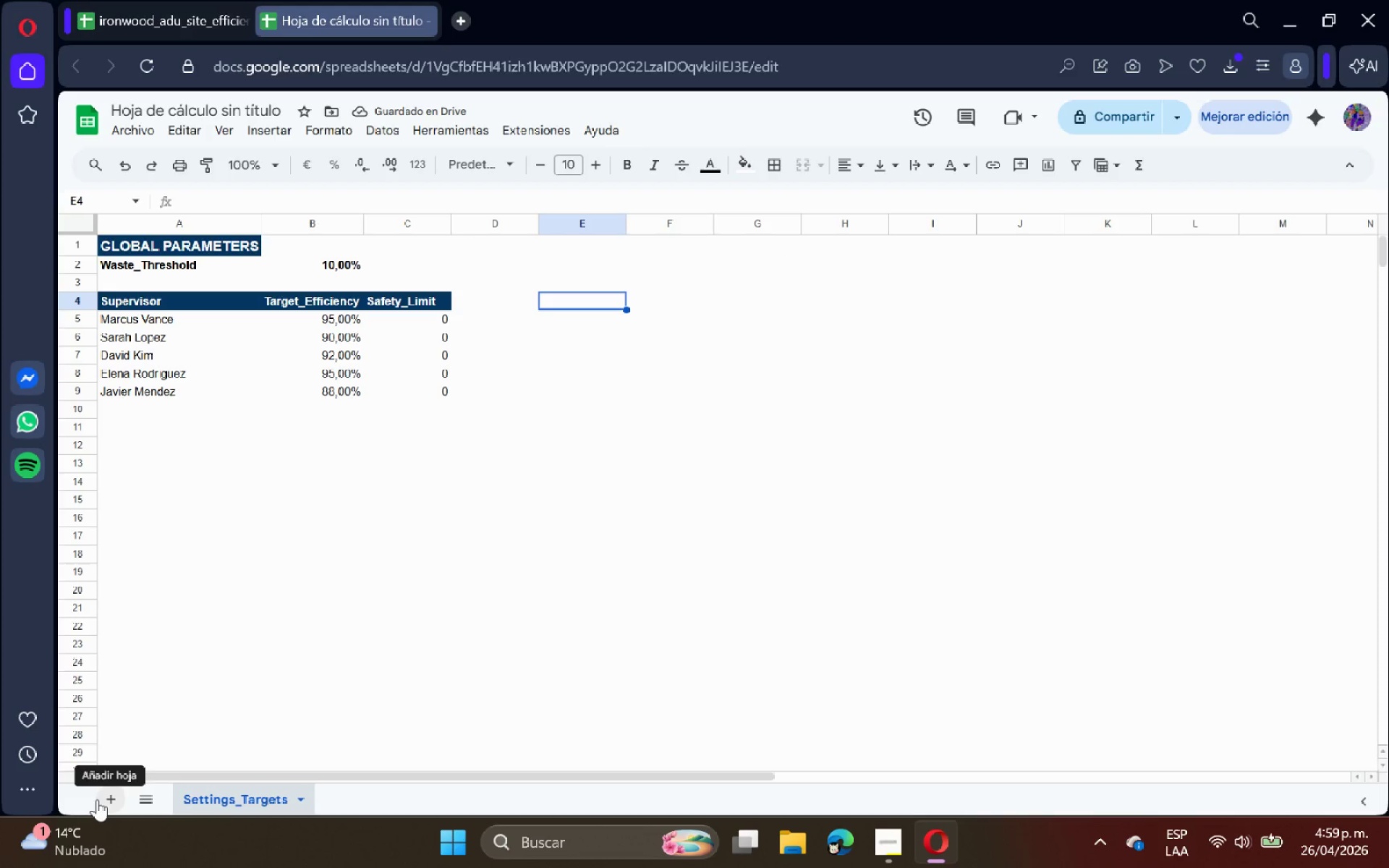 
left_click([97, 799])
 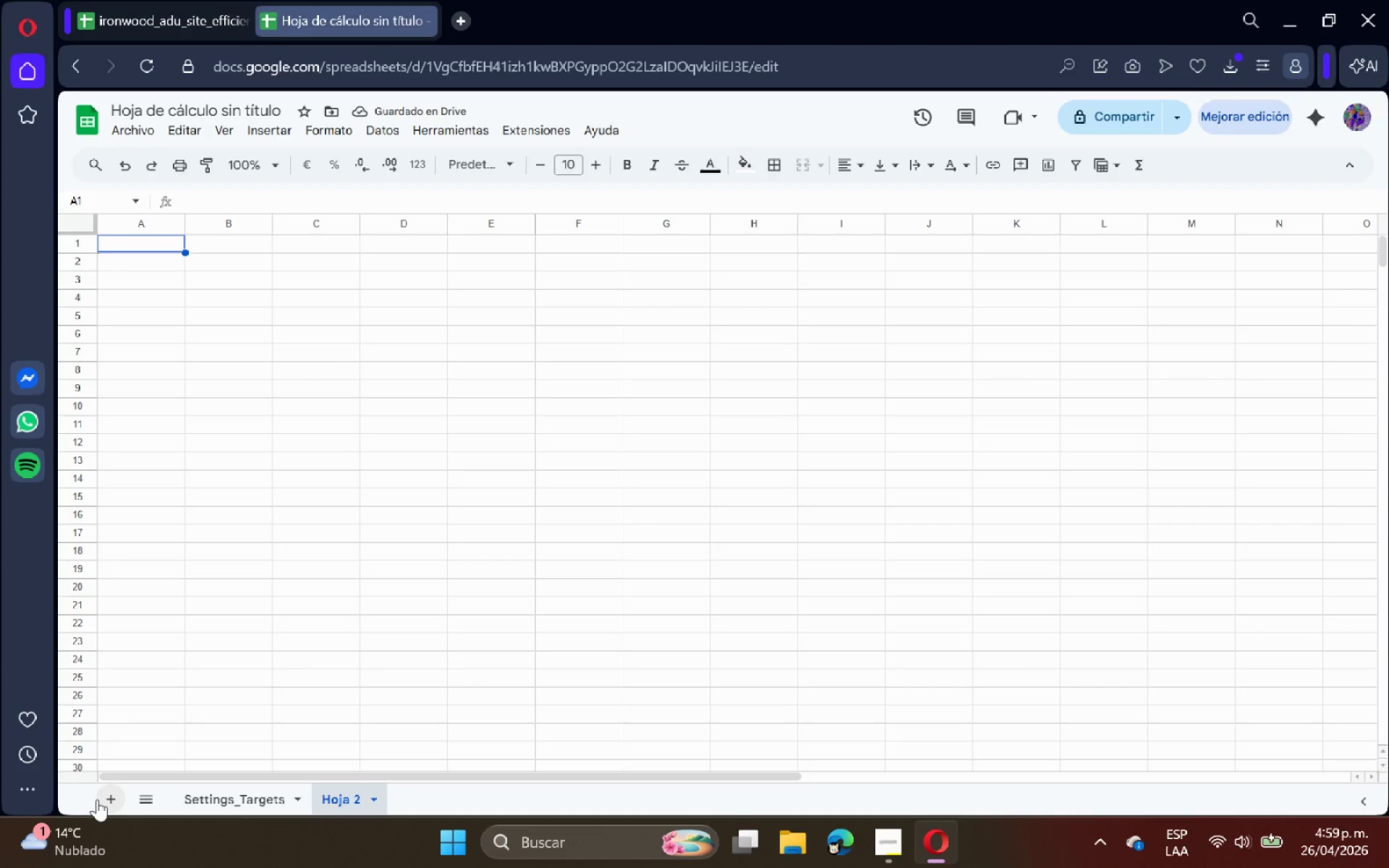 
wait(6.41)
 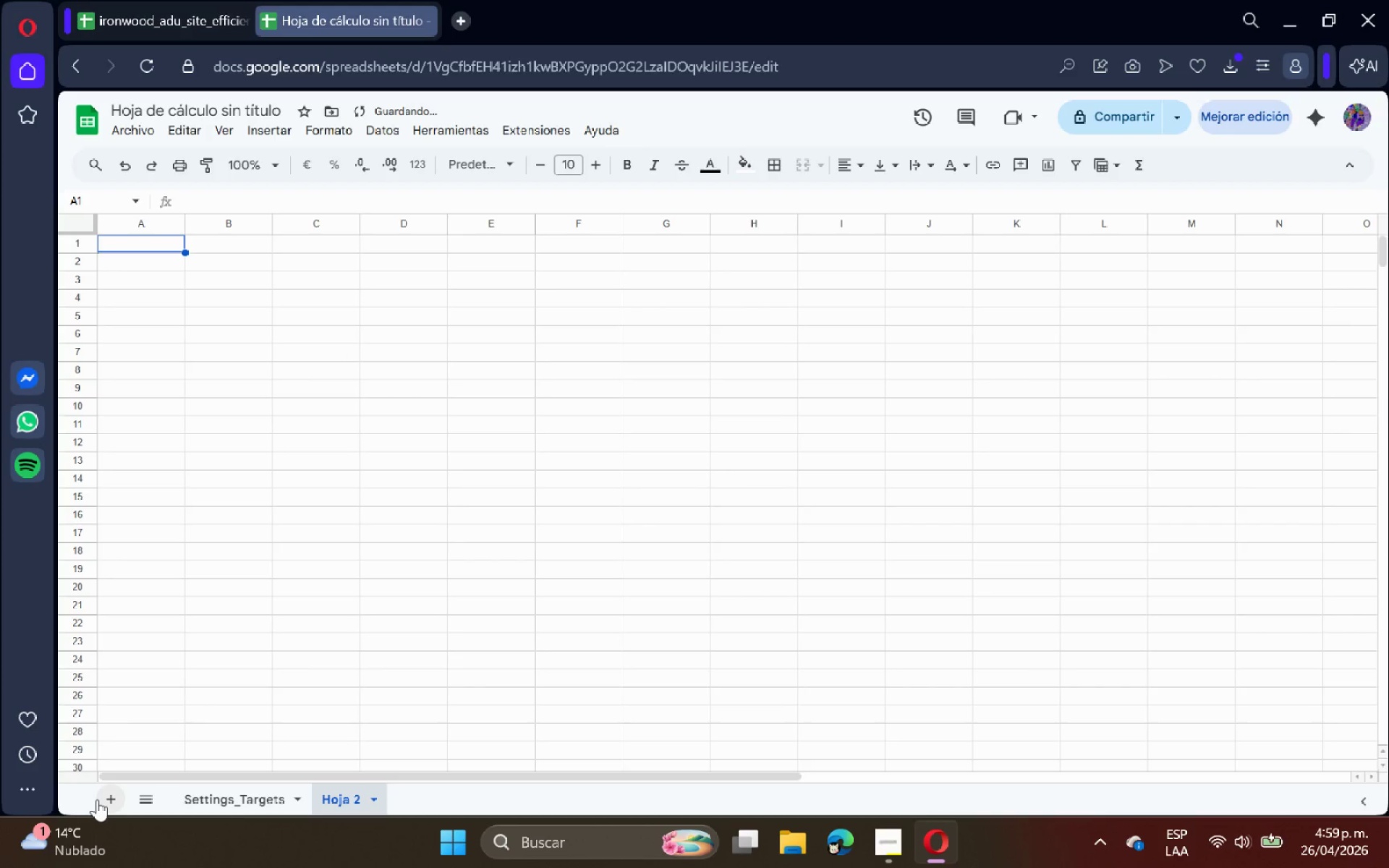 
left_click([111, 0])
 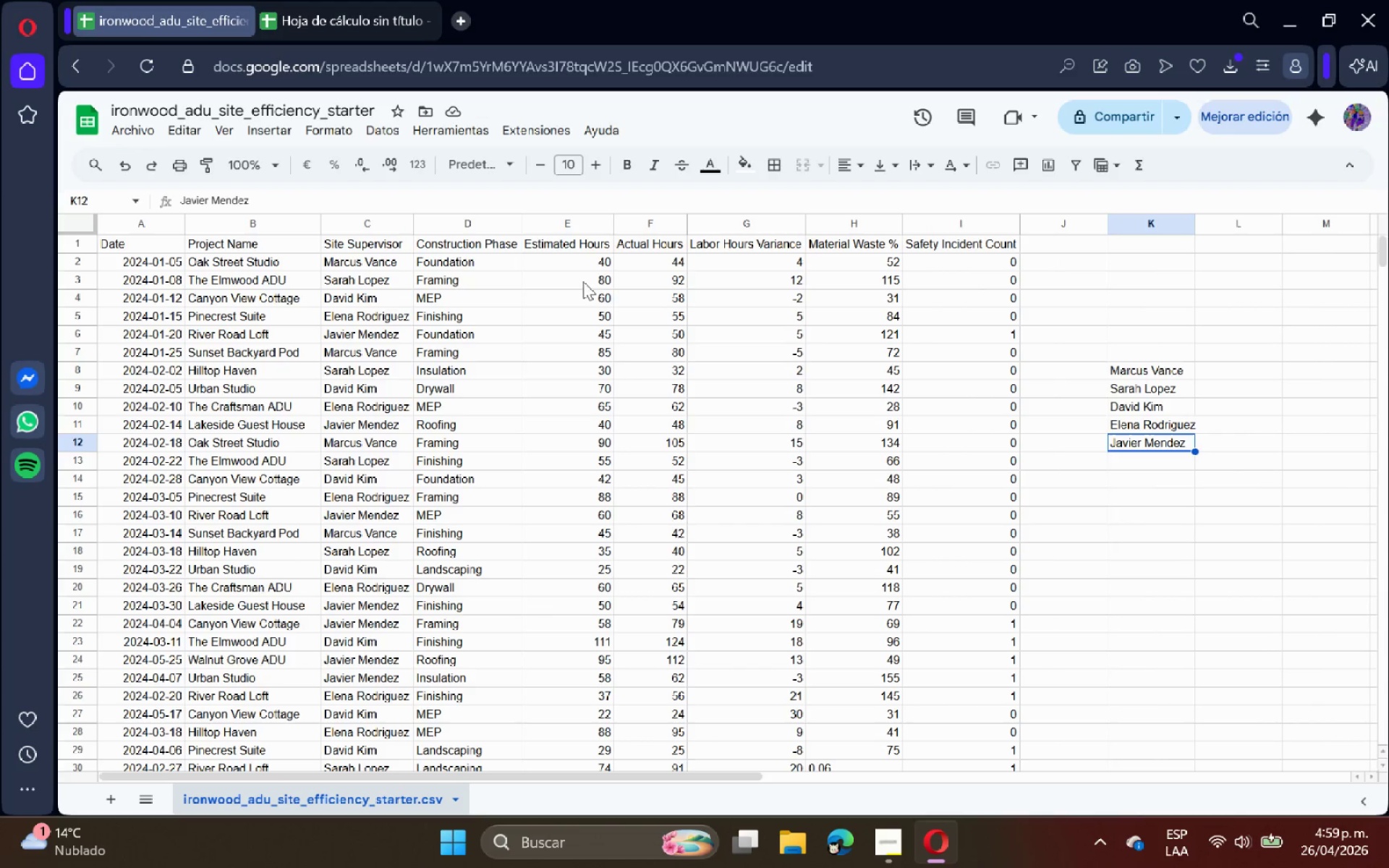 
left_click([1131, 377])
 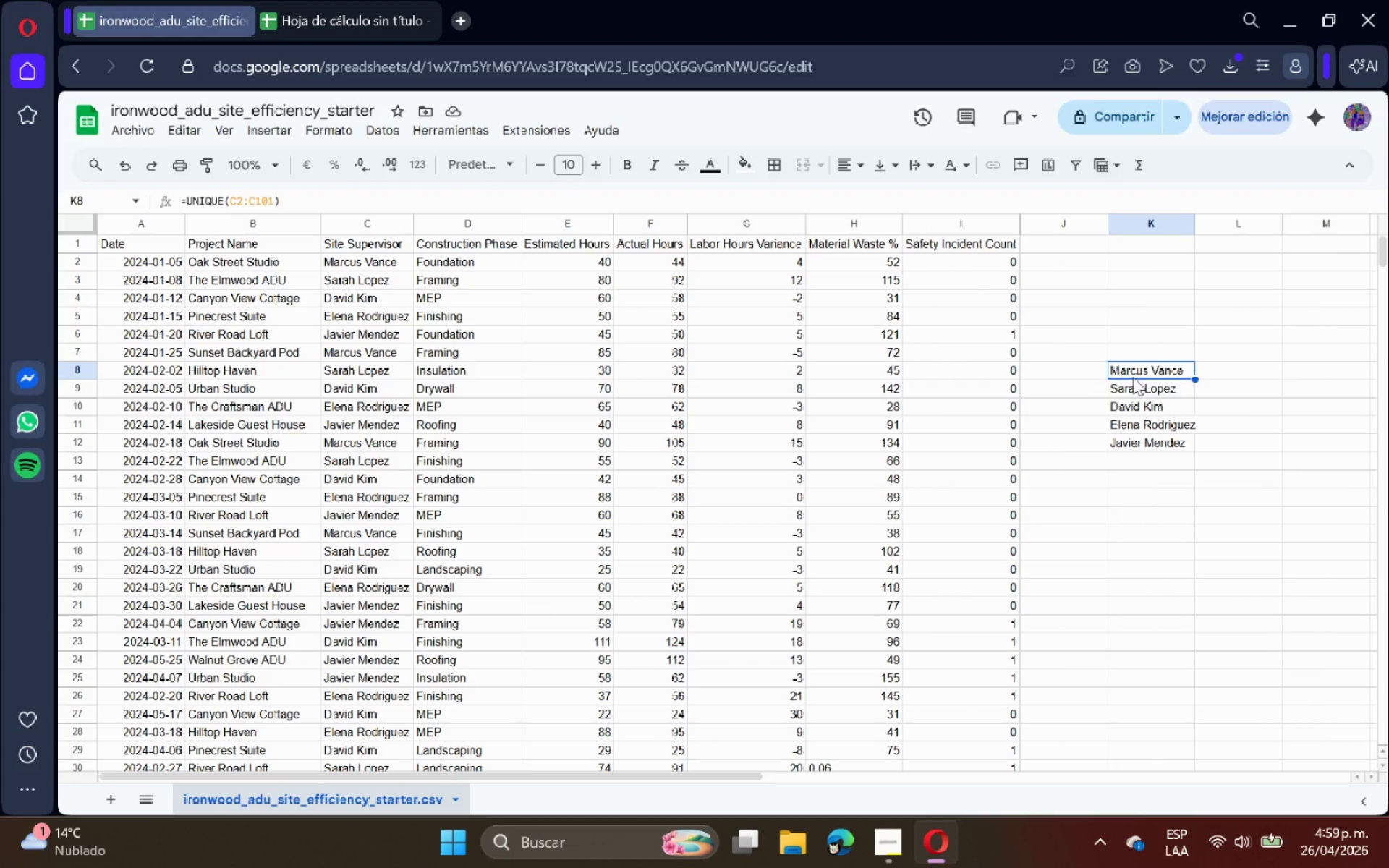 
key(Backspace)
 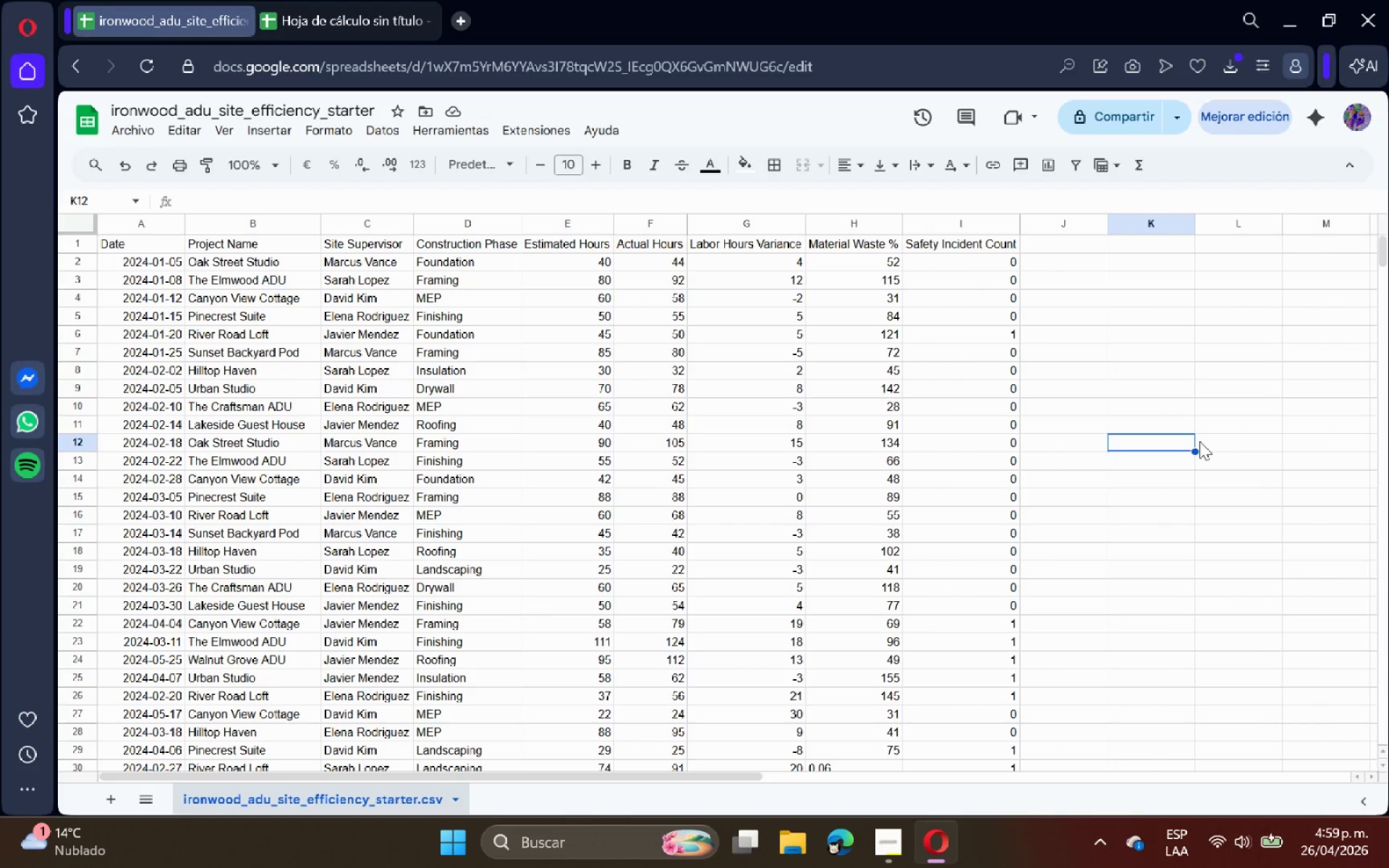 
wait(10.33)
 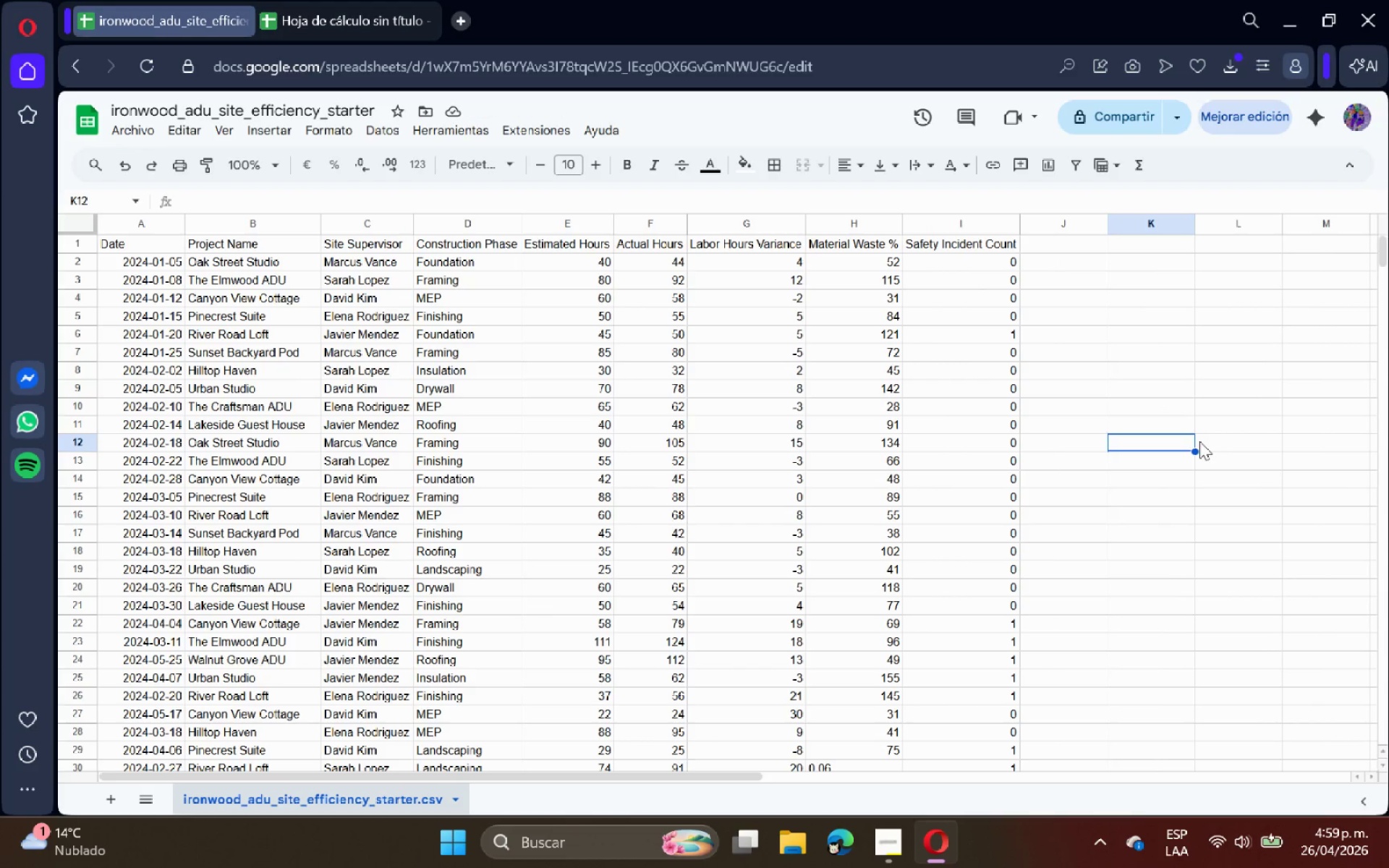 
scroll: coordinate [417, 299], scroll_direction: up, amount: 6.0
 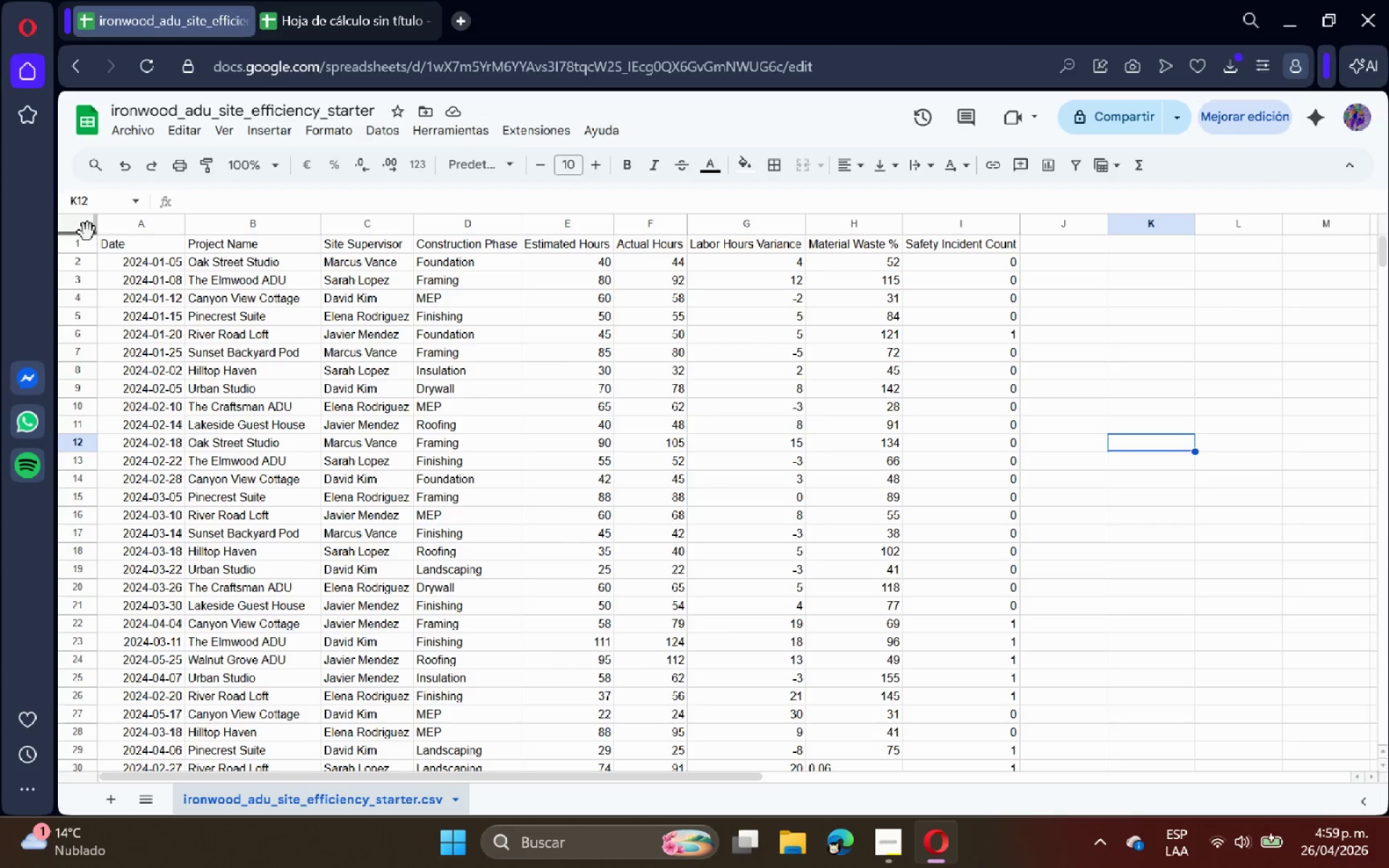 
left_click([86, 229])
 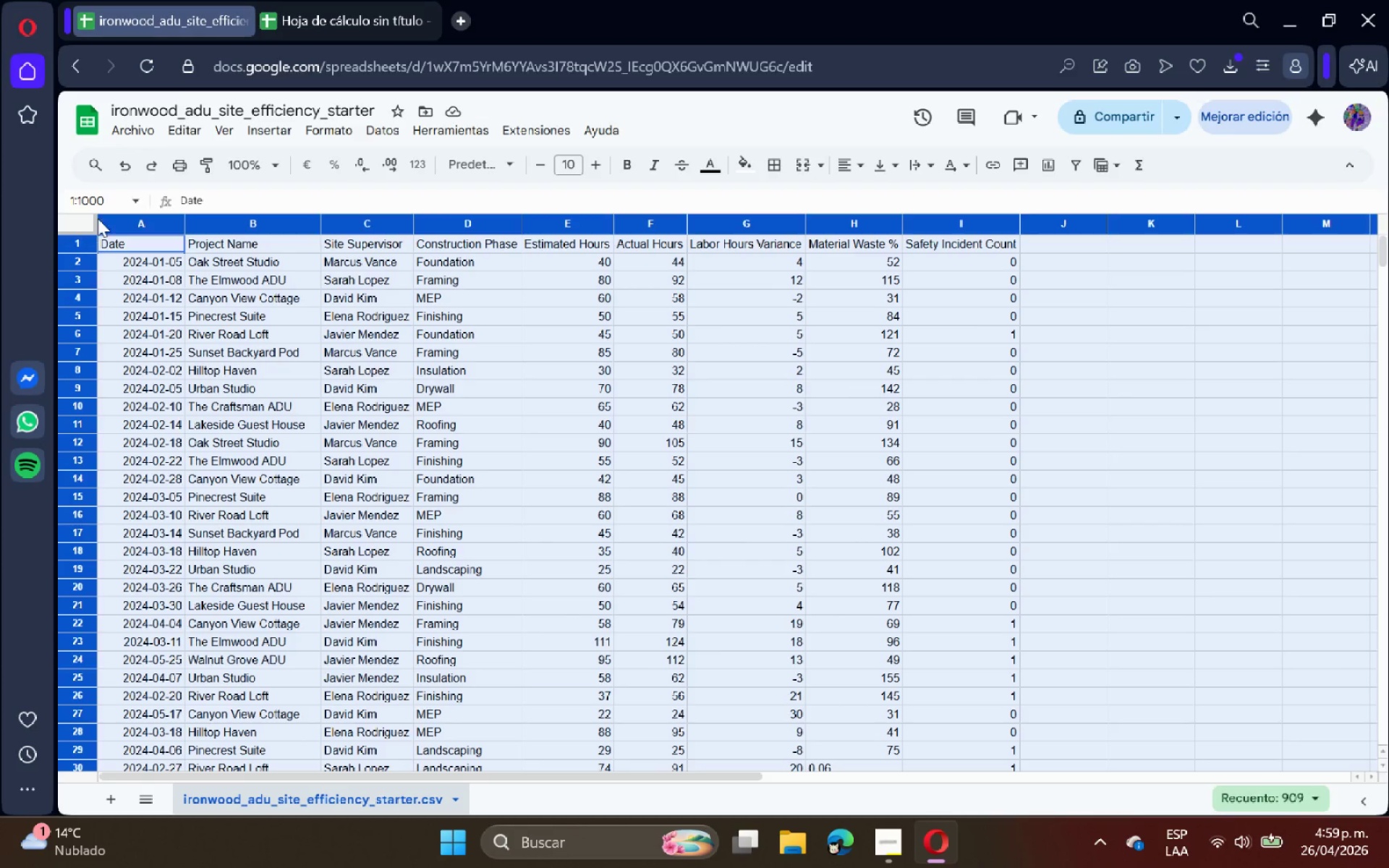 
key(Control+C)
 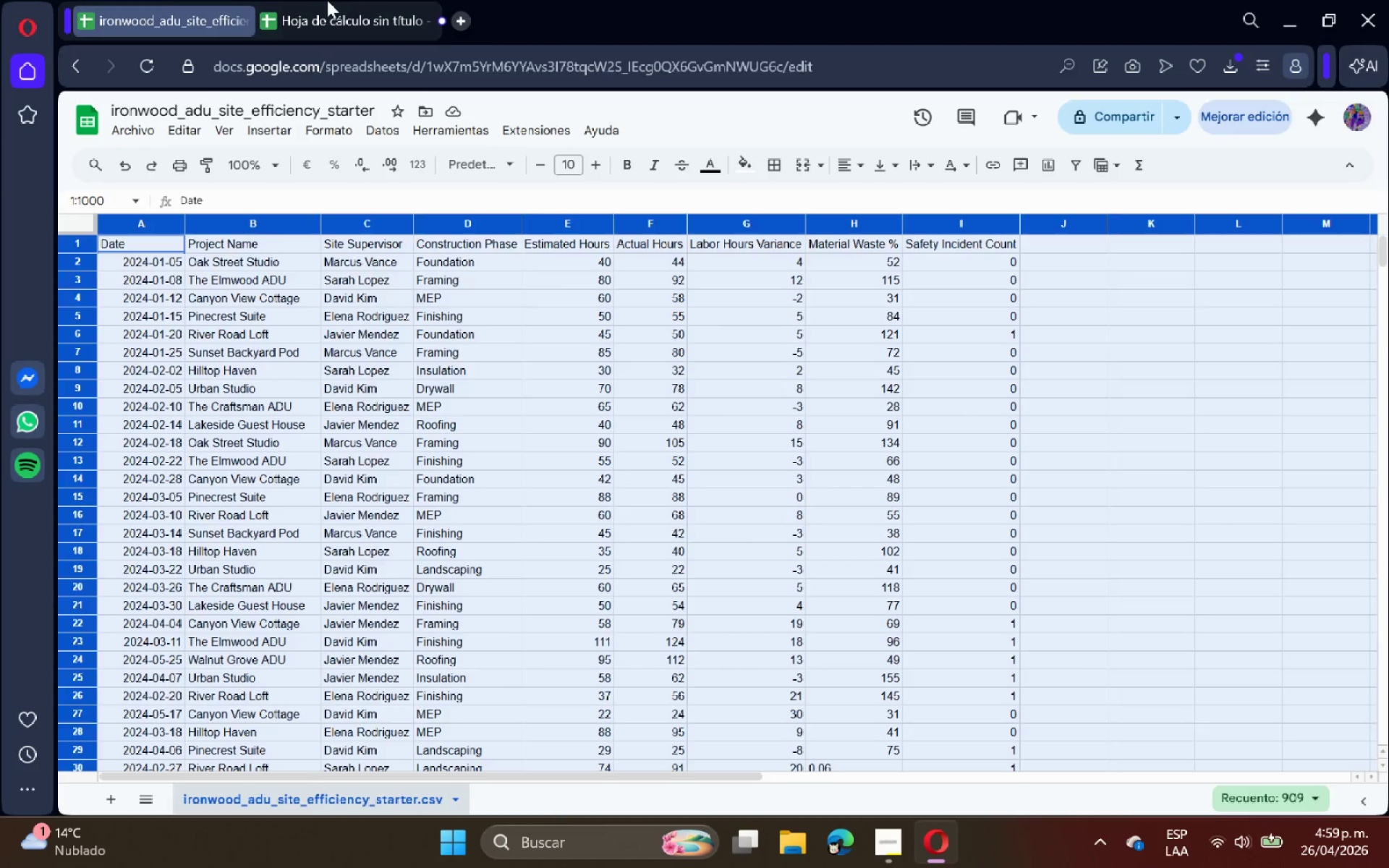 
left_click([327, 0])
 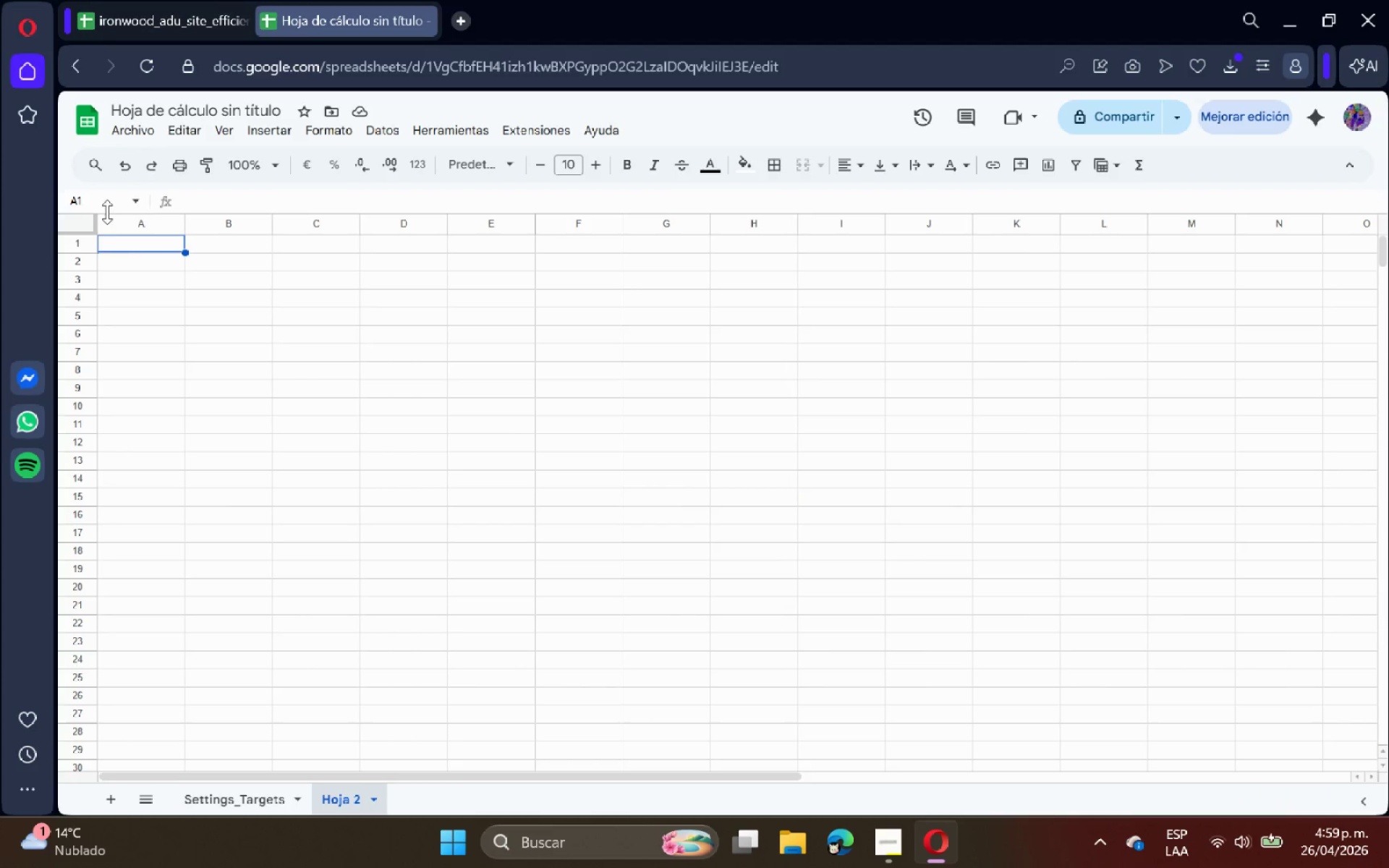 
key(Control+ControlLeft)
 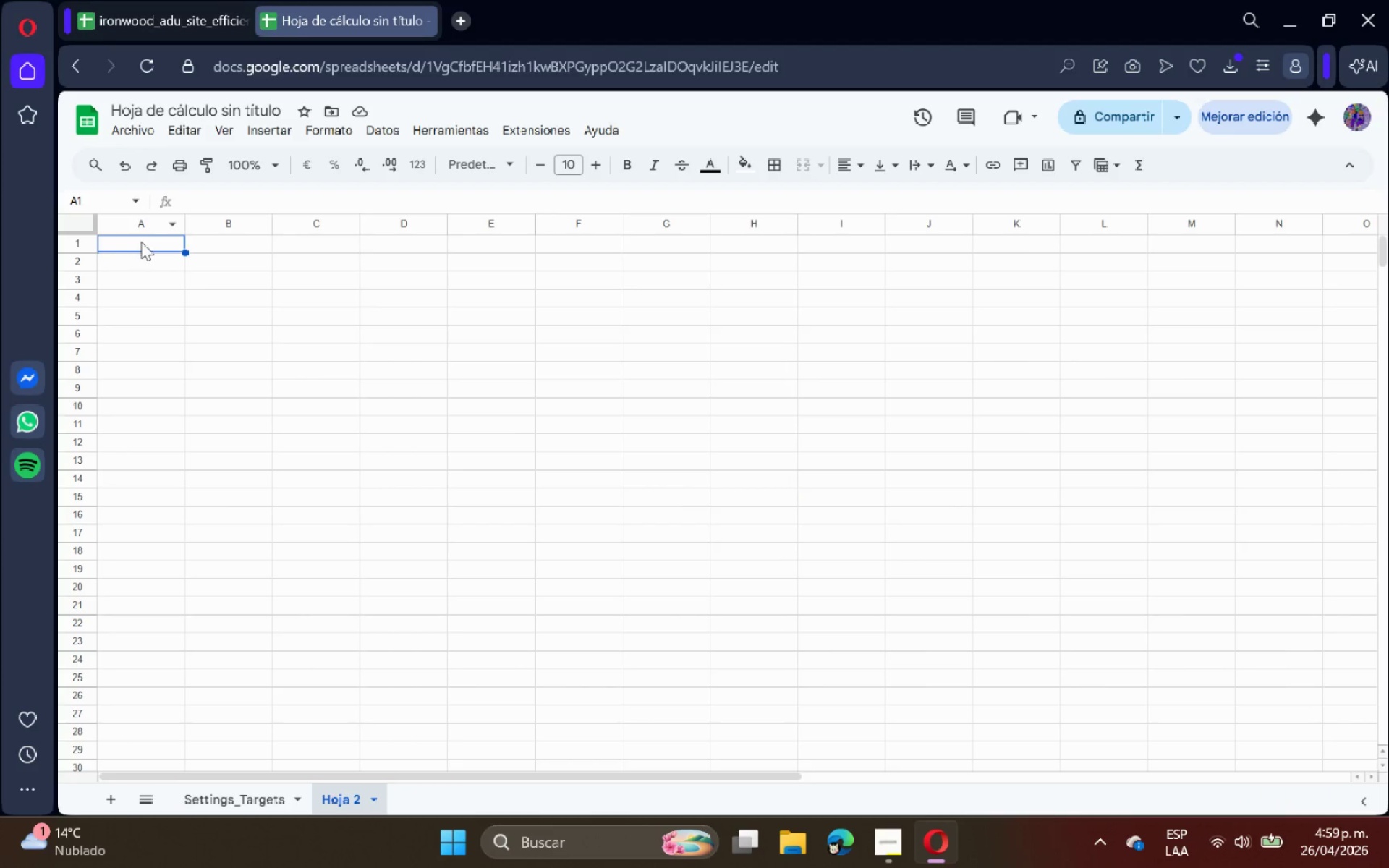 
key(Control+V)
 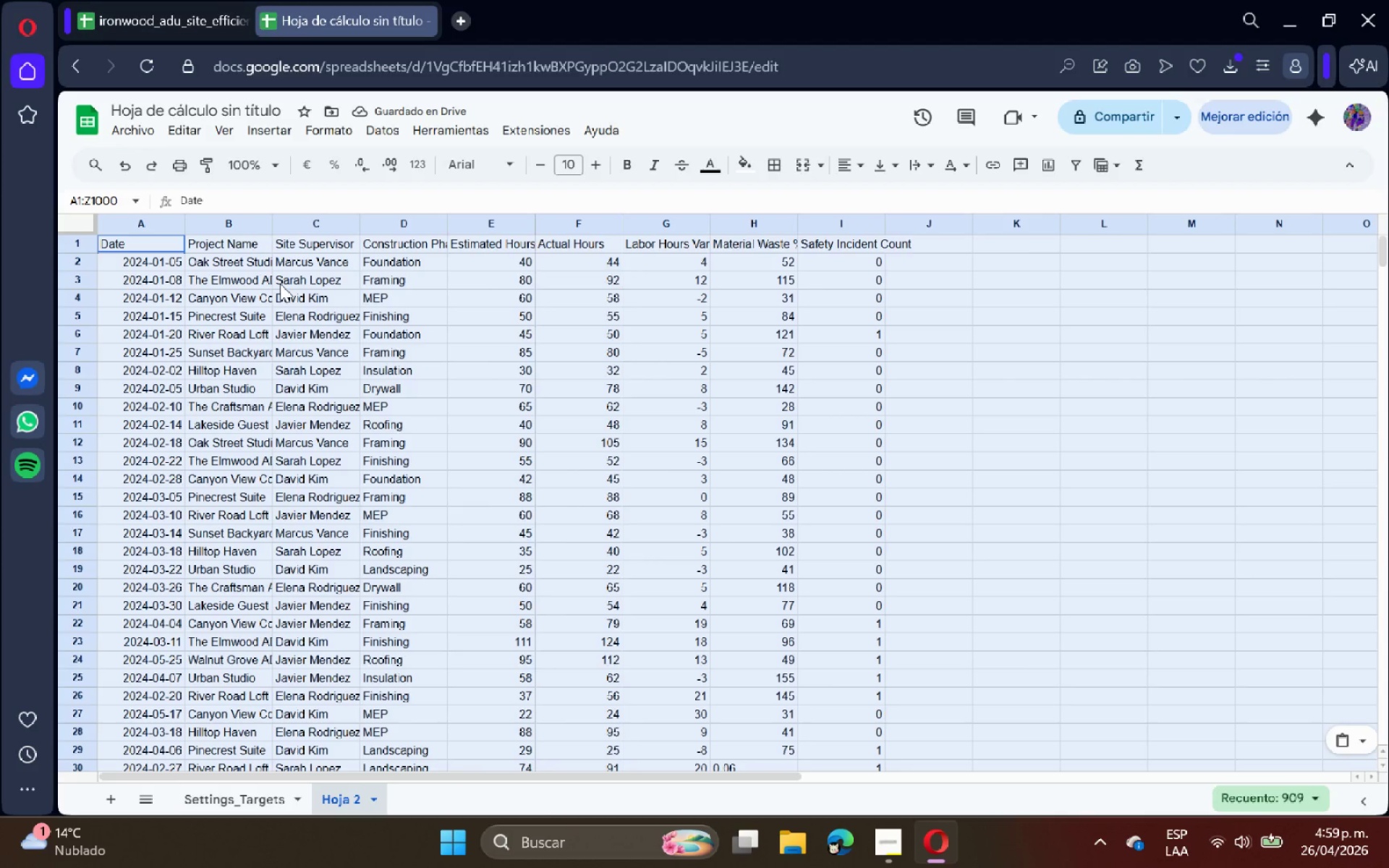 
wait(5.69)
 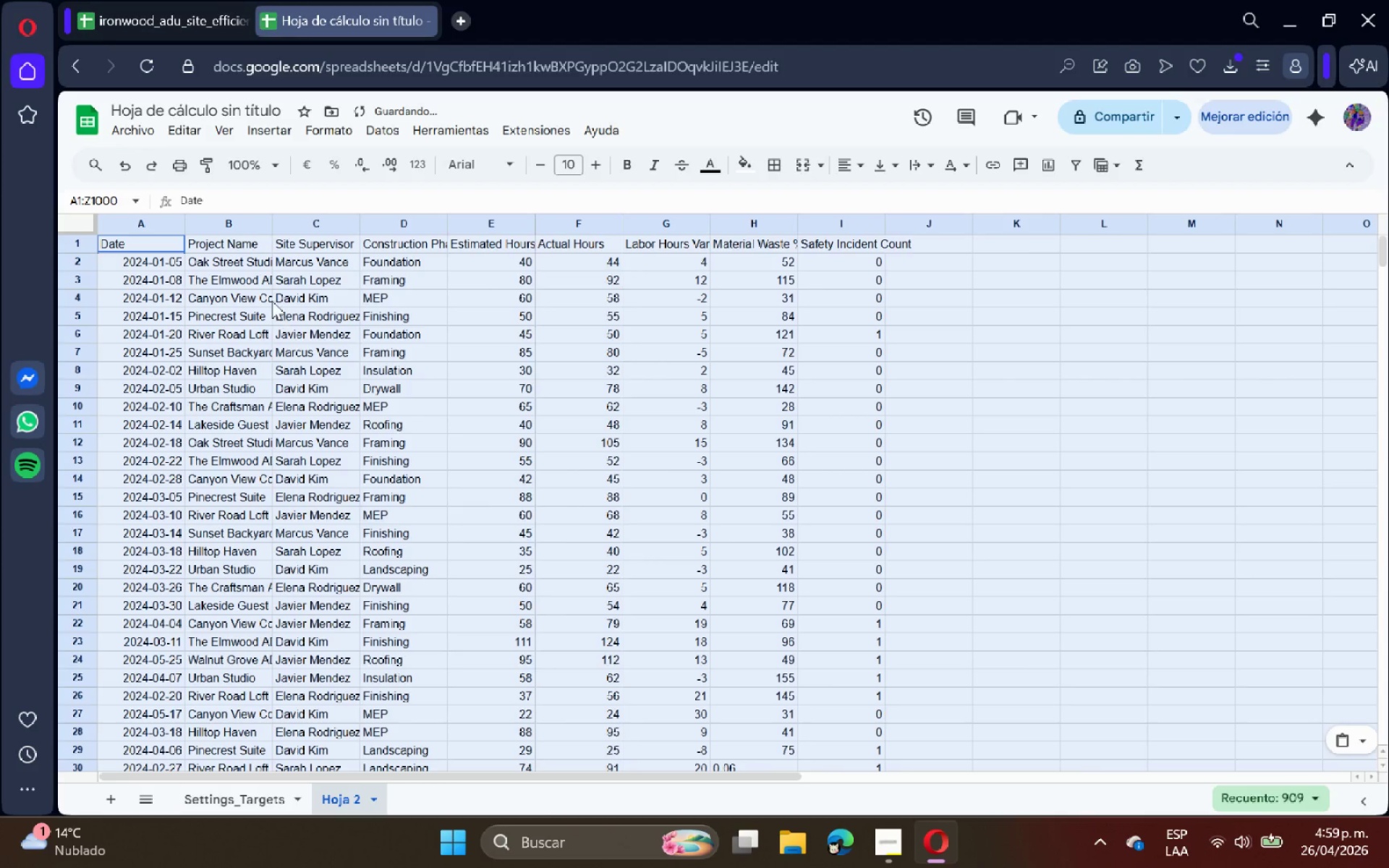 
left_click([917, 407])
 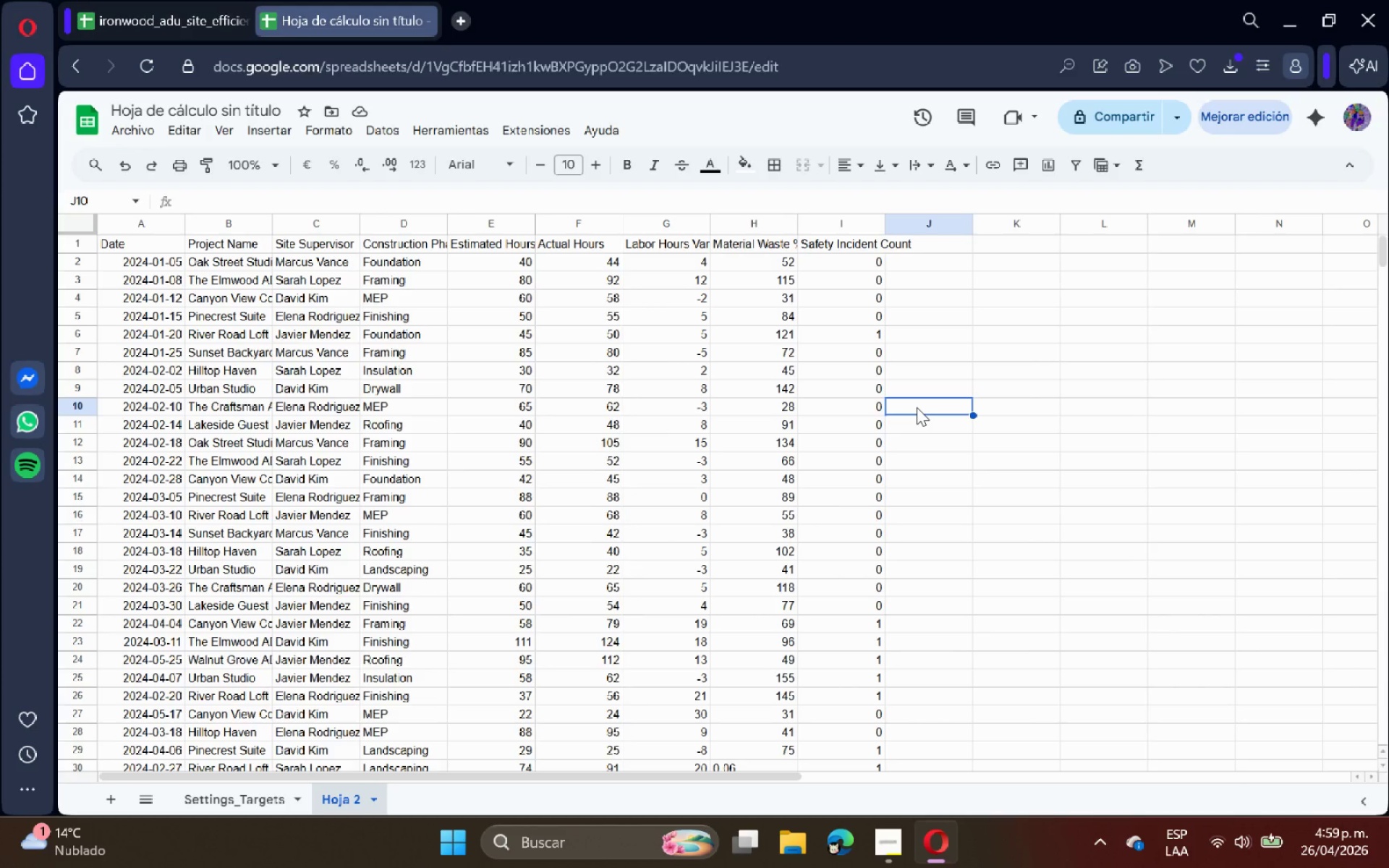 
wait(8.7)
 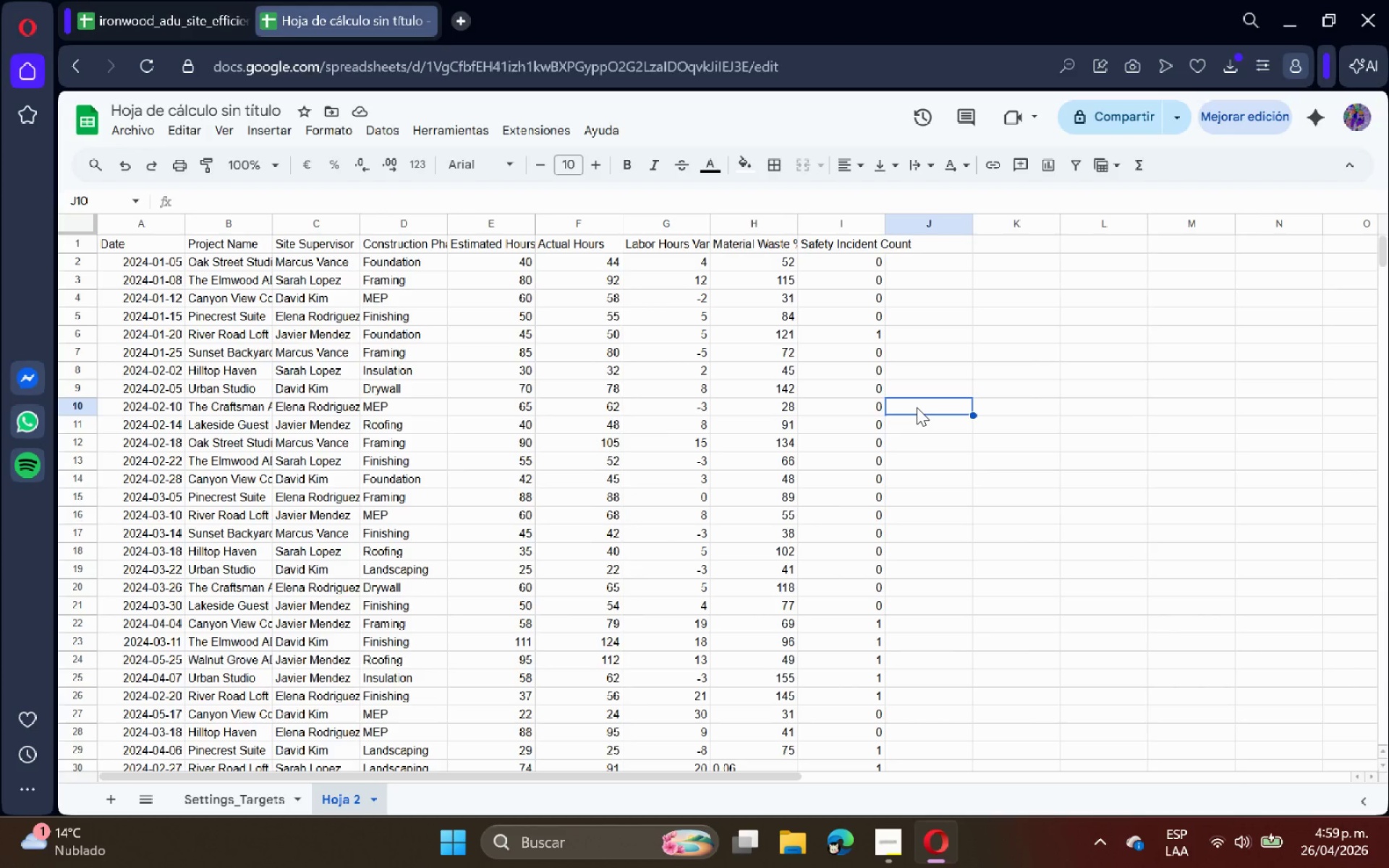 
left_click([914, 268])
 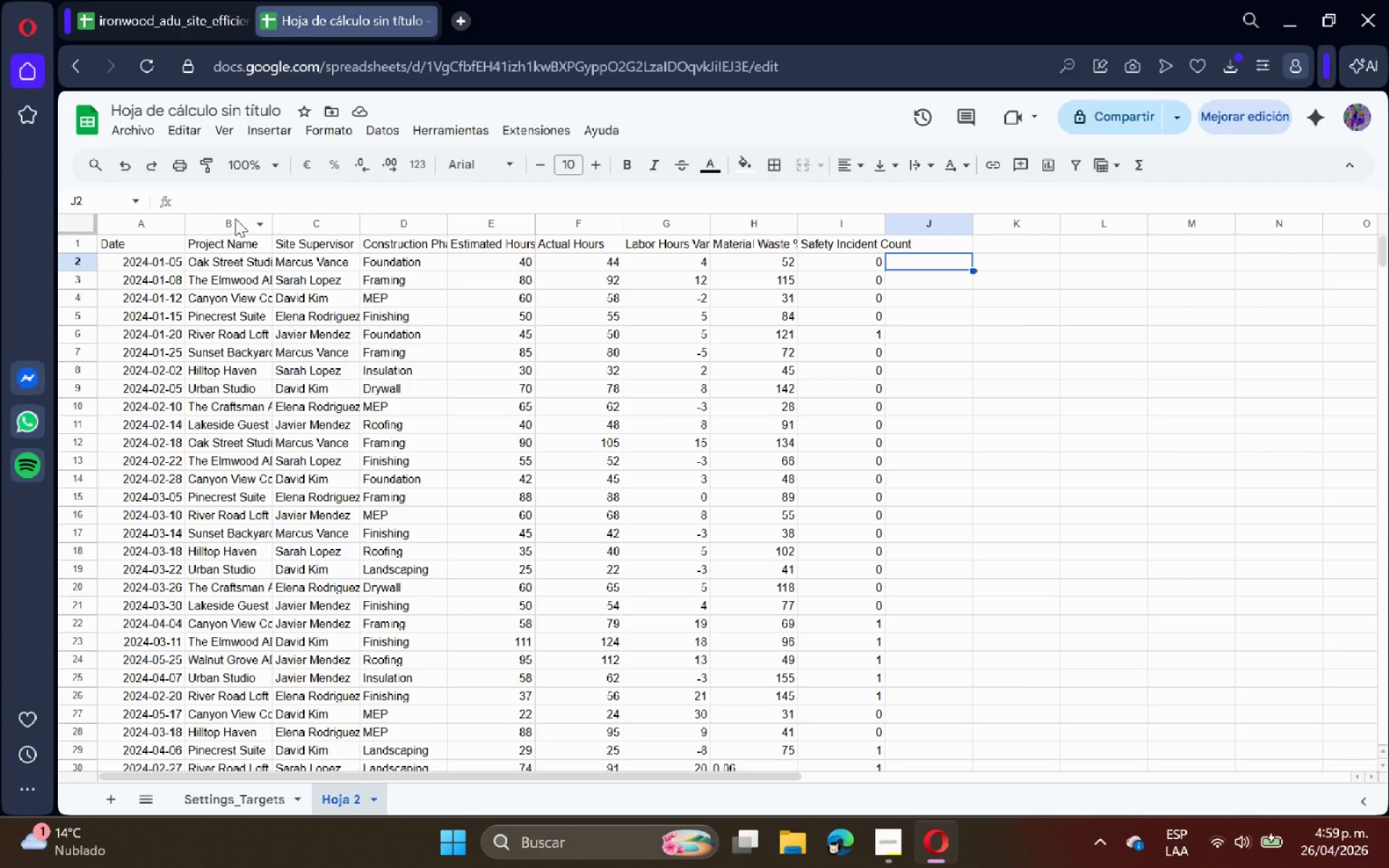 
double_click([272, 224])
 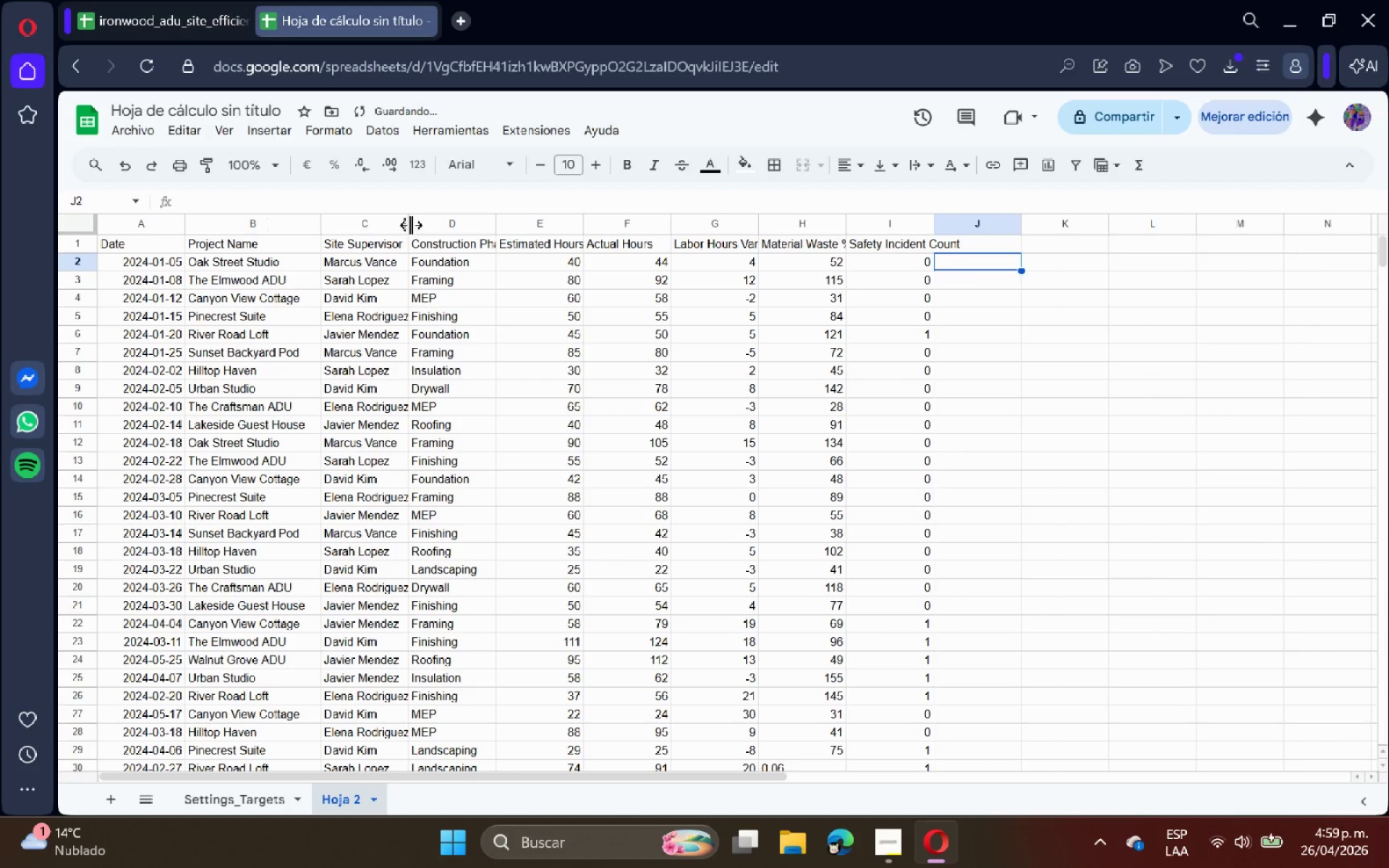 
double_click([411, 225])
 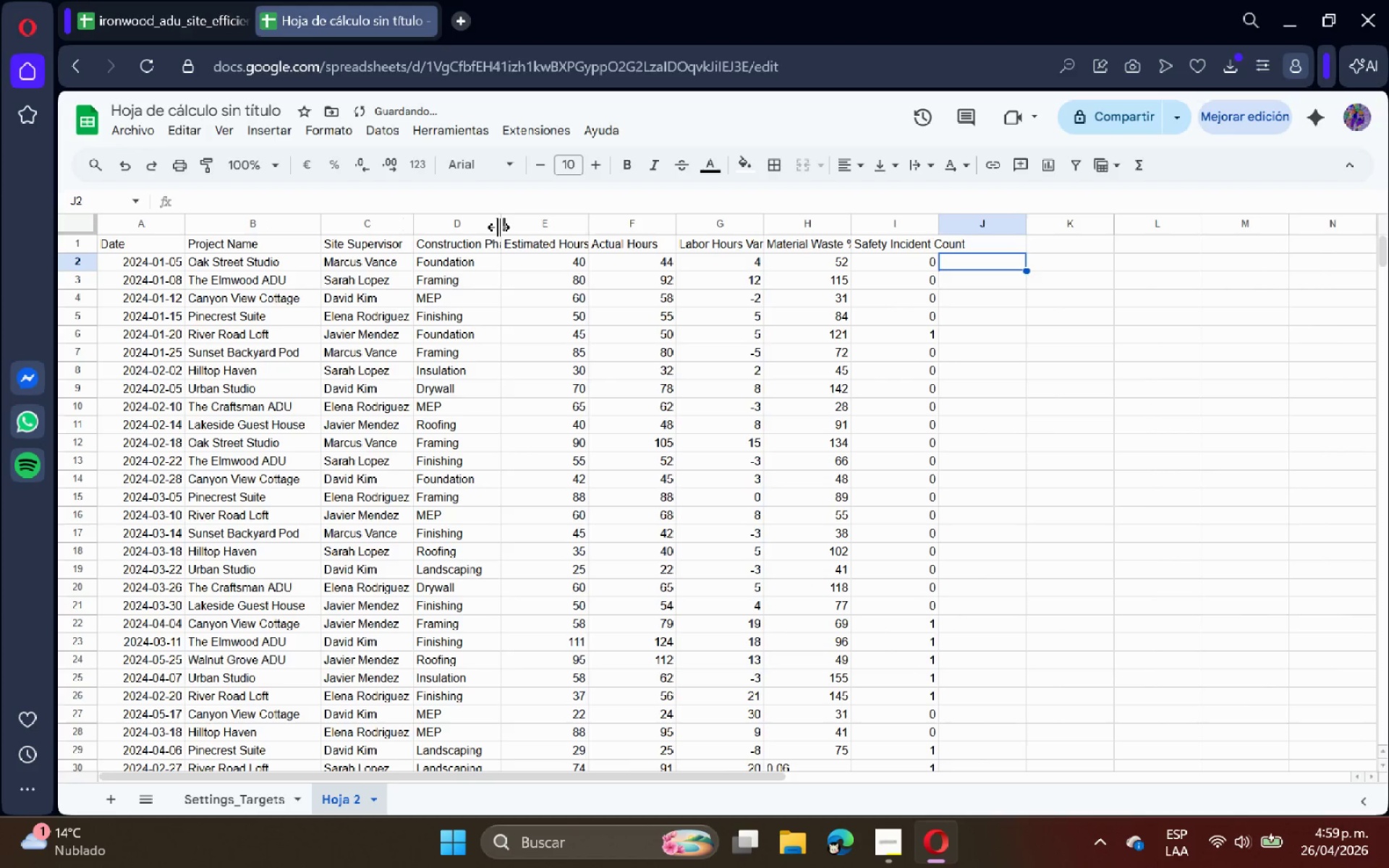 
double_click([498, 227])
 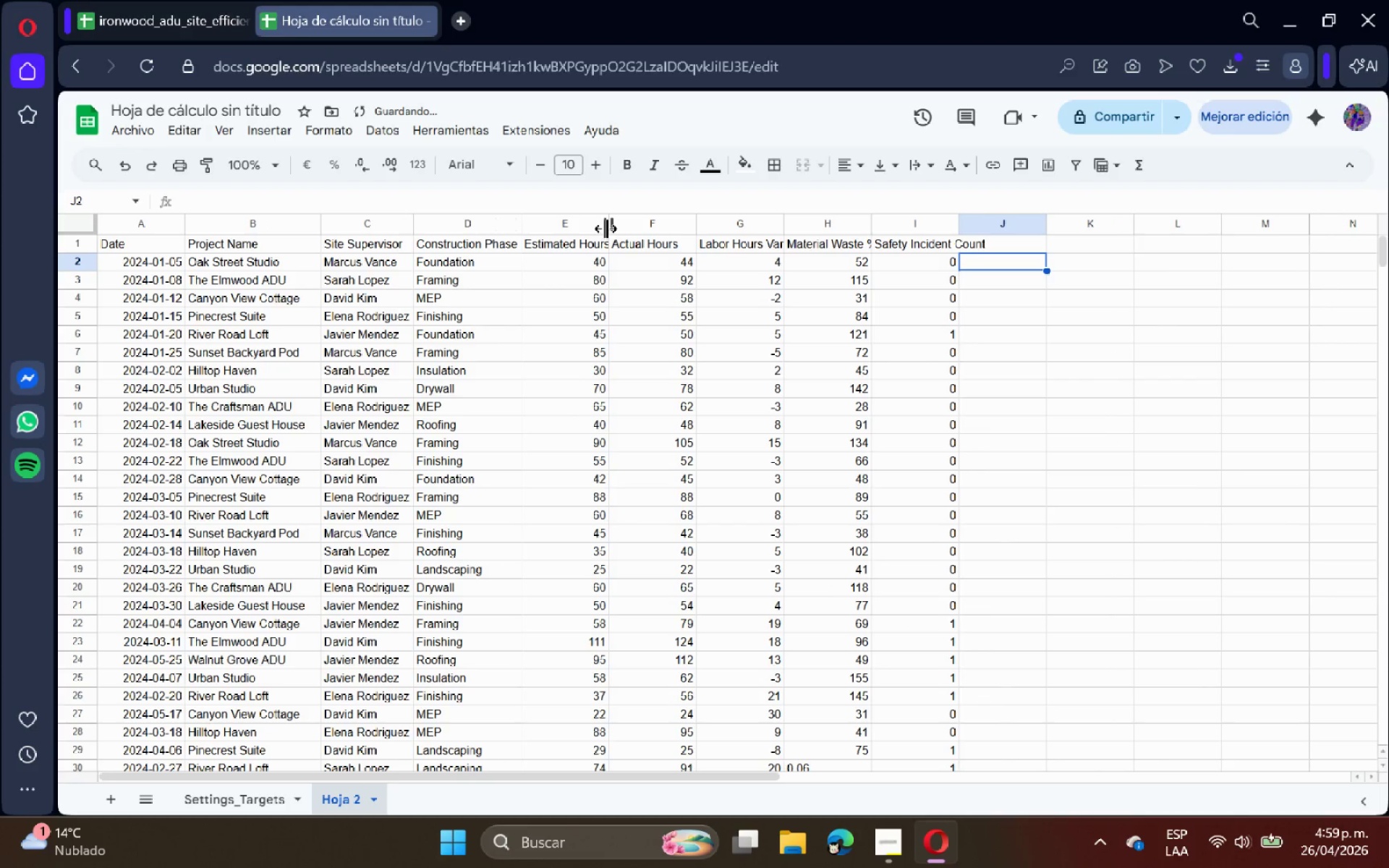 
double_click([611, 221])
 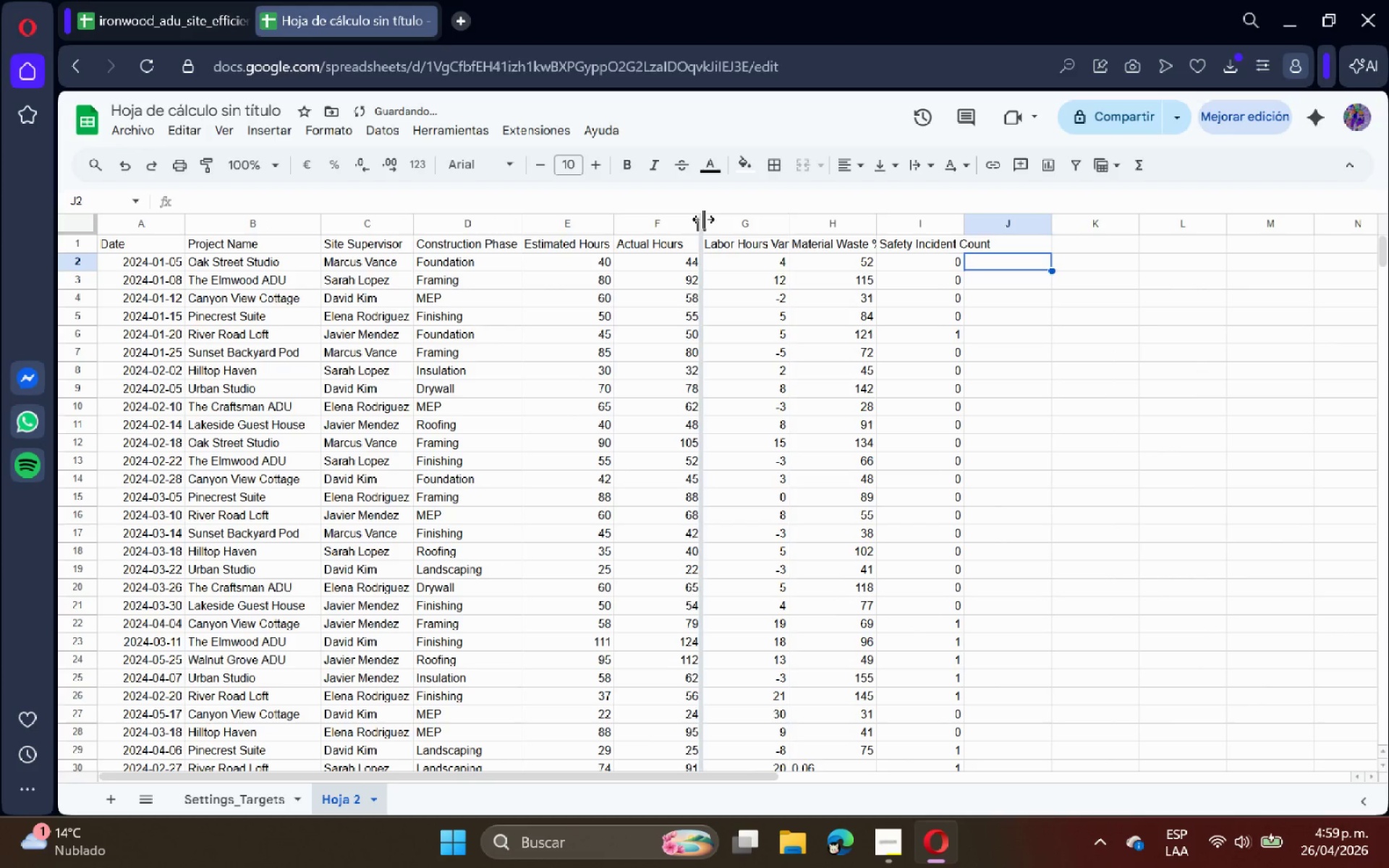 
double_click([703, 219])
 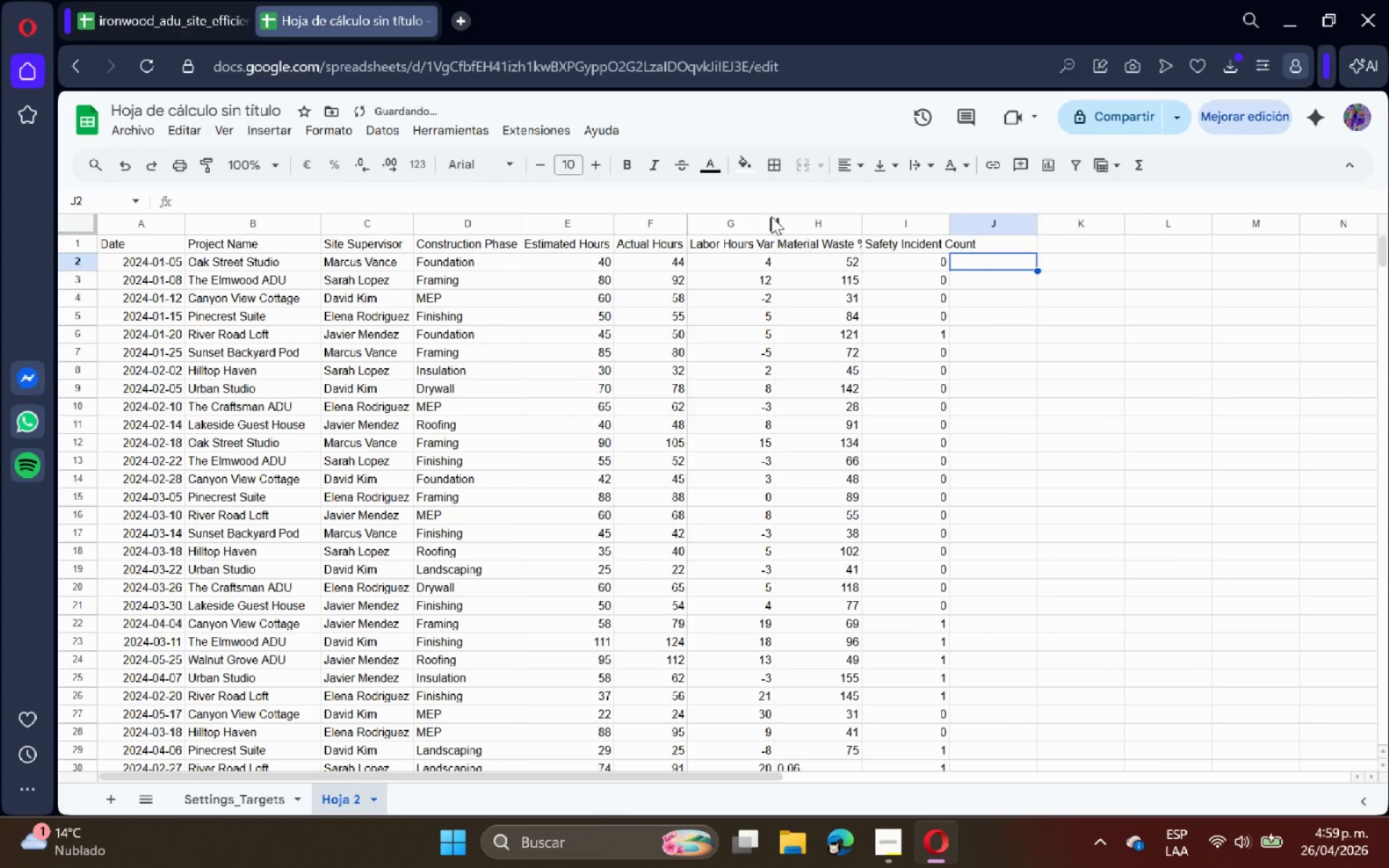 
double_click([771, 216])
 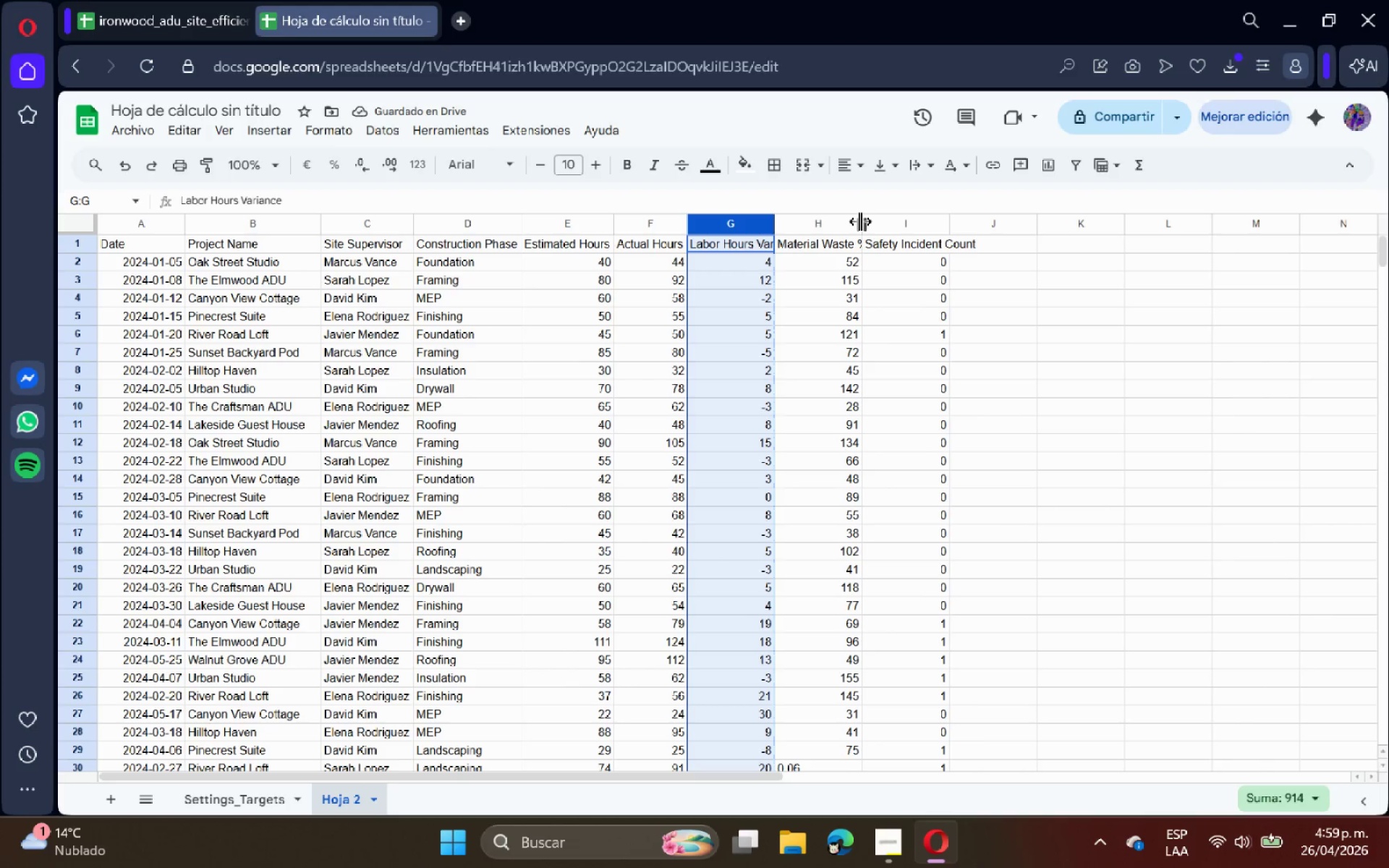 
double_click([860, 221])
 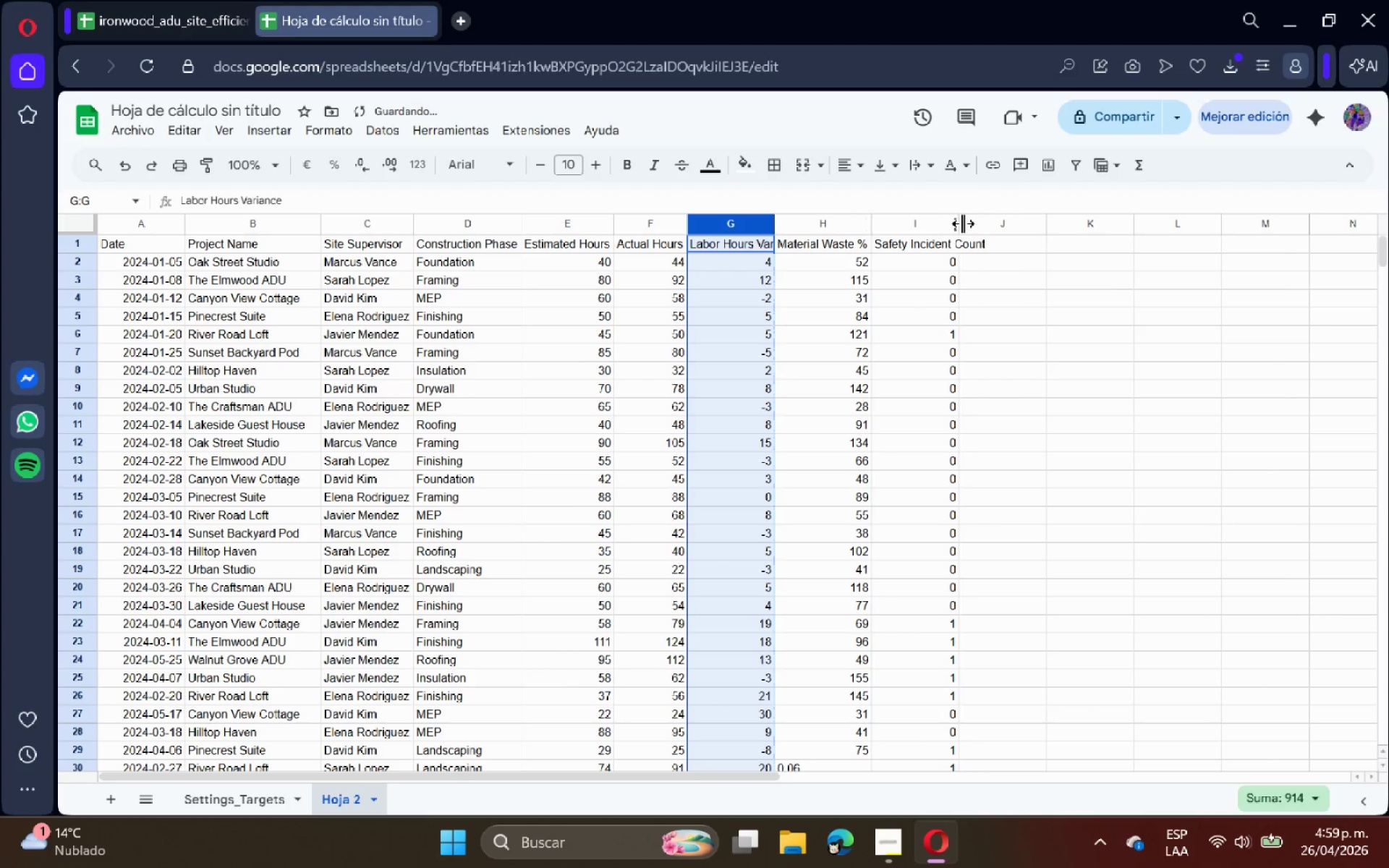 
double_click([963, 224])
 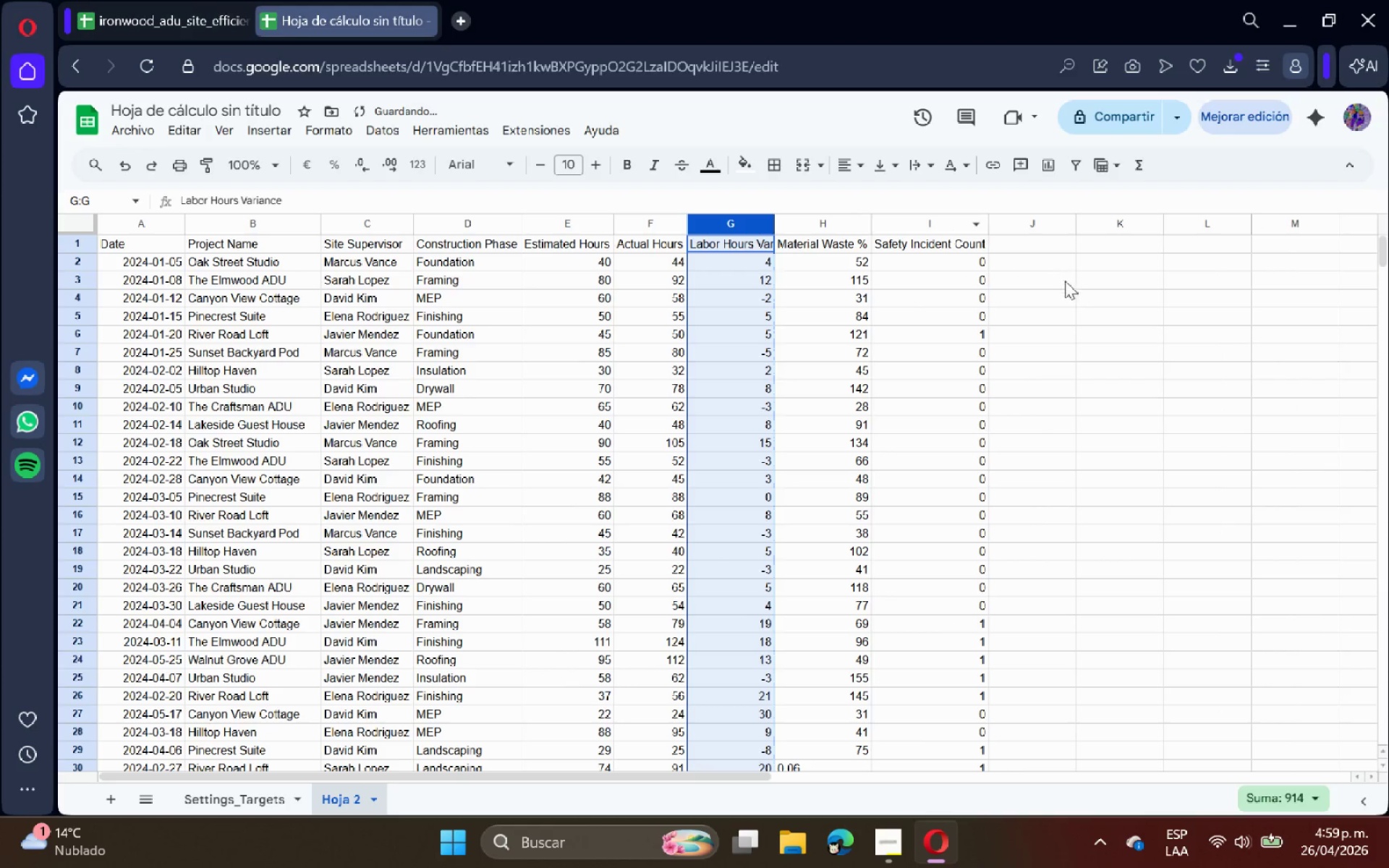 
left_click([1067, 284])
 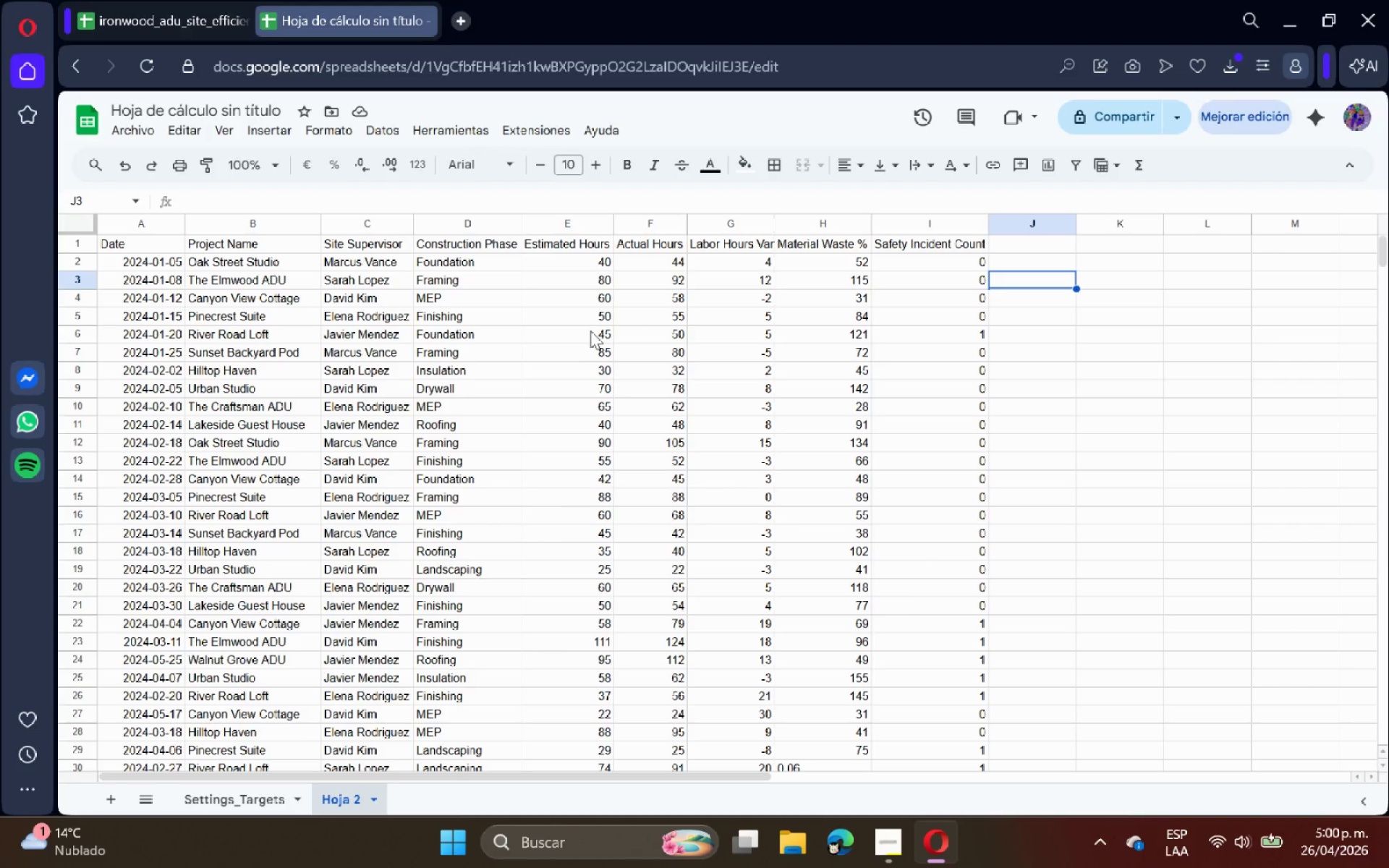 
wait(32.67)
 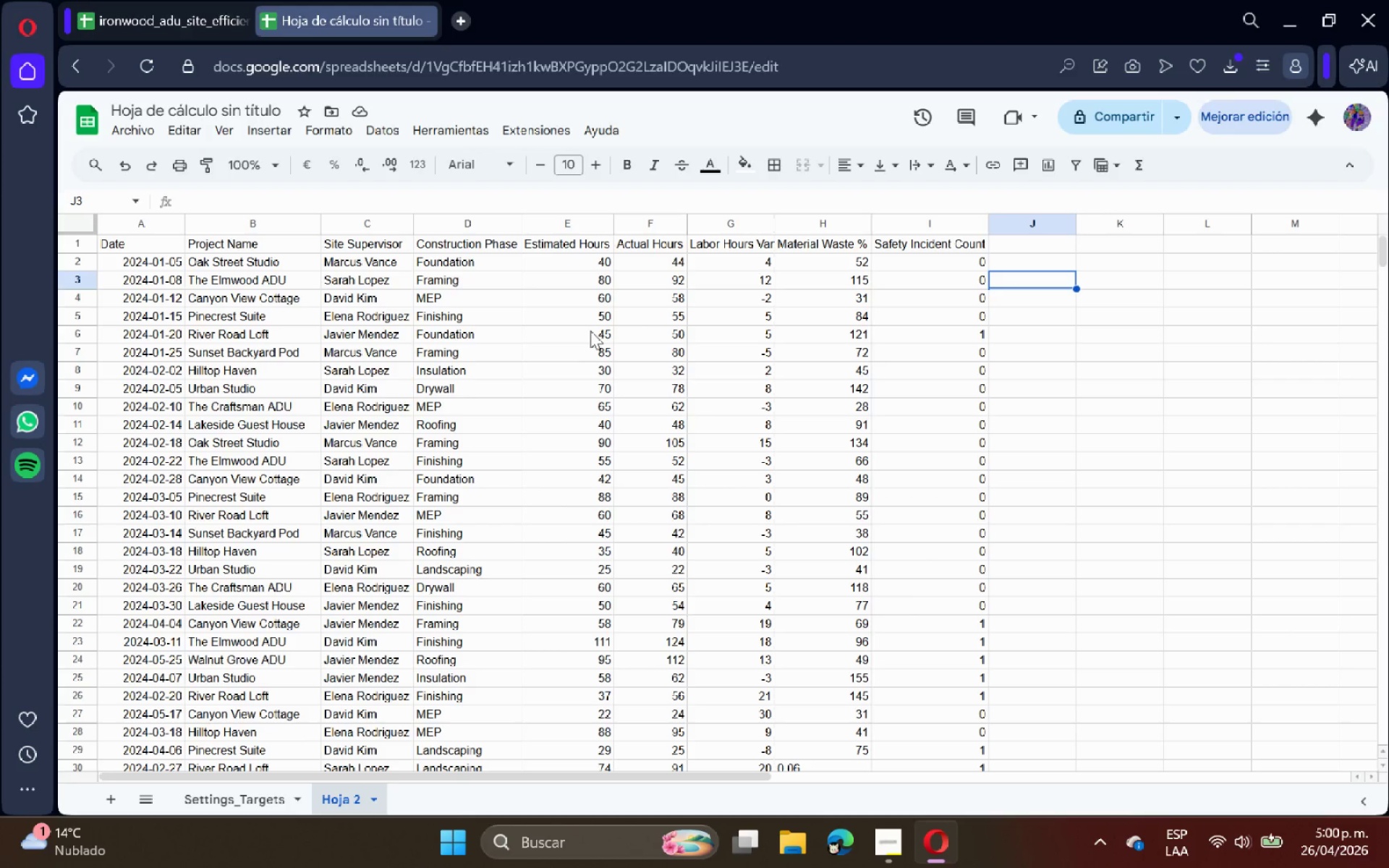 
scroll: coordinate [561, 365], scroll_direction: up, amount: 3.0
 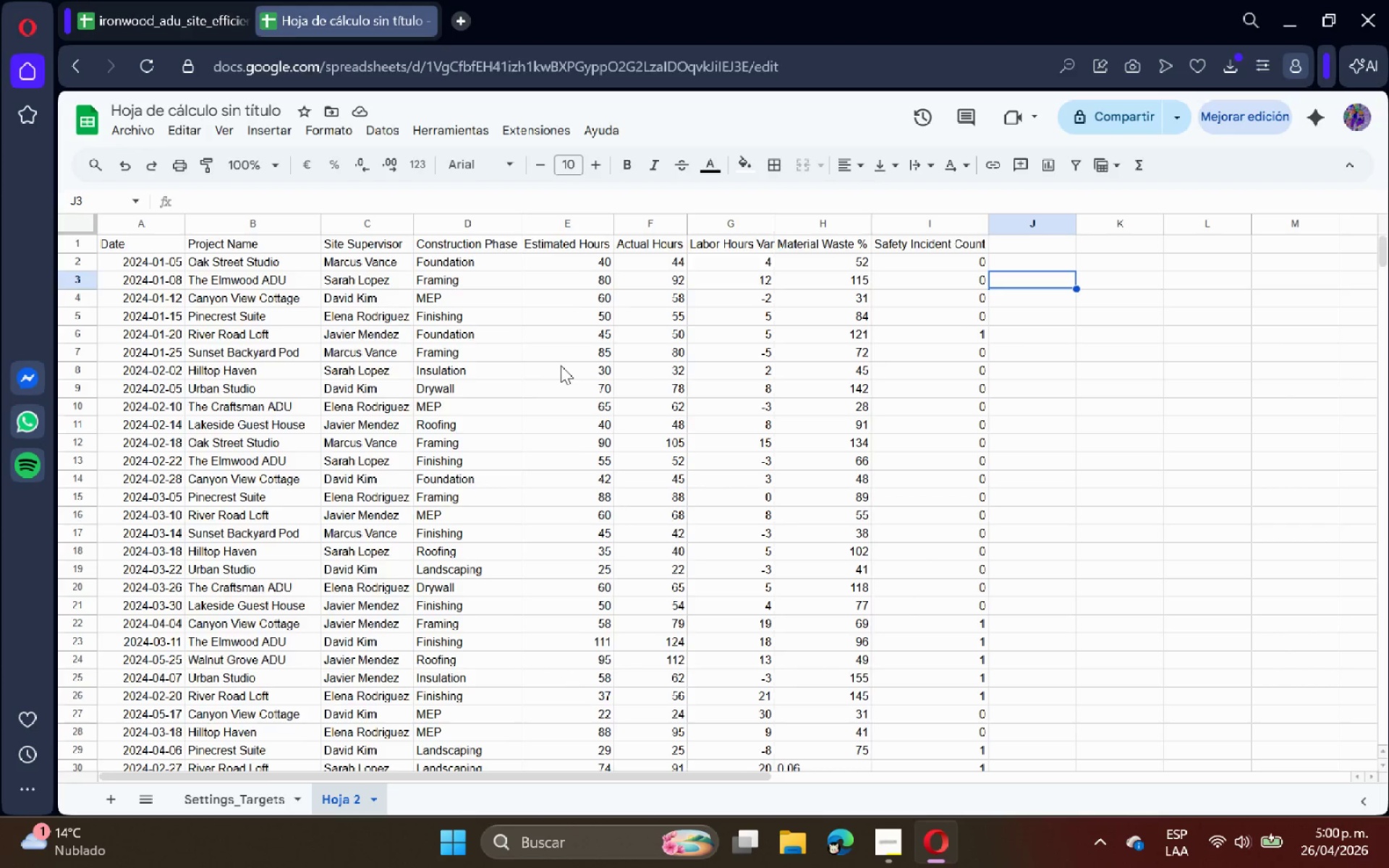 
scroll: coordinate [574, 371], scroll_direction: down, amount: 3.0
 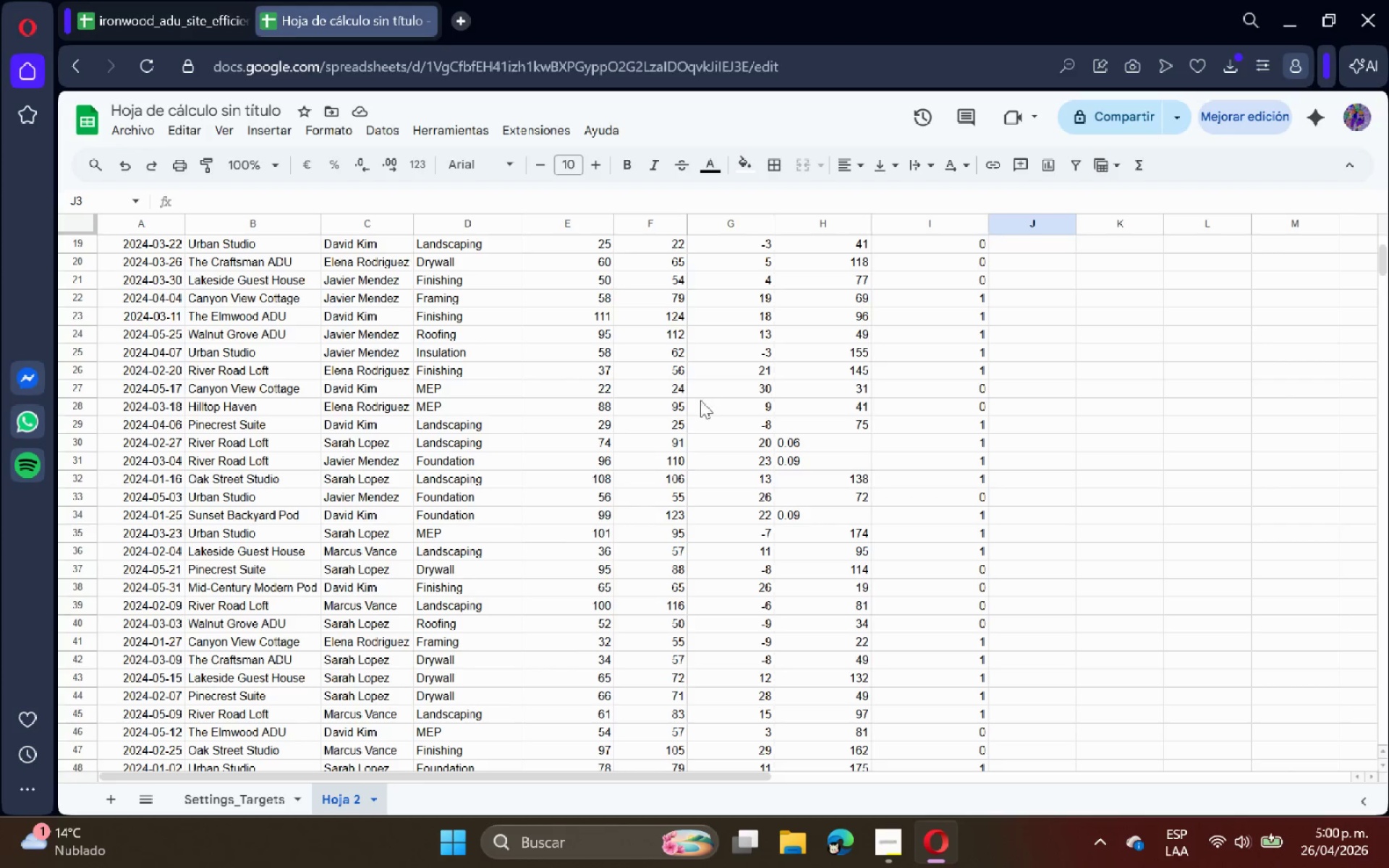 
scroll: coordinate [729, 409], scroll_direction: none, amount: 0.0
 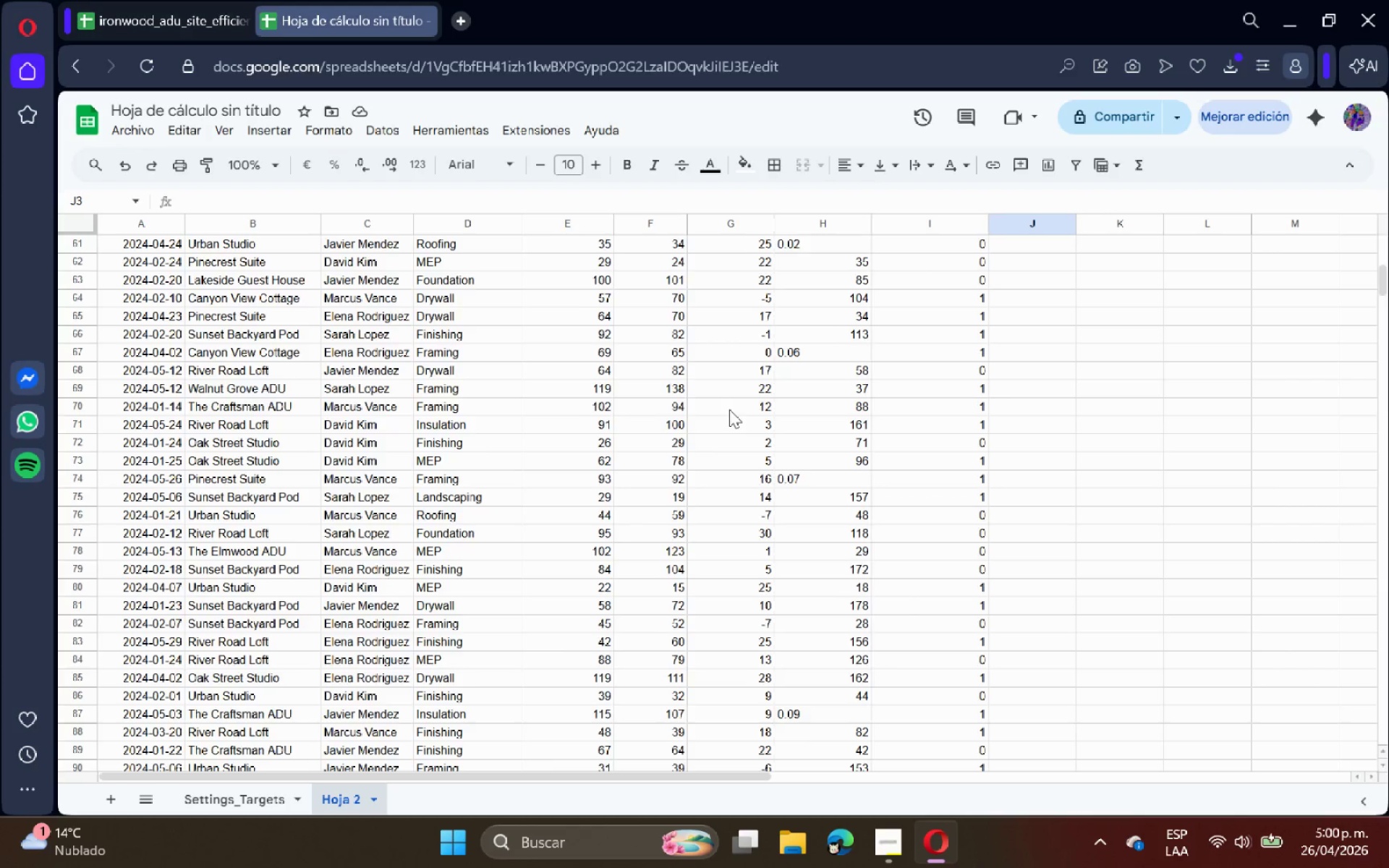 
scroll: coordinate [729, 409], scroll_direction: down, amount: 7.0
 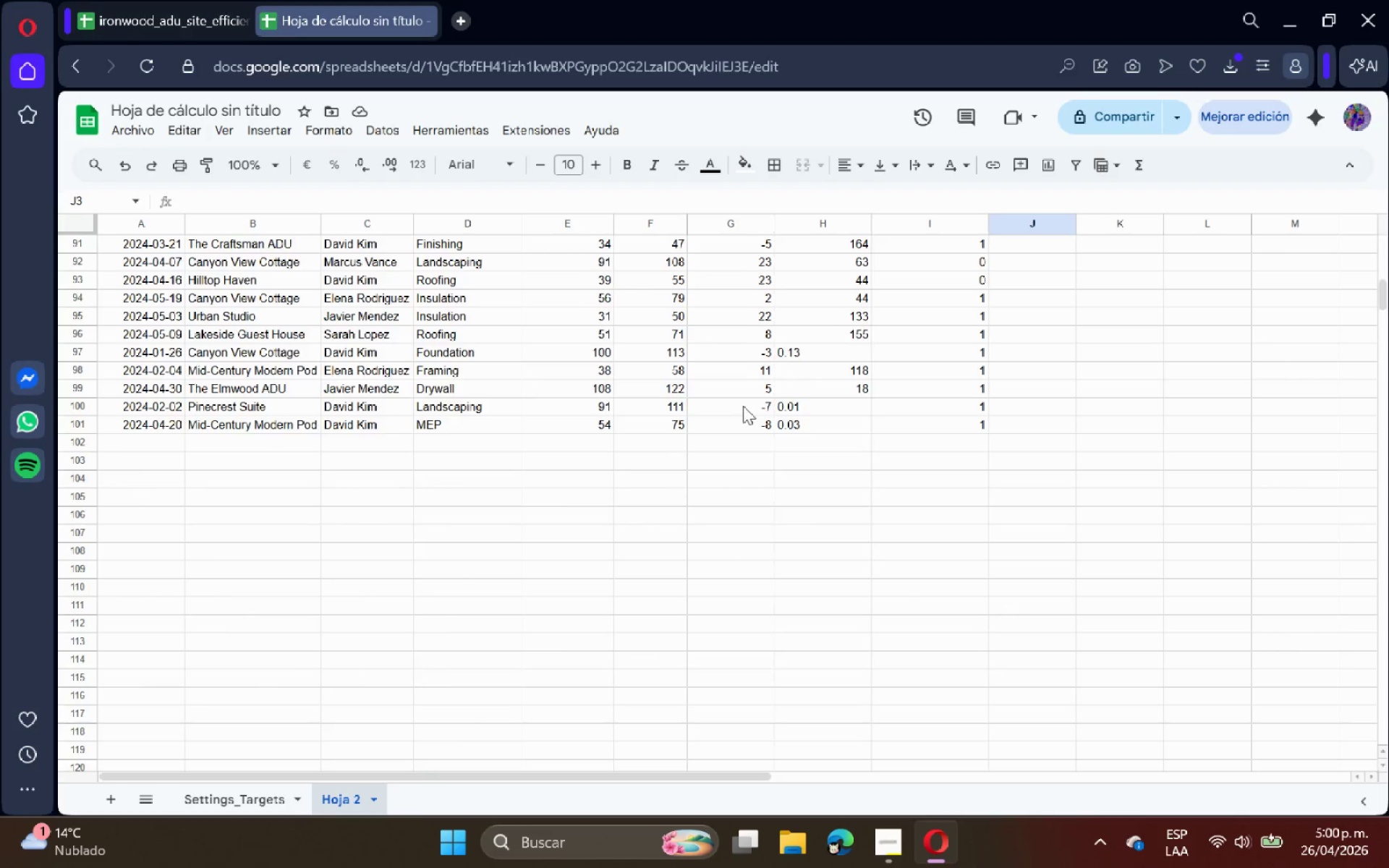 
scroll: coordinate [783, 295], scroll_direction: up, amount: 18.0
 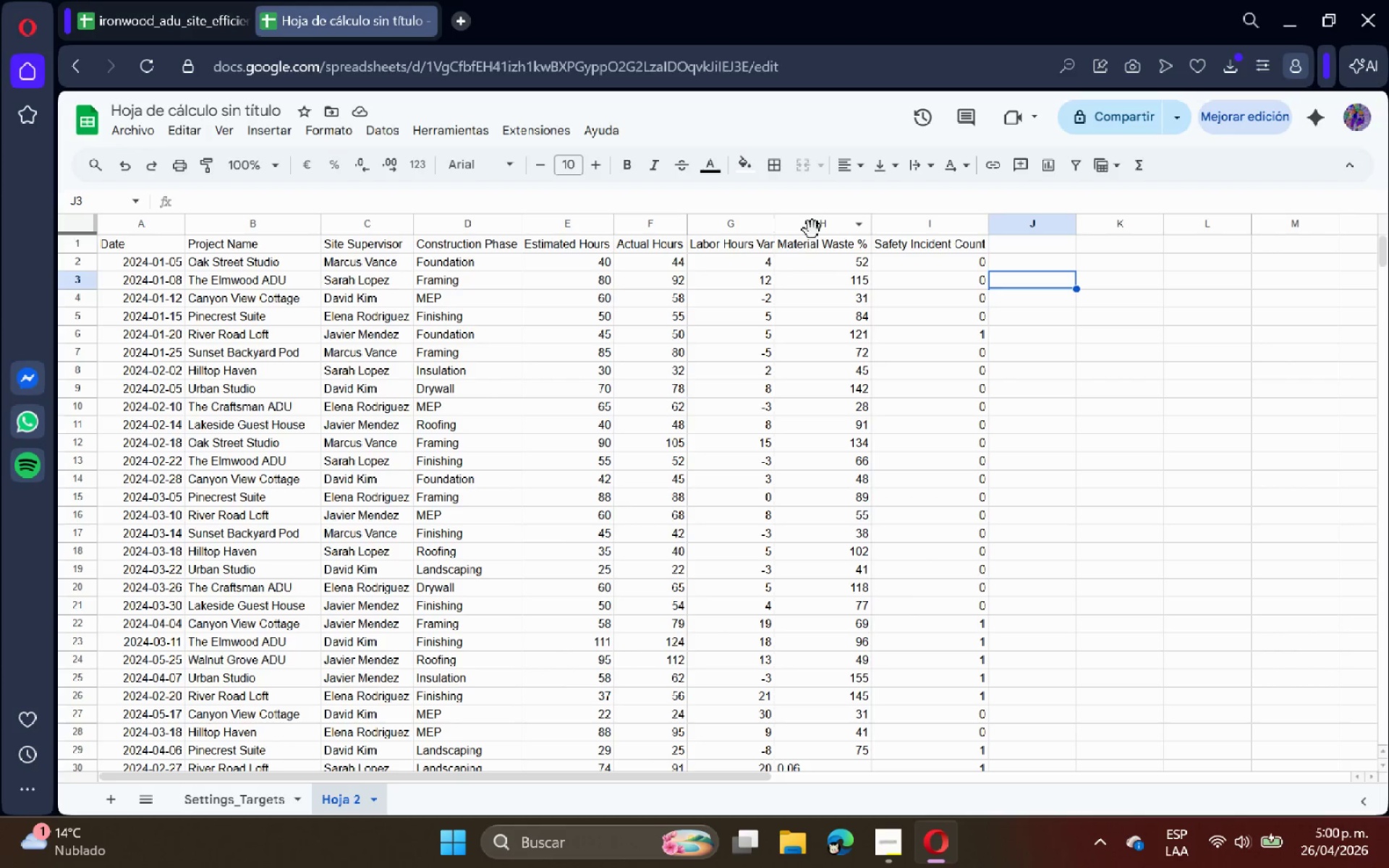 
left_click([815, 226])
 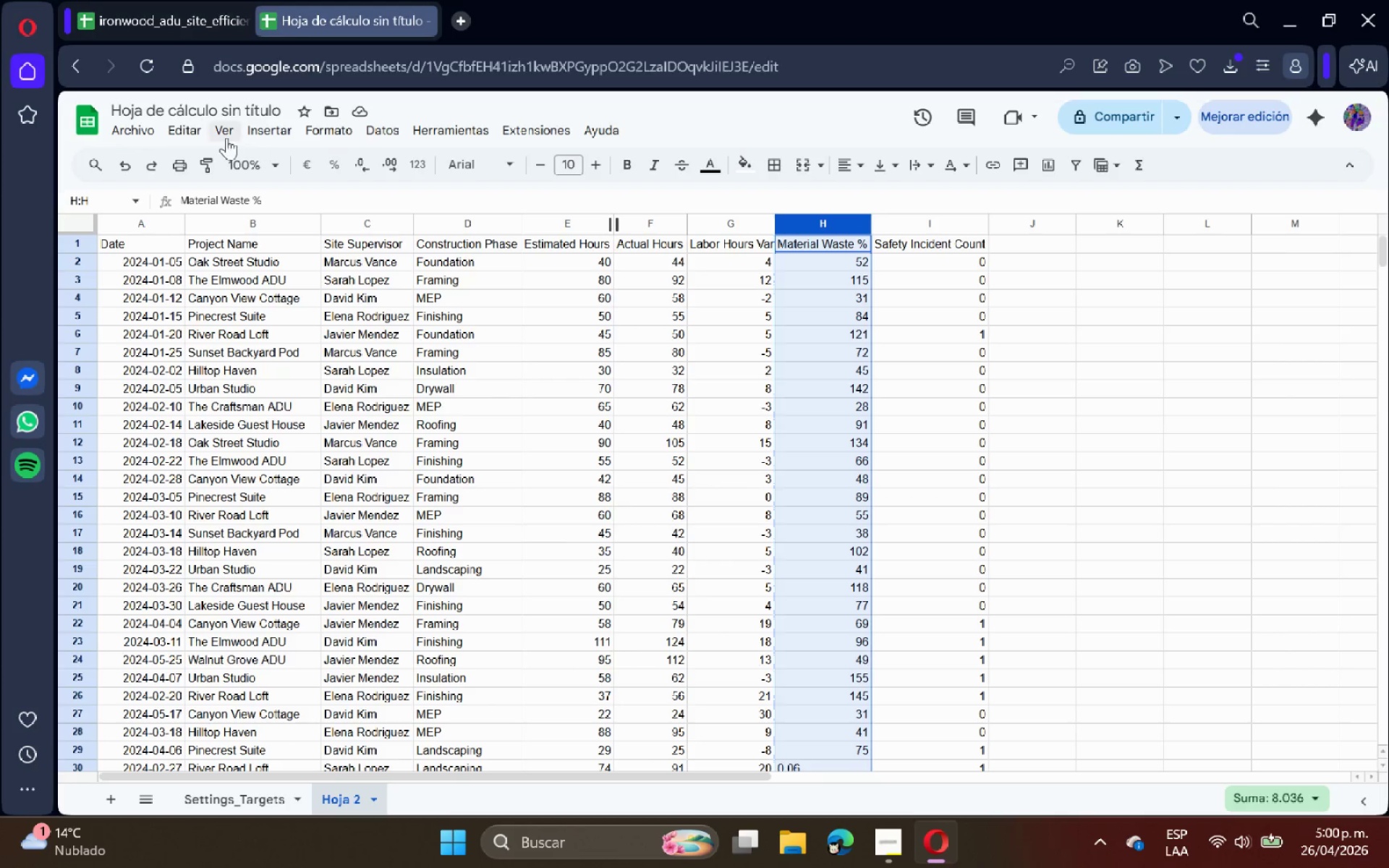 
left_click([190, 125])
 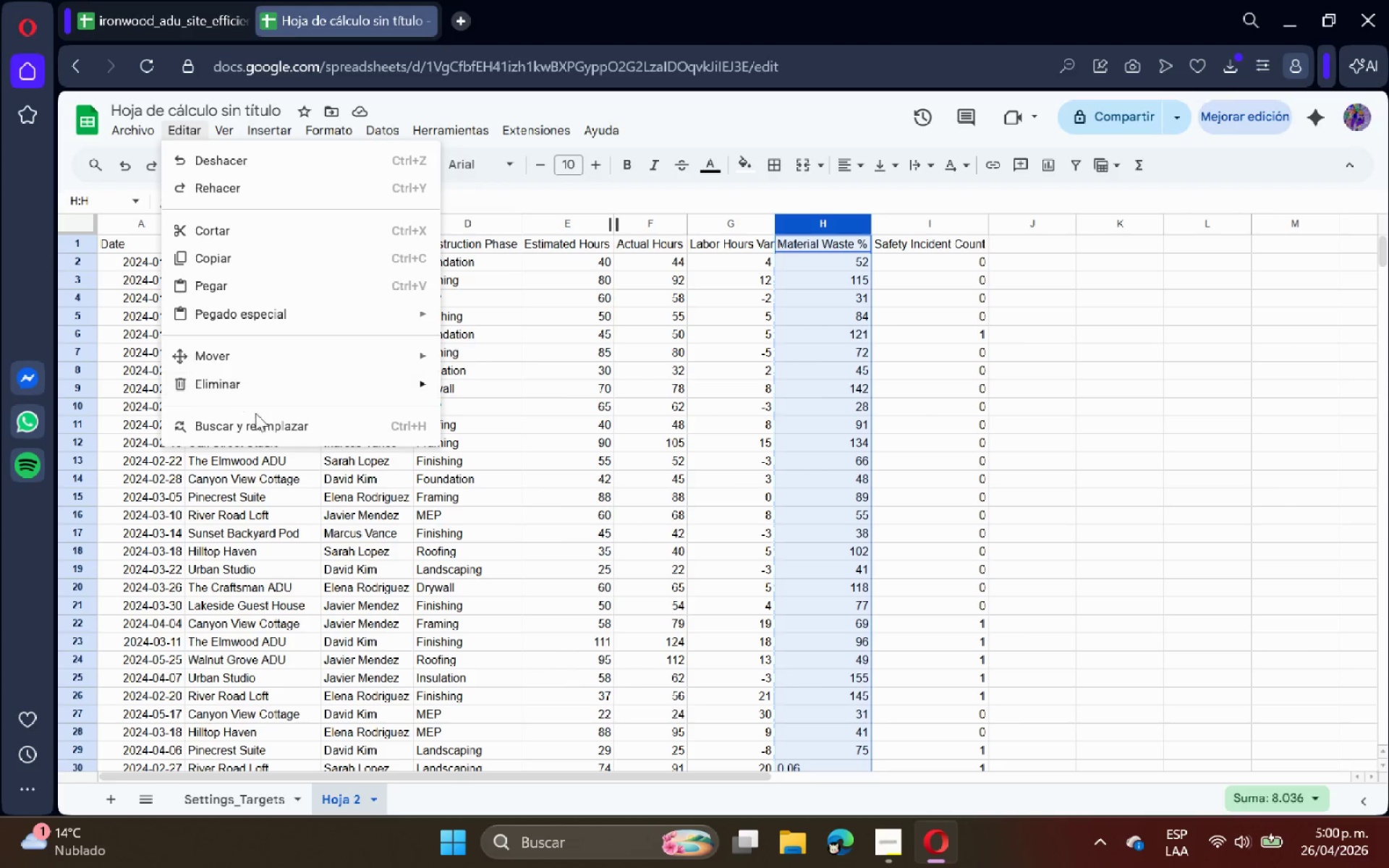 
left_click([256, 415])
 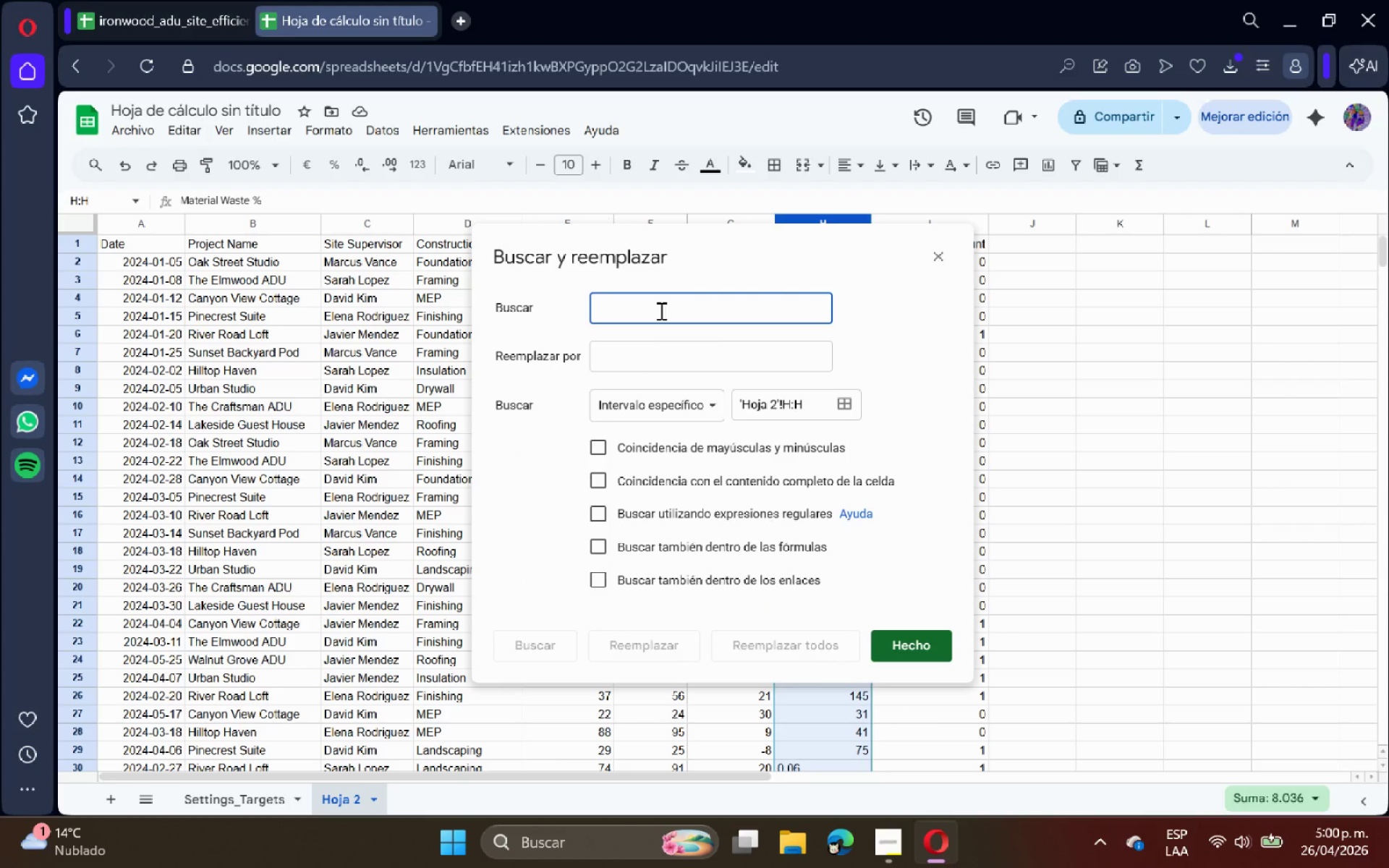 
key(Period)
 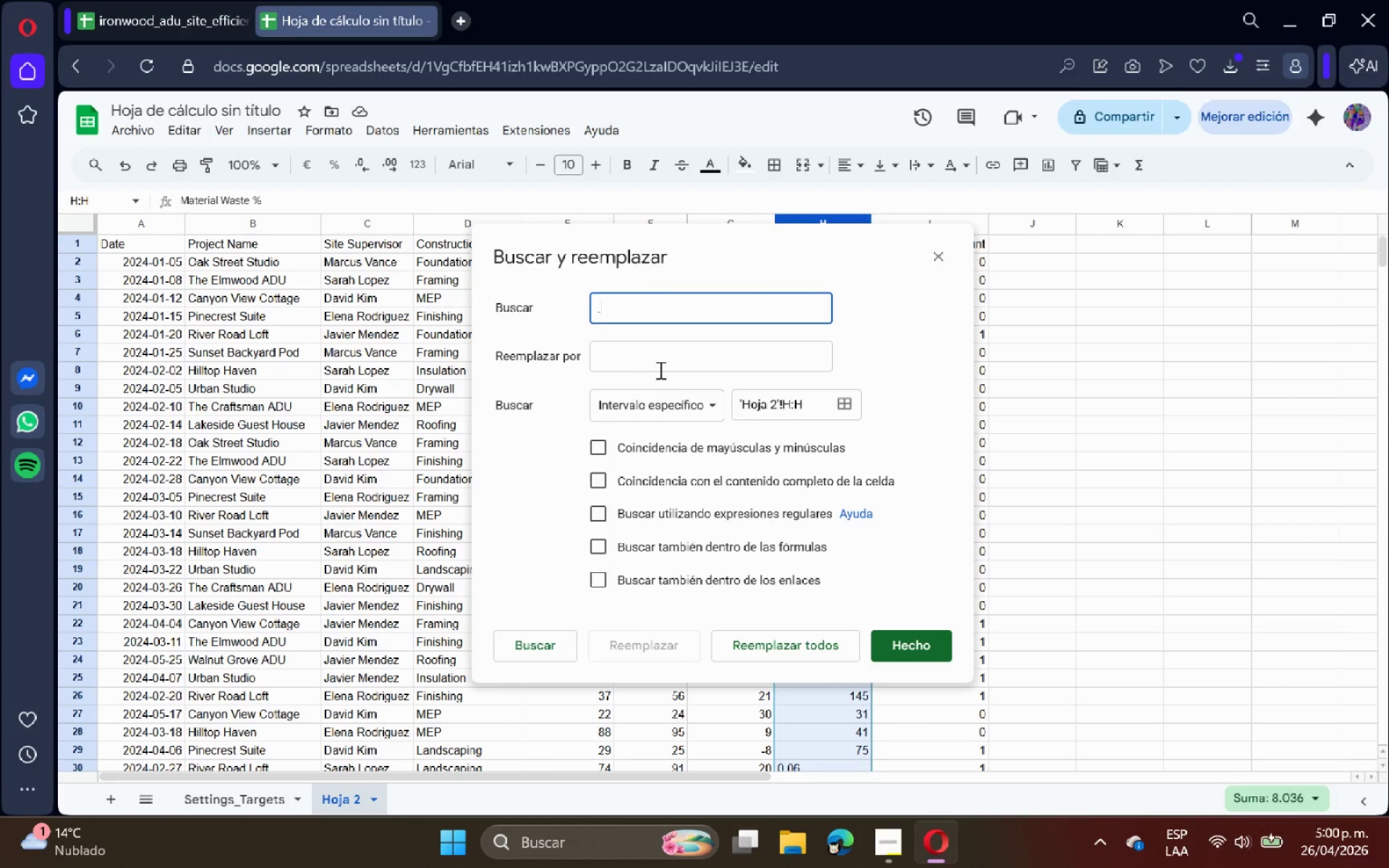 
key(Comma)
 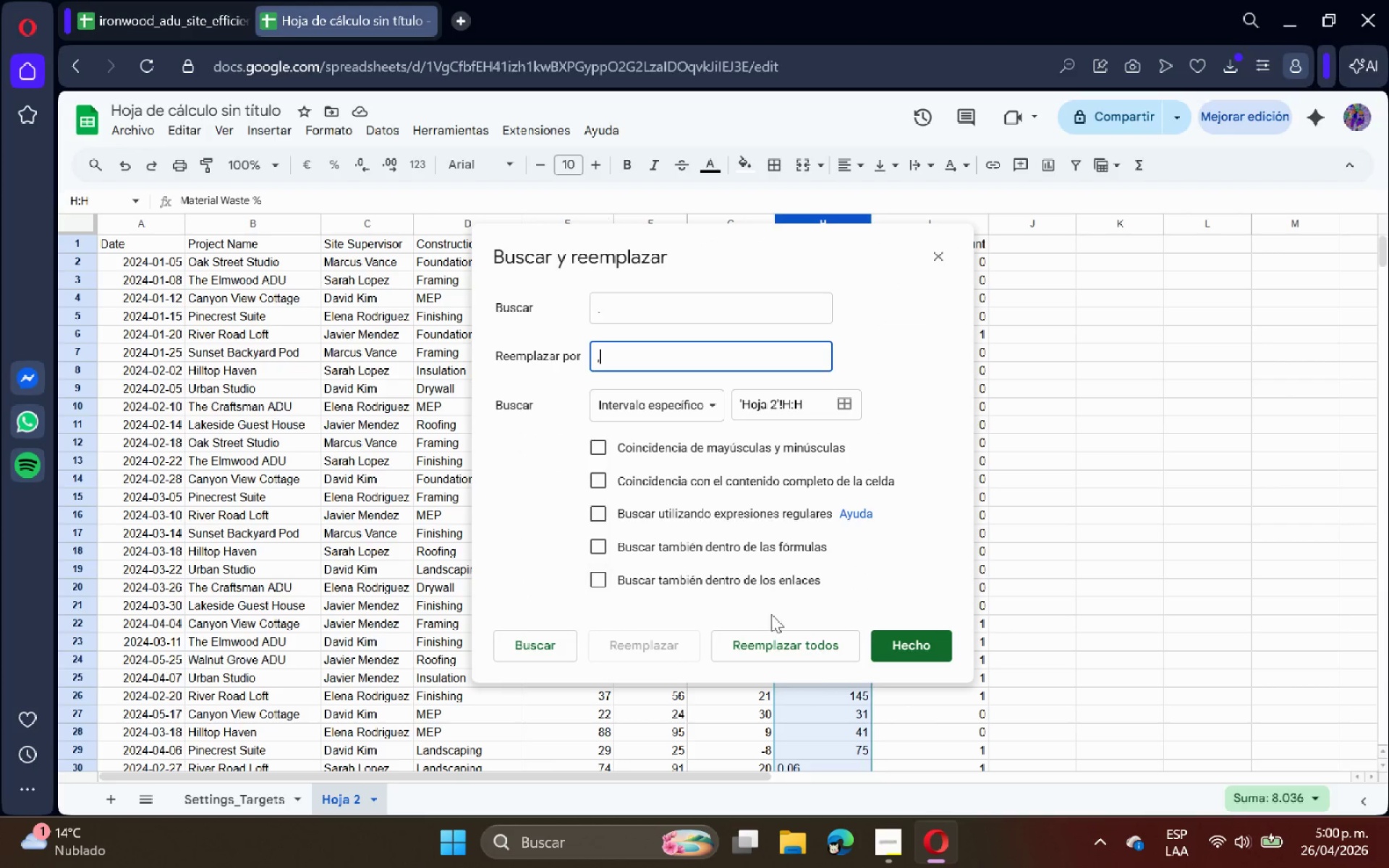 
left_click([778, 634])
 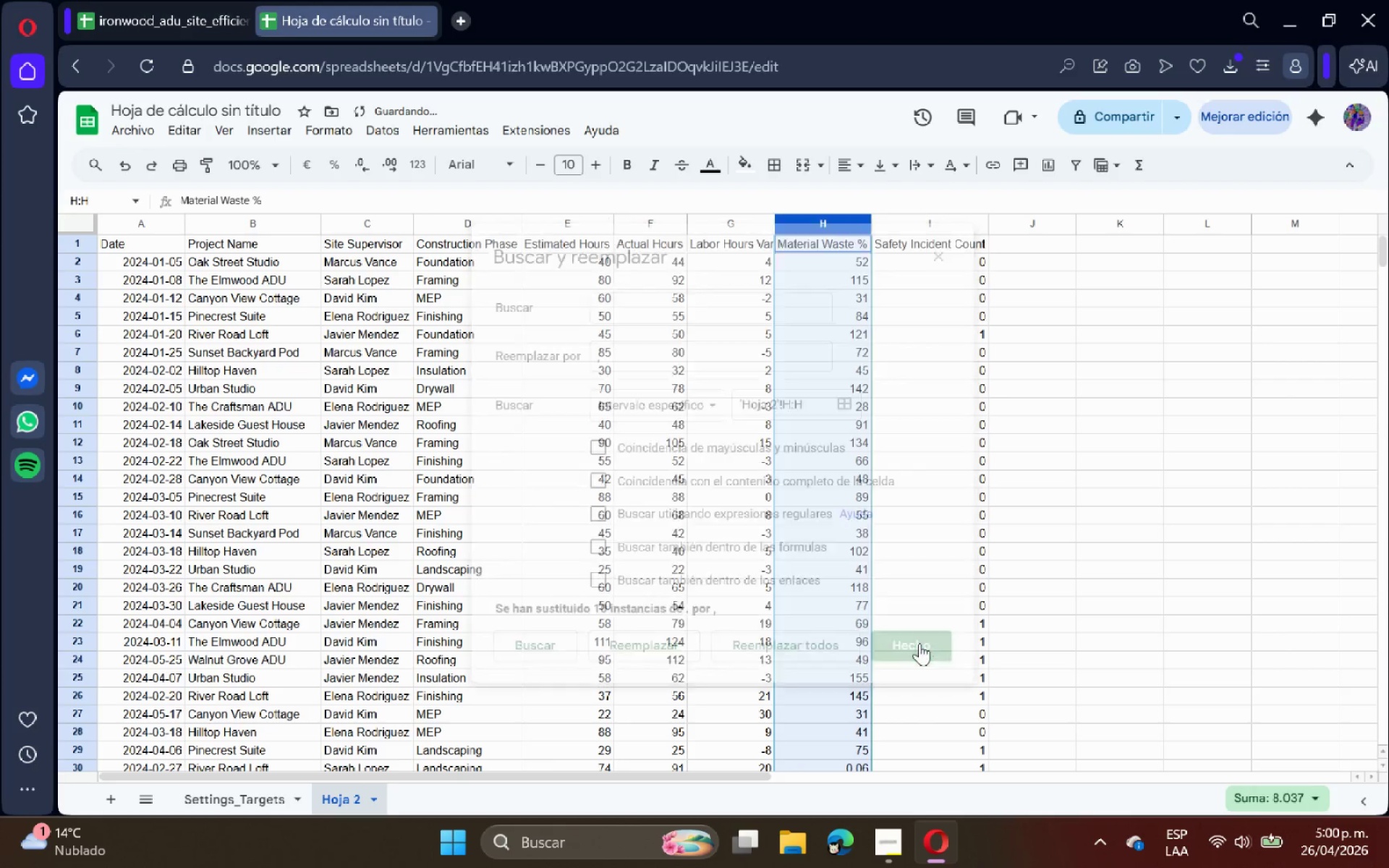 
left_click([196, 388])
 